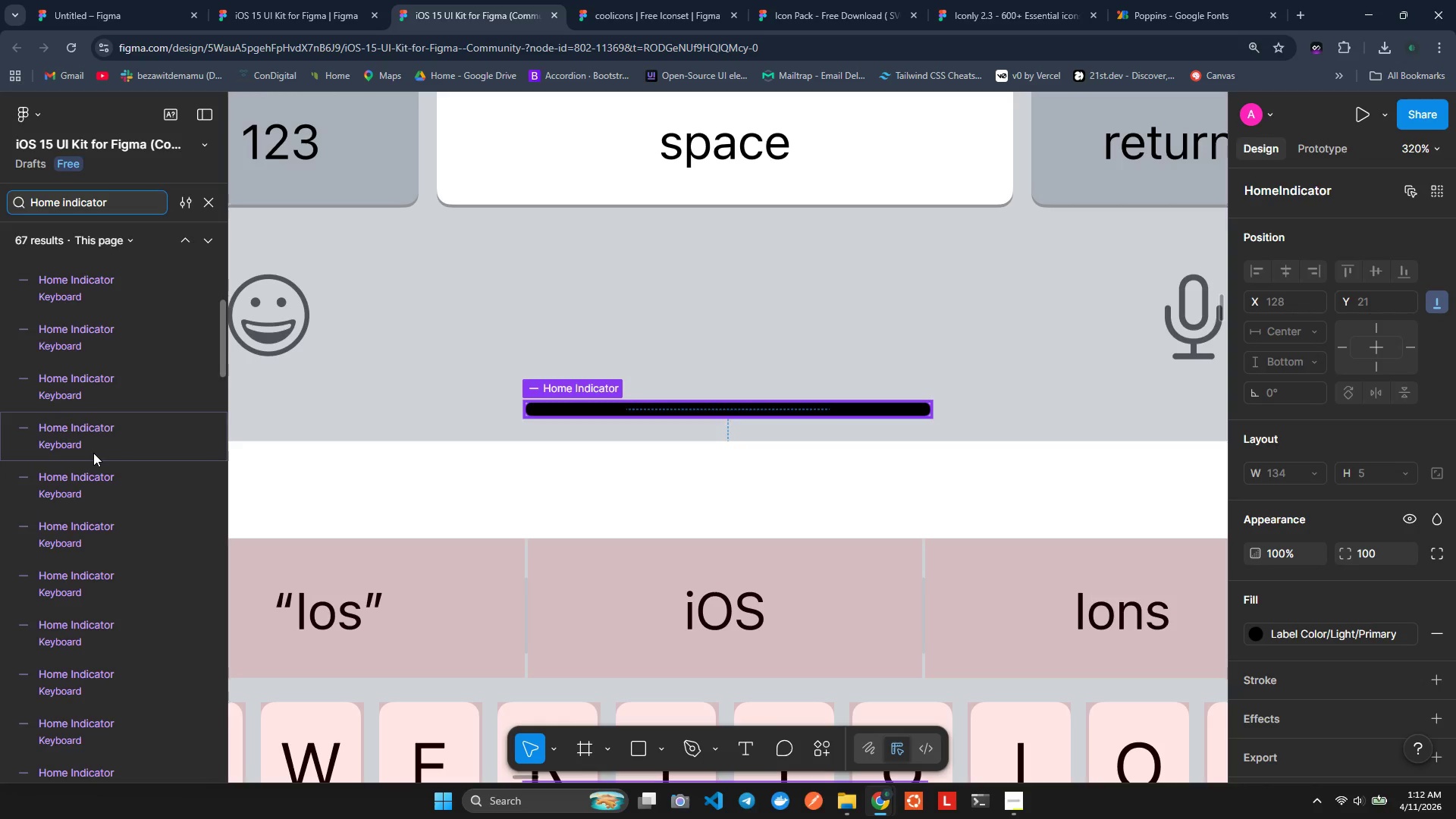 
left_click([604, 408])
 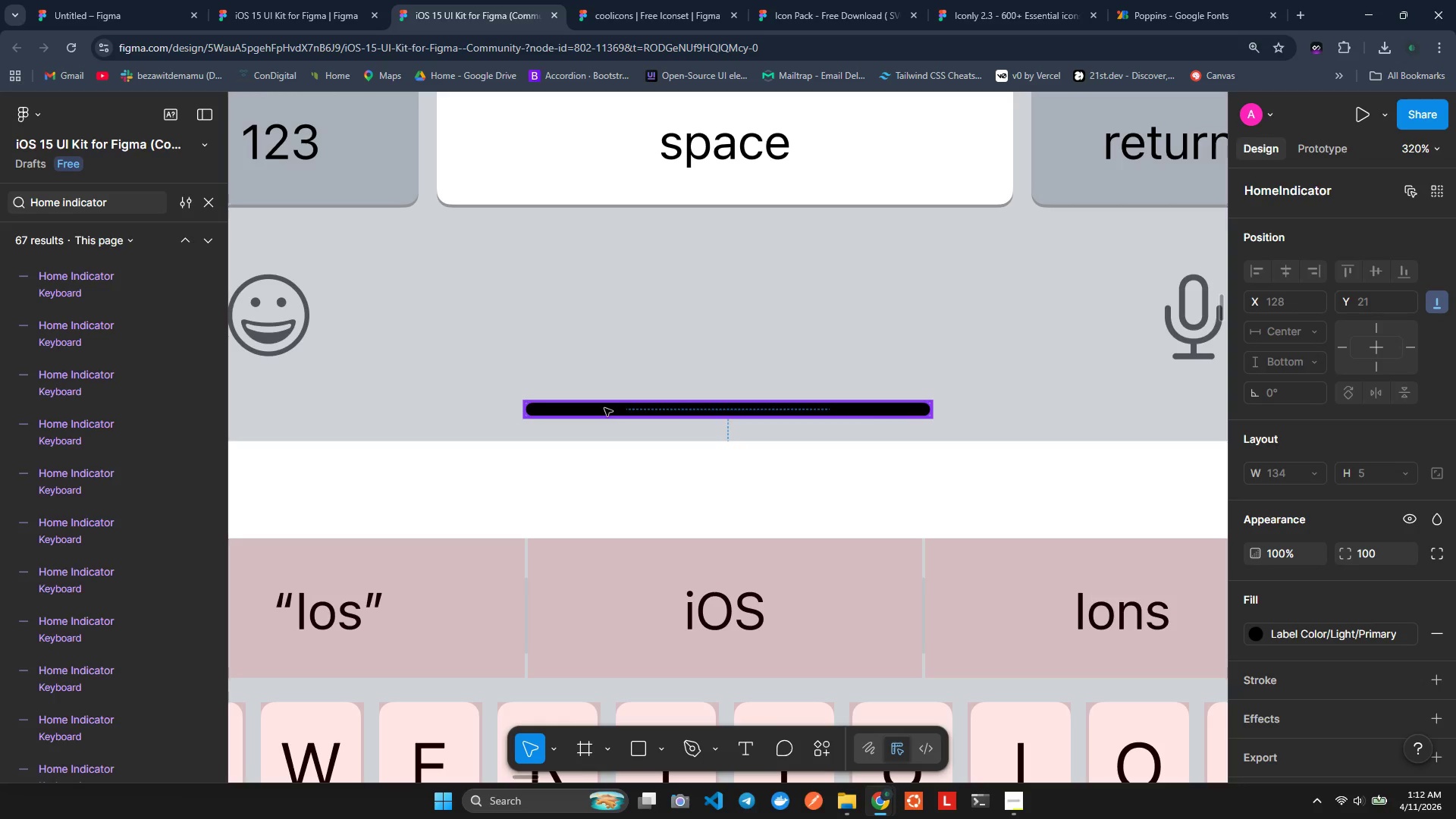 
key(Control+C)
 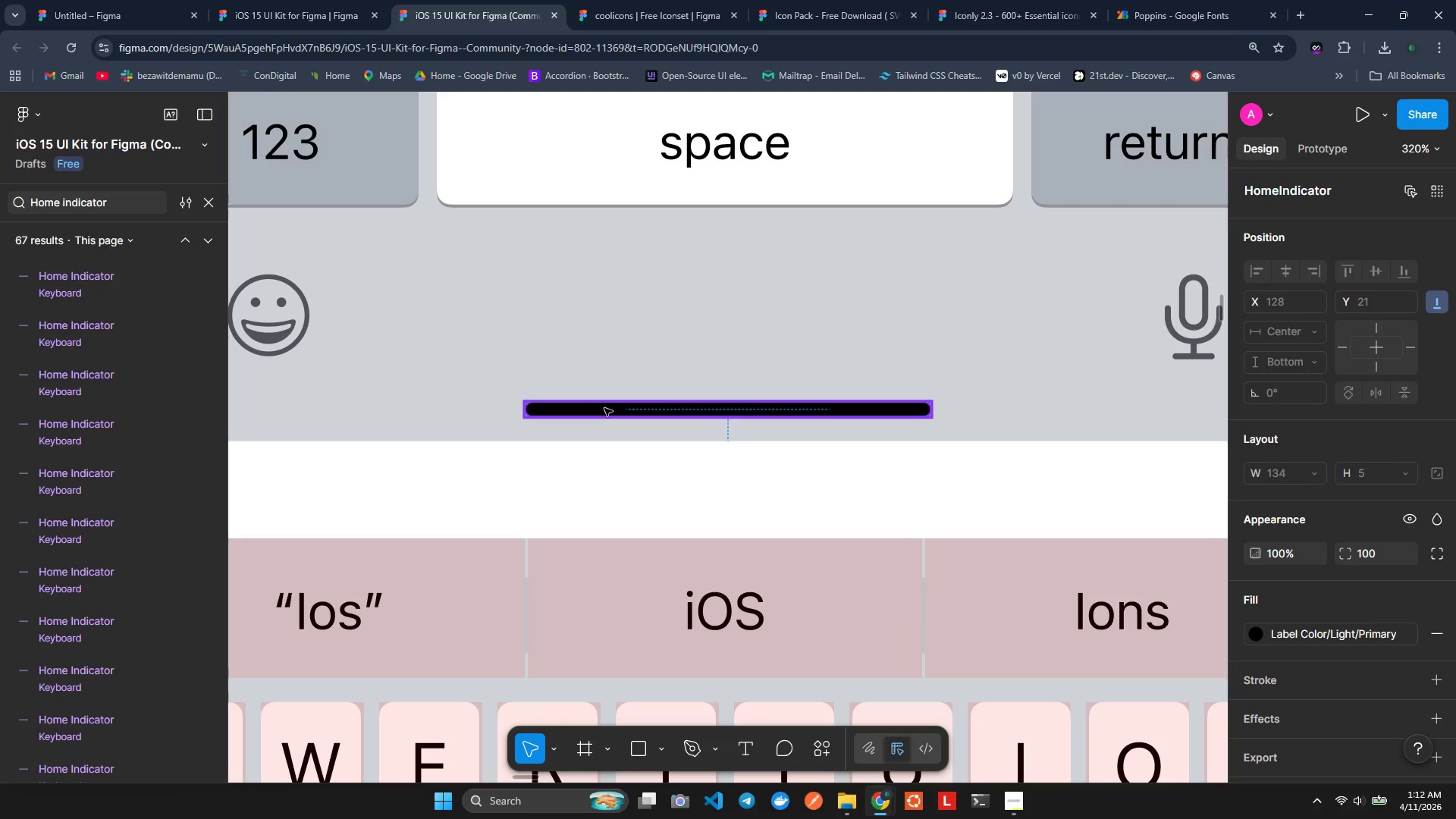 
right_click([604, 408])
 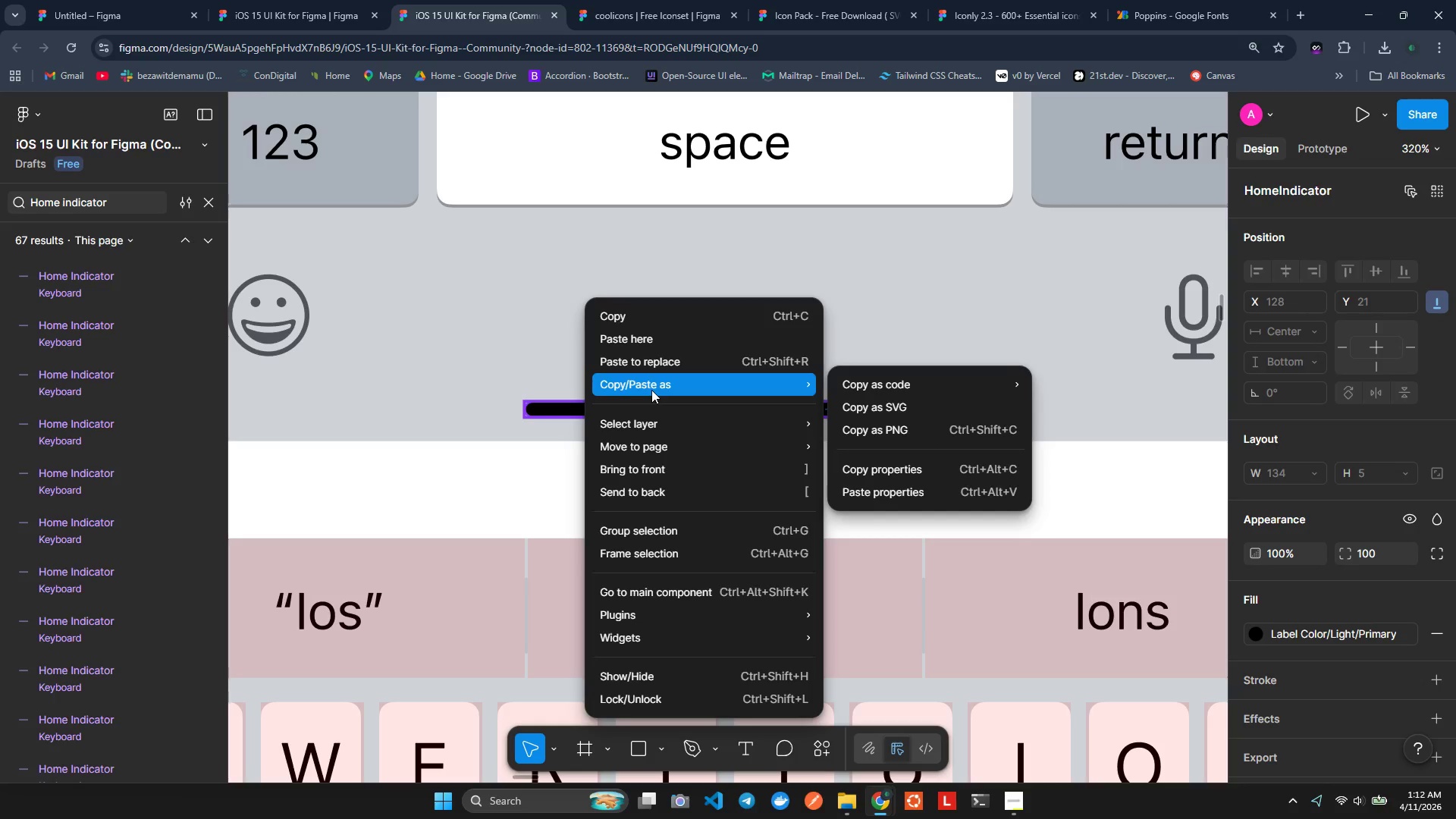 
wait(6.77)
 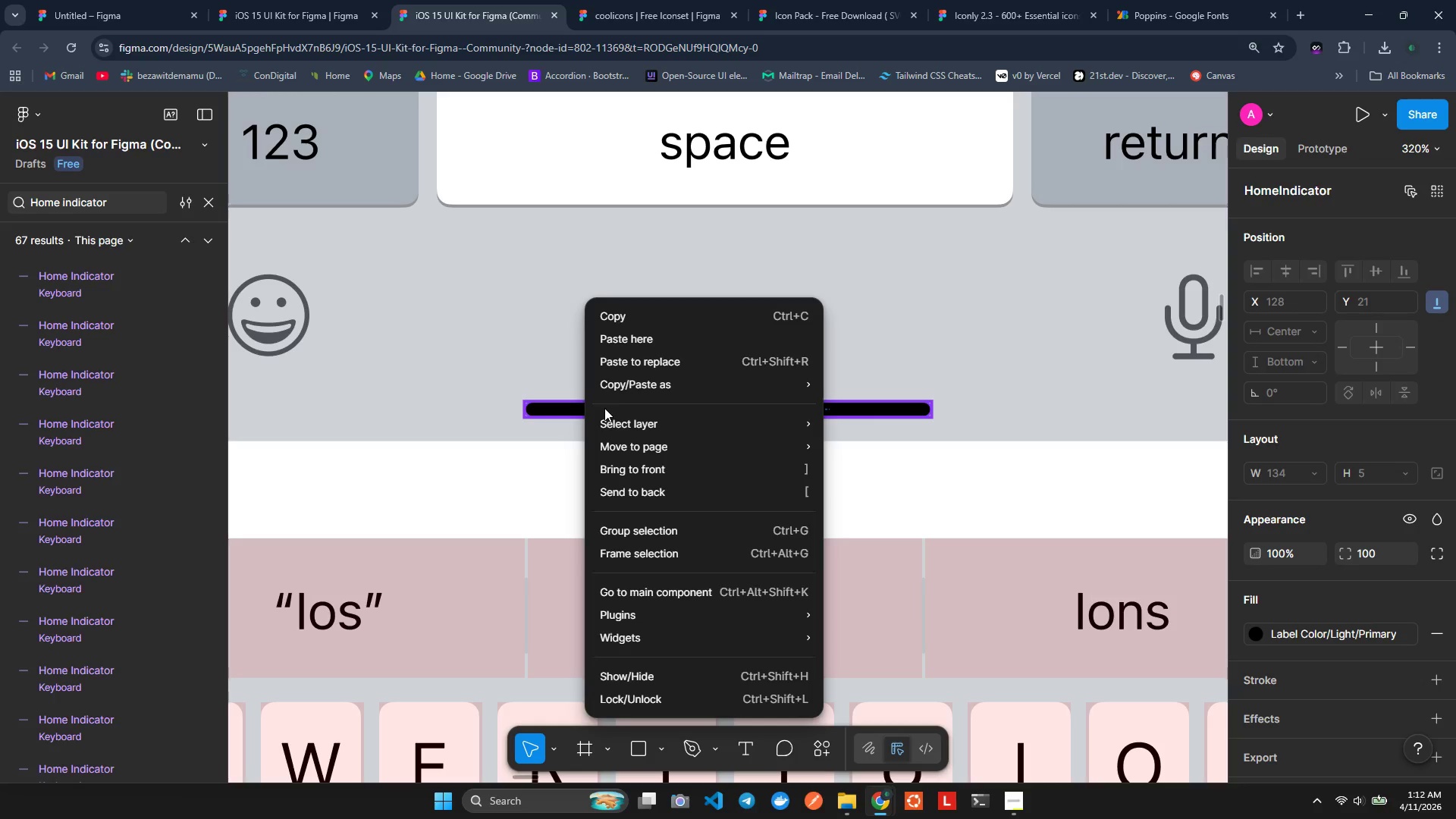 
mouse_move([808, 365])
 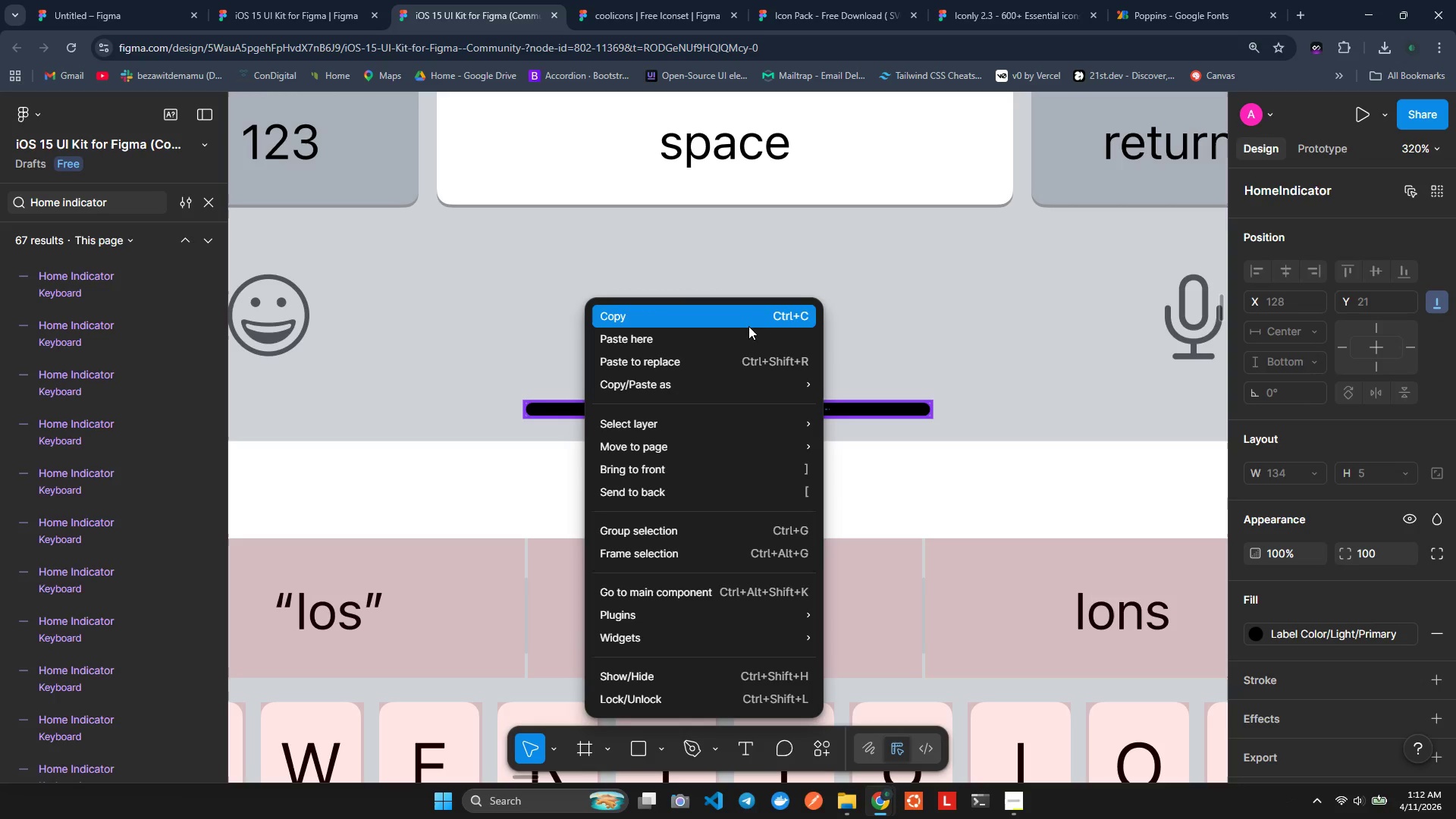 
left_click([748, 326])
 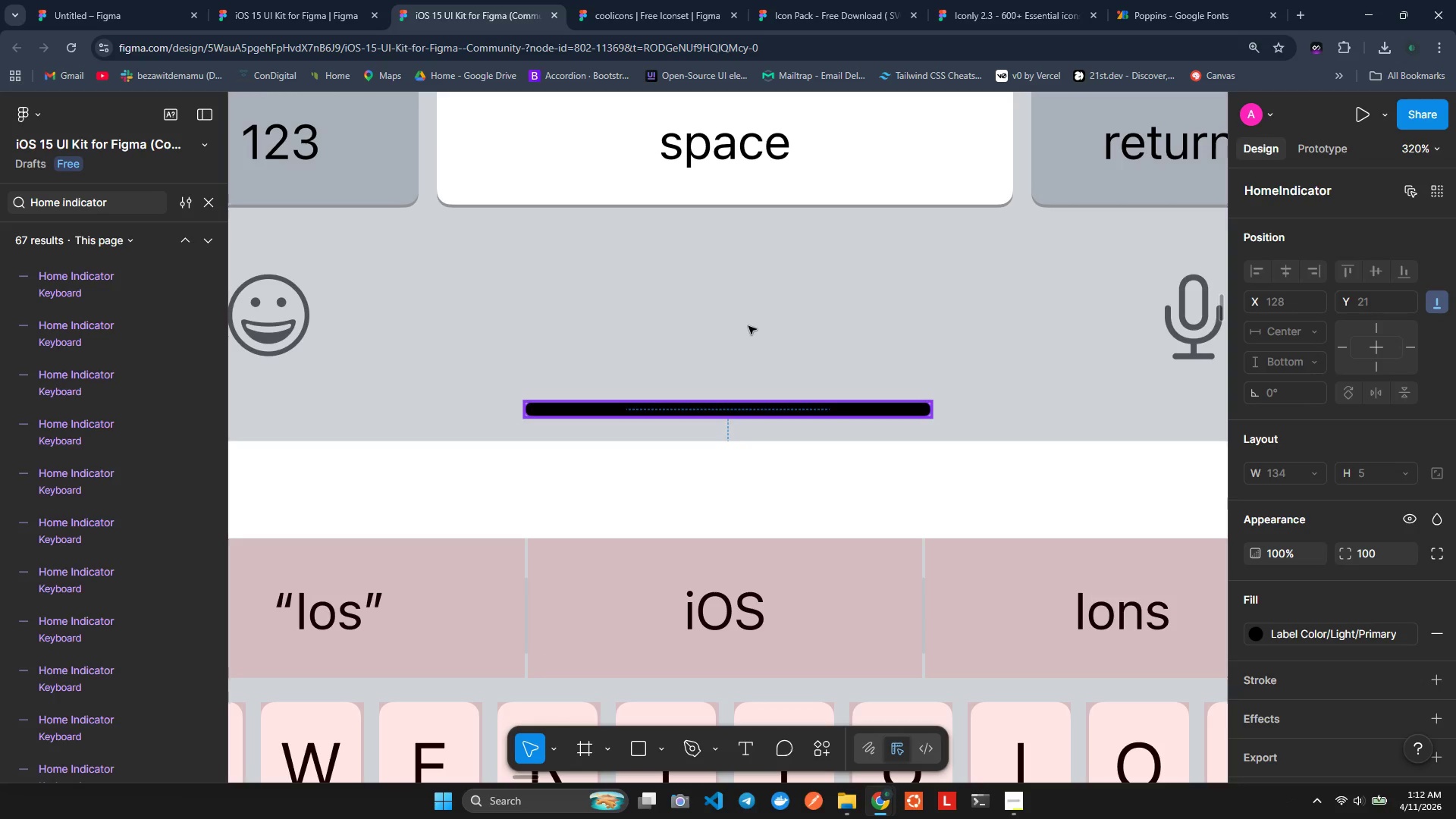 
key(Alt+Tab)
 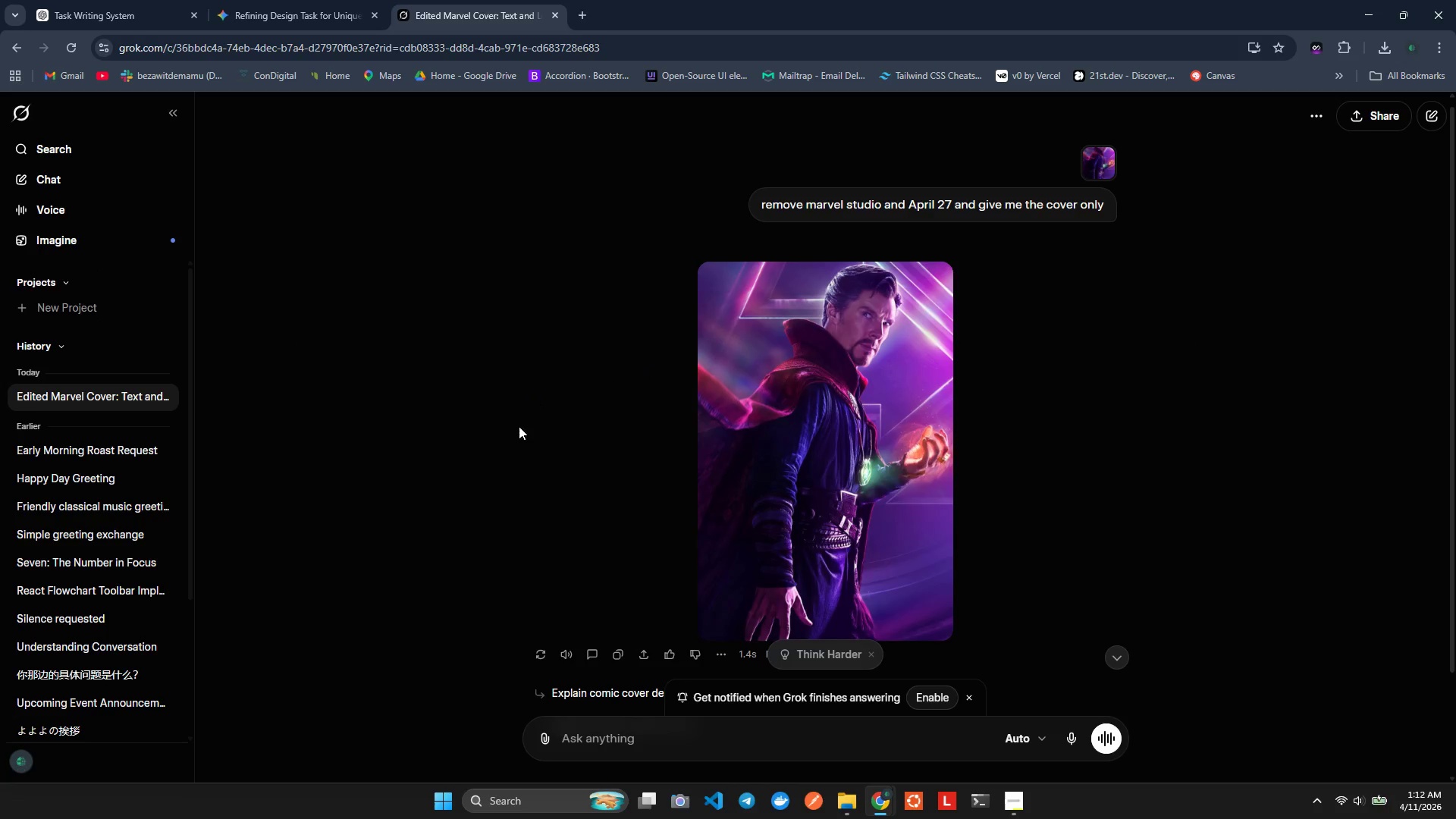 
key(Alt+AltLeft)
 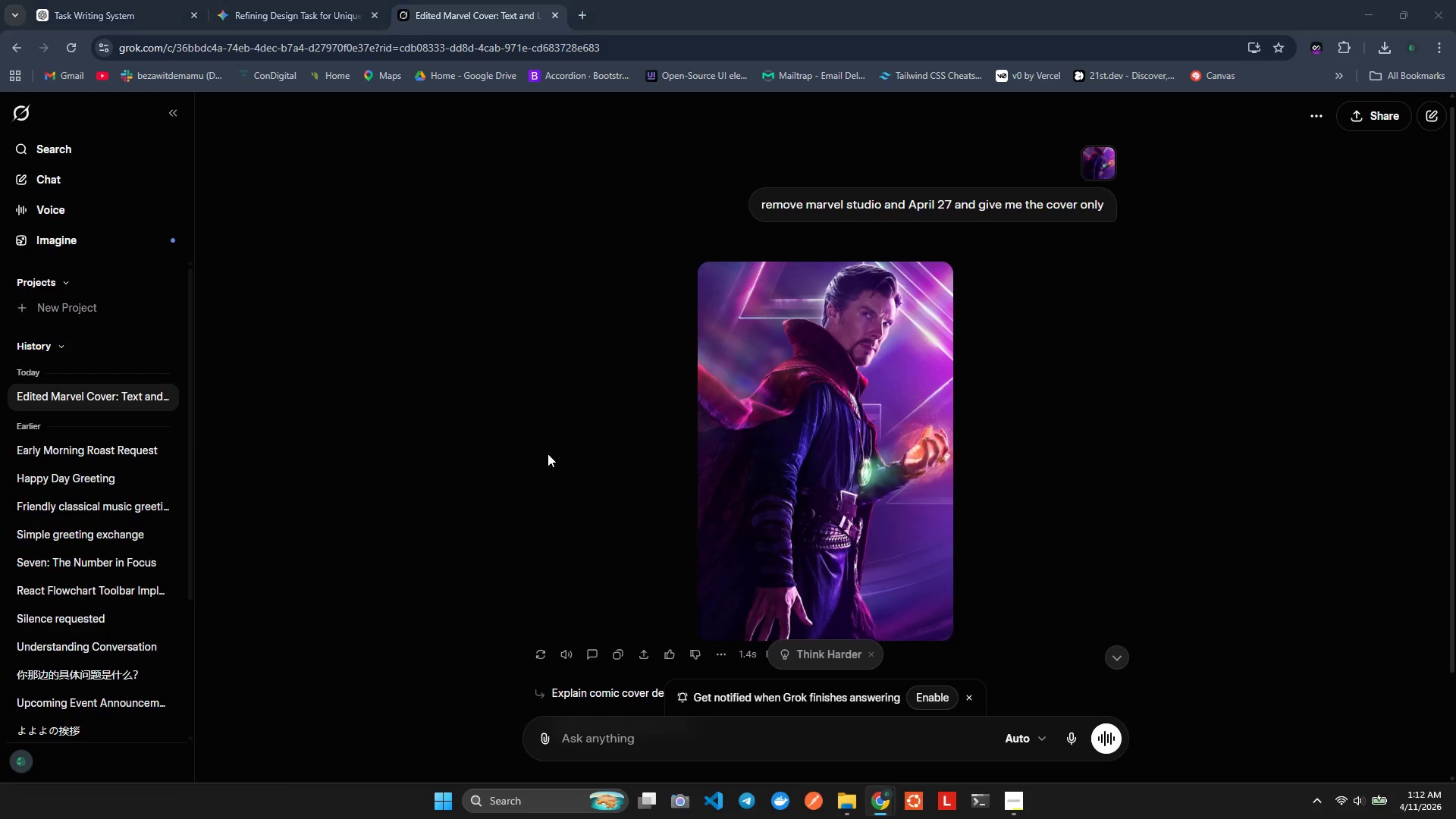 
key(Alt+Tab)
 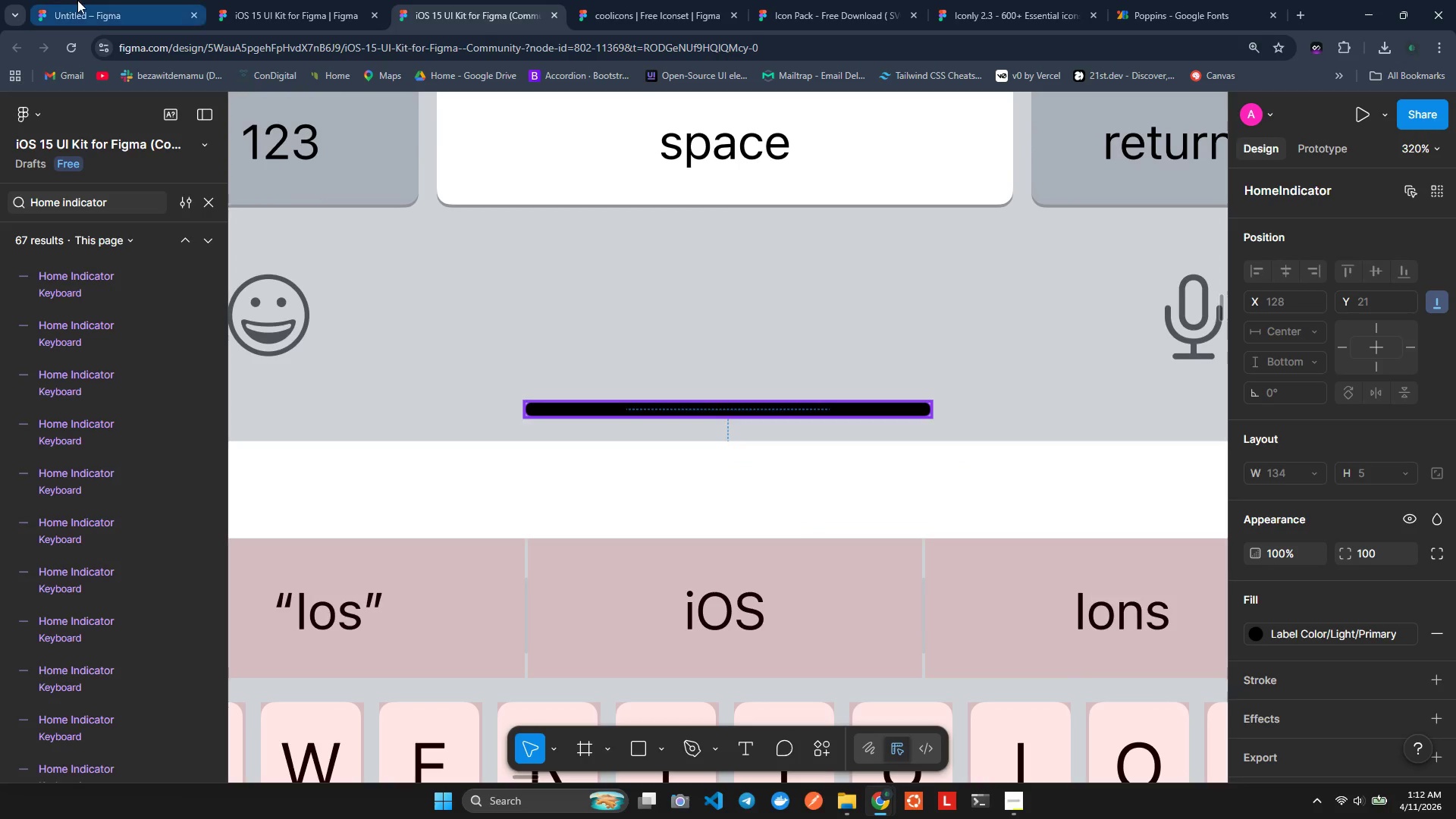 
left_click([66, 0])
 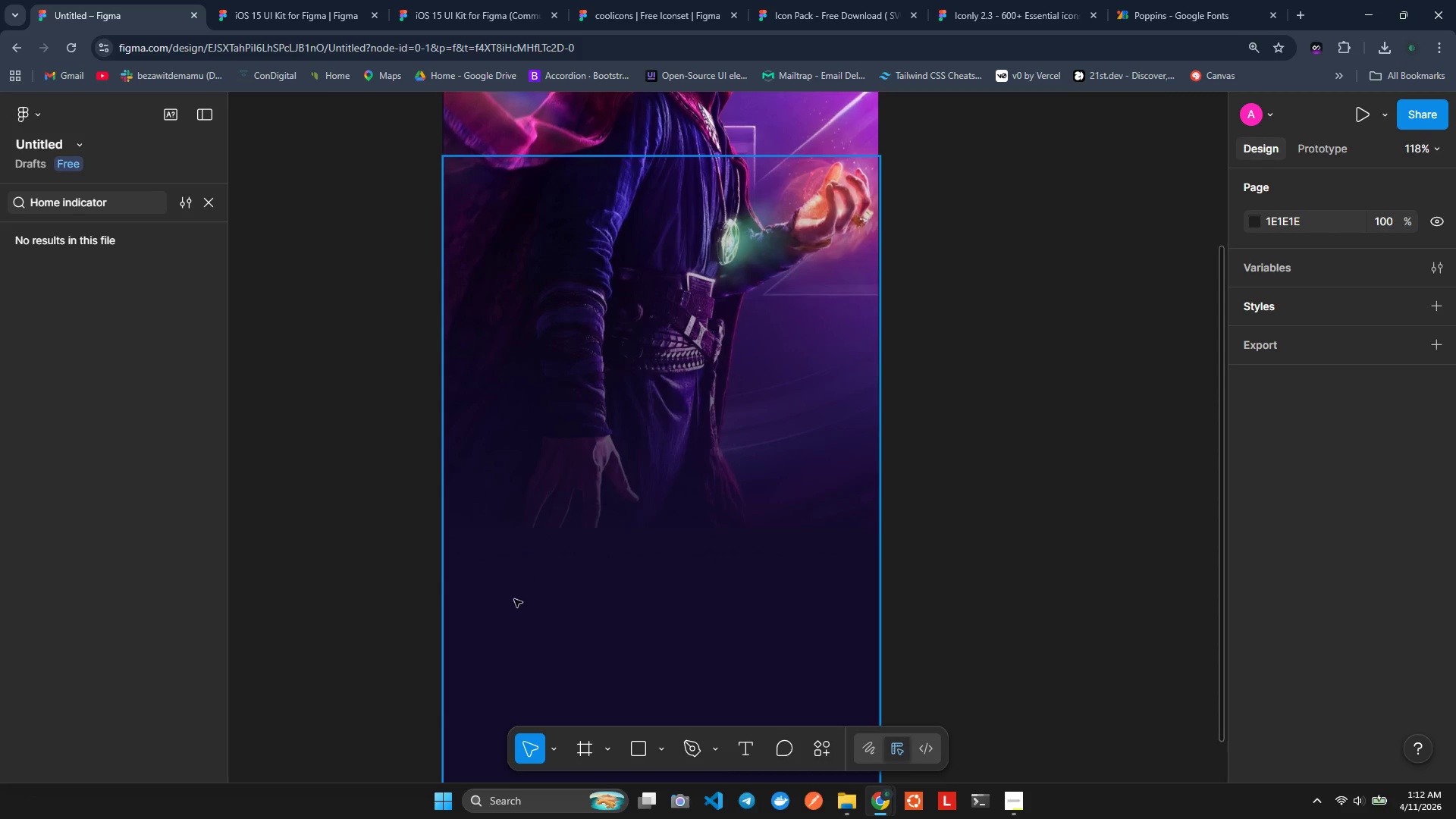 
left_click([574, 650])
 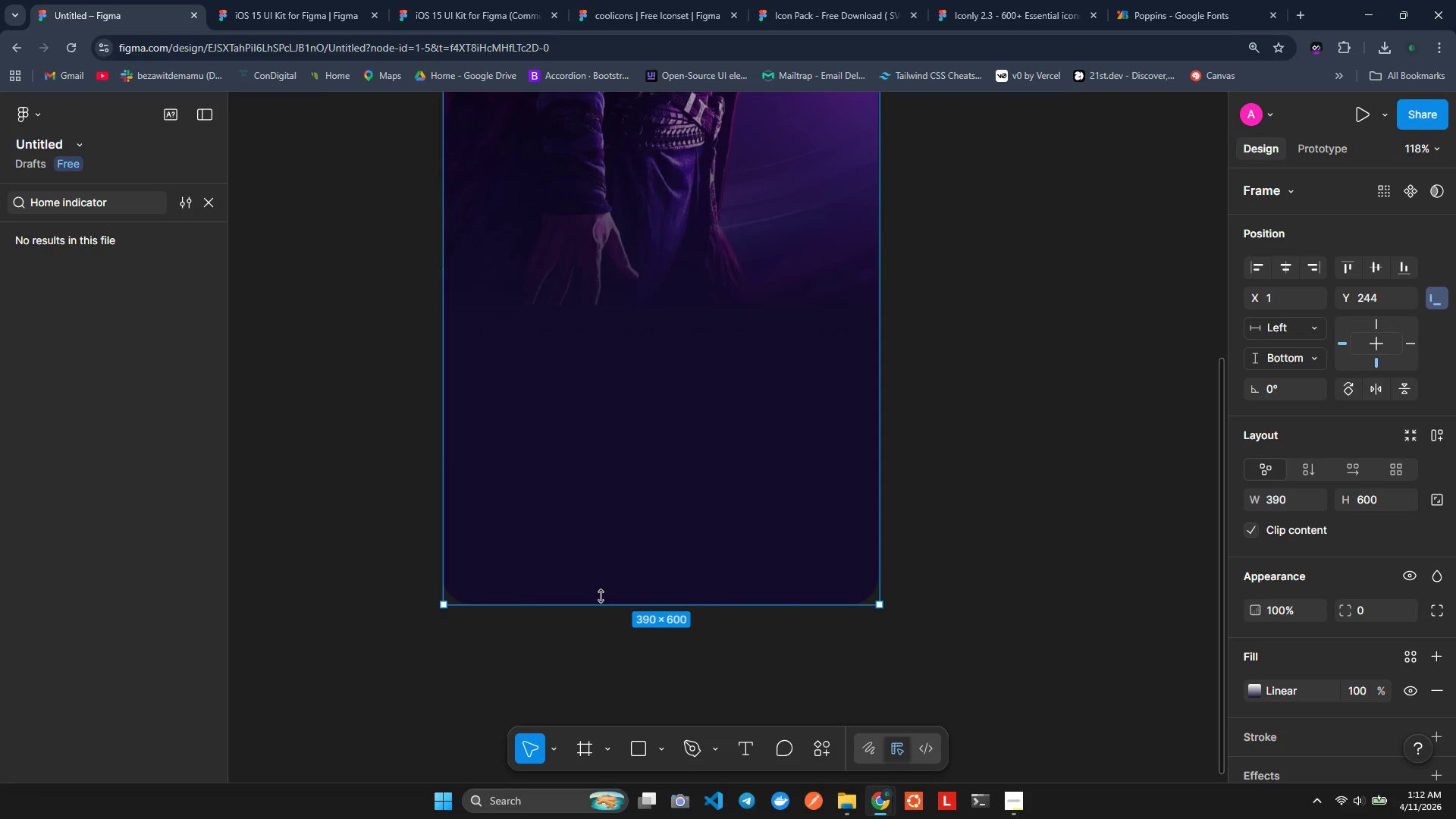 
left_click([625, 570])
 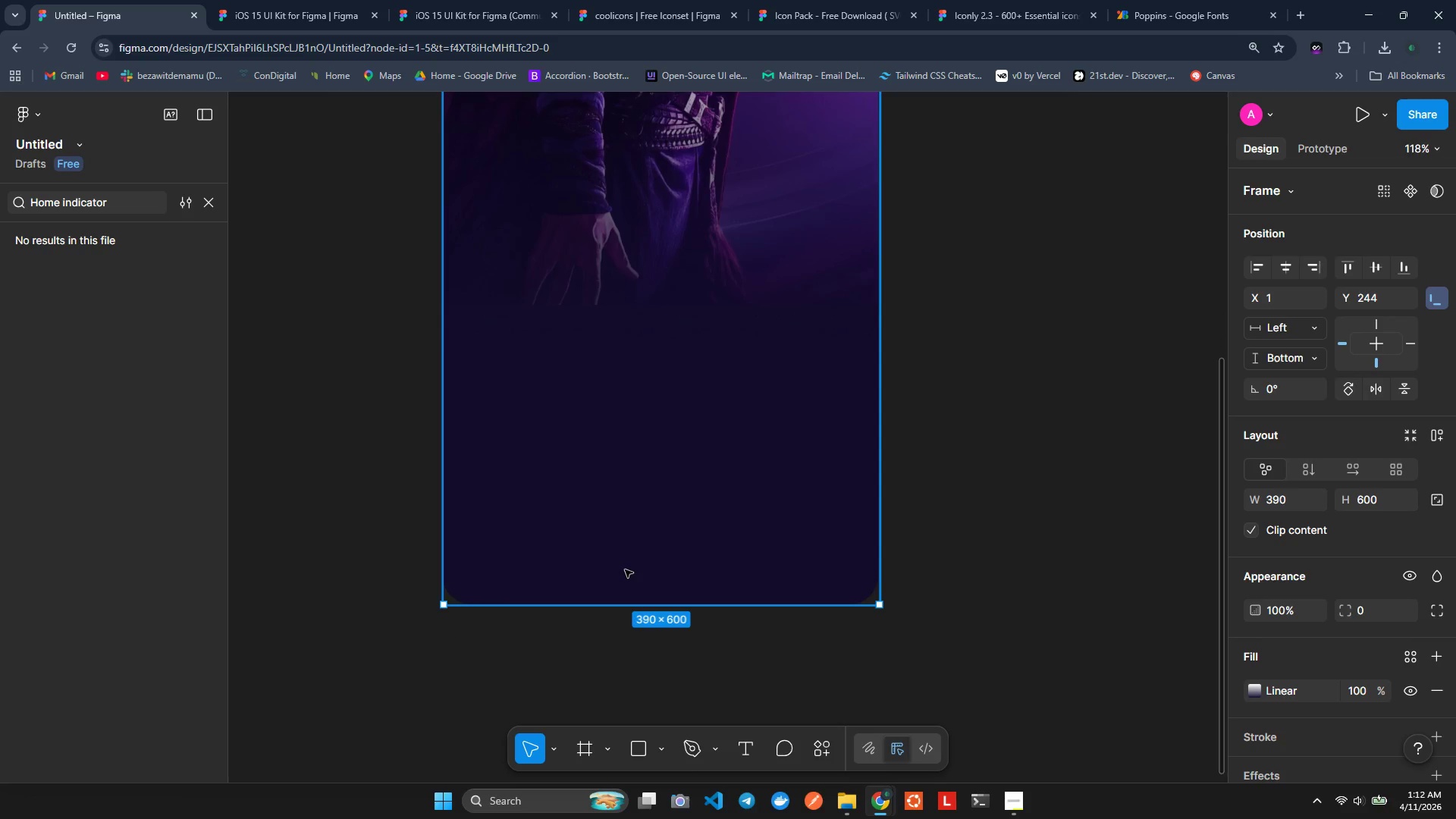 
key(Control+V)
 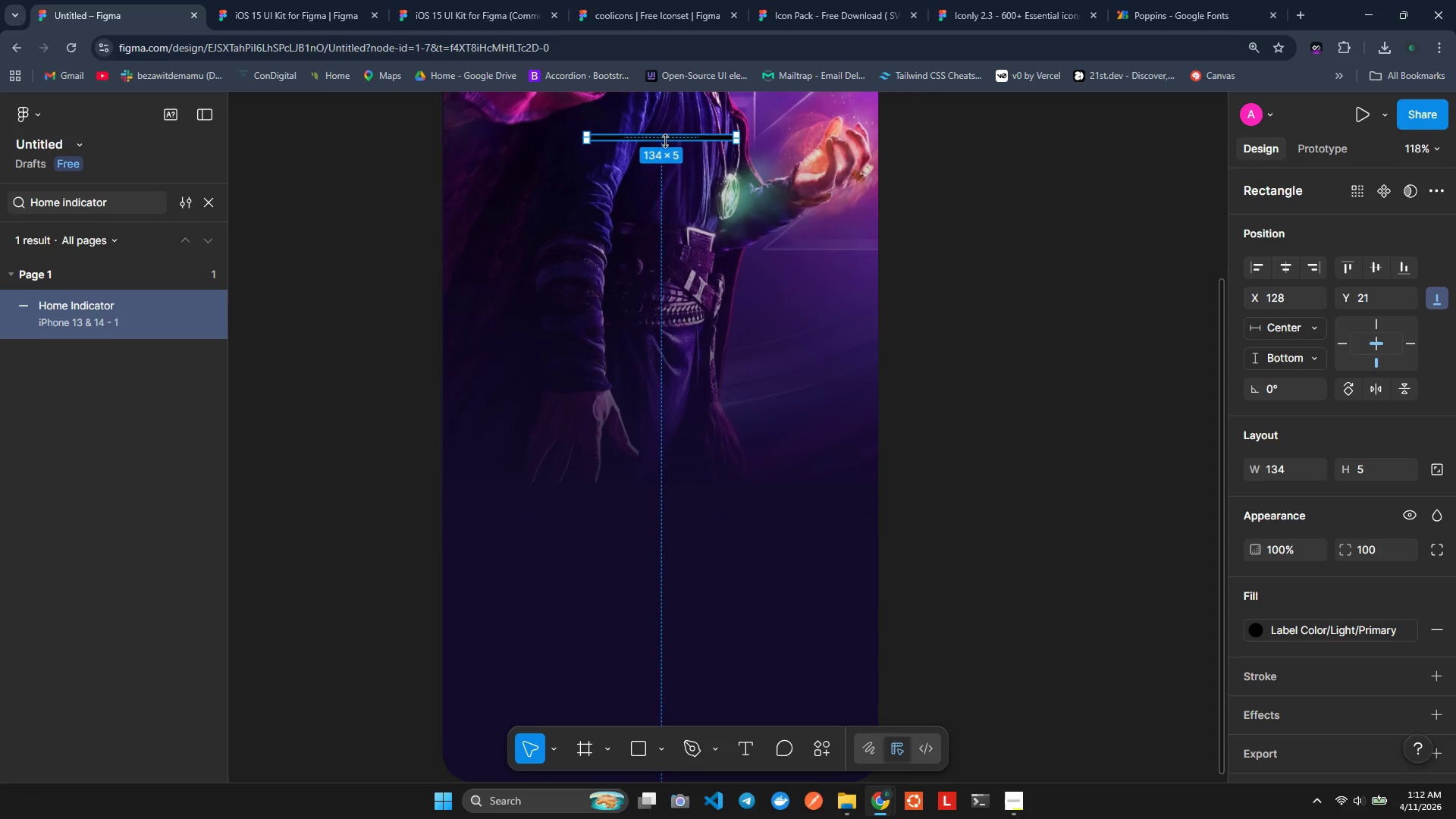 
wait(7.51)
 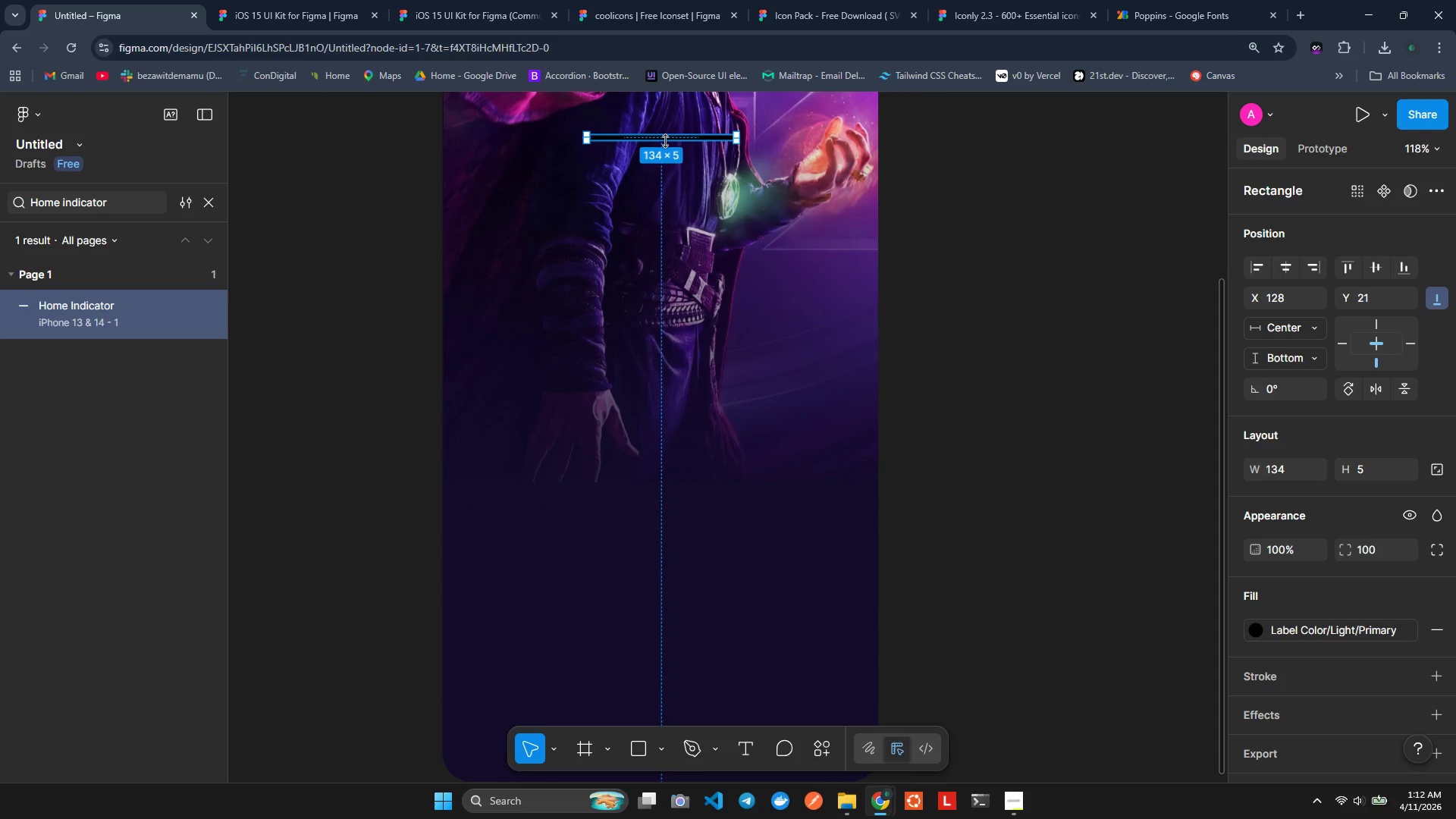 
left_click_drag(start_coordinate=[660, 140], to_coordinate=[666, 522])
 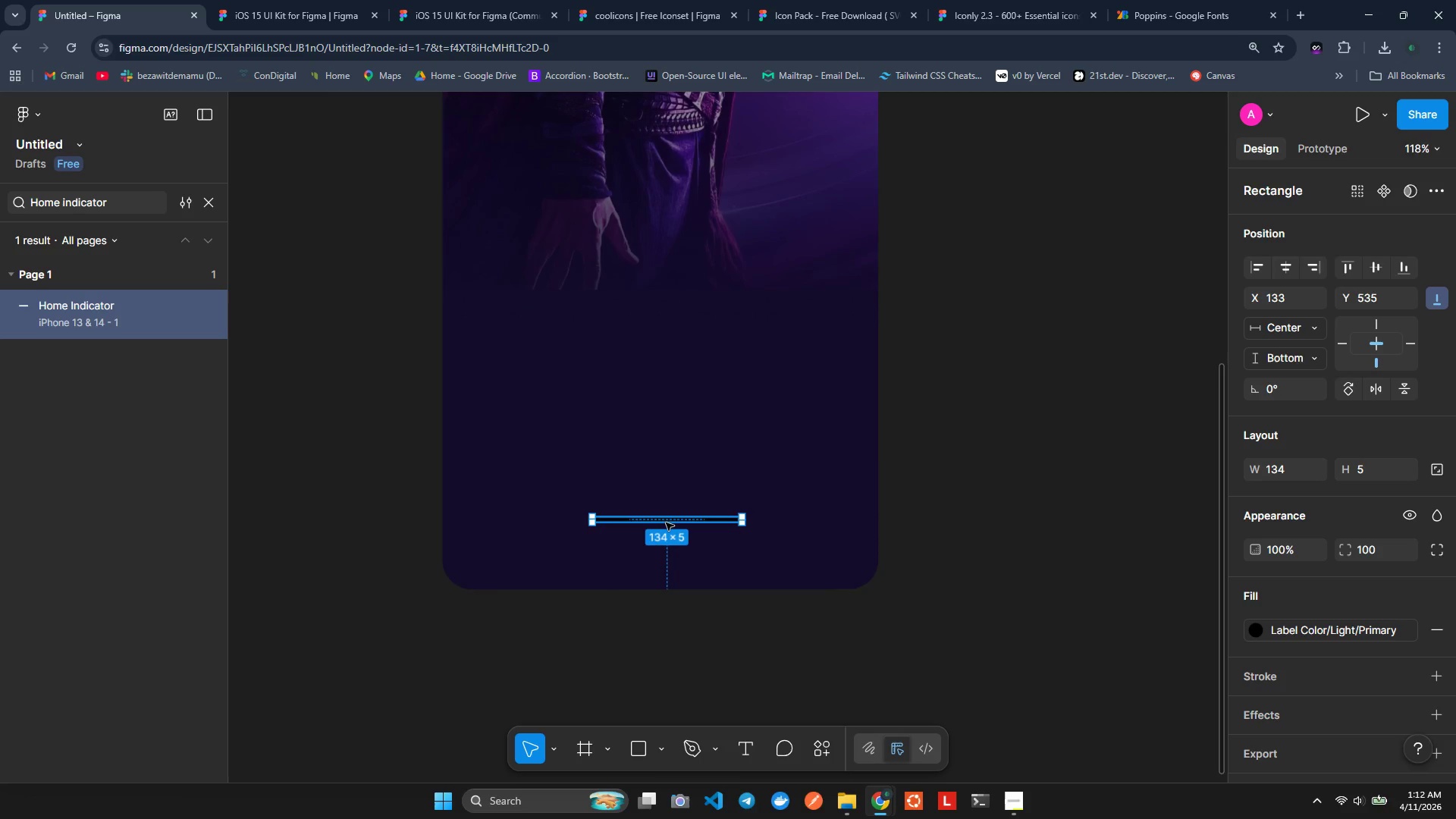 
wait(9.34)
 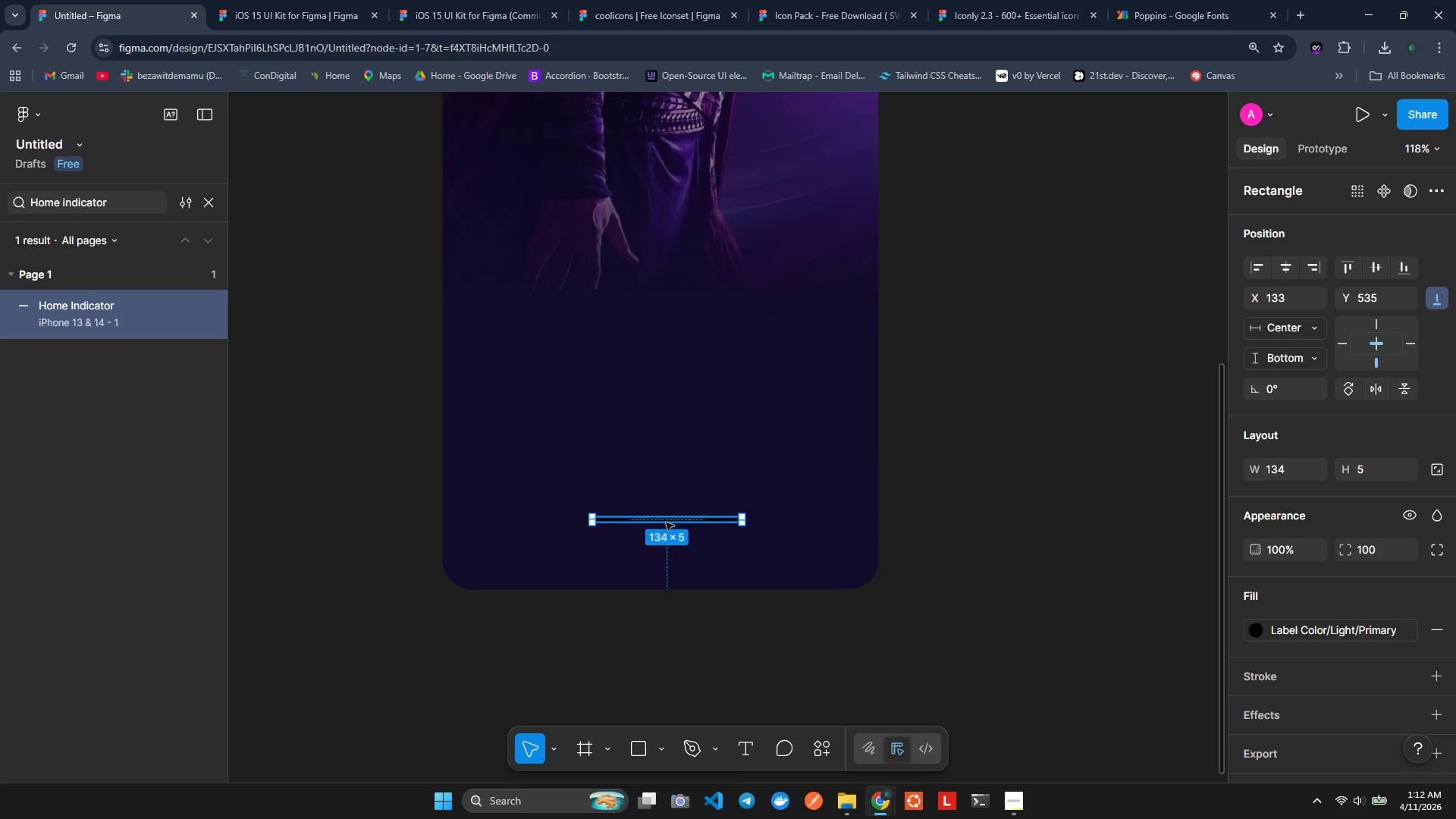 
scroll: coordinate [1392, 271], scroll_direction: up, amount: 3.0
 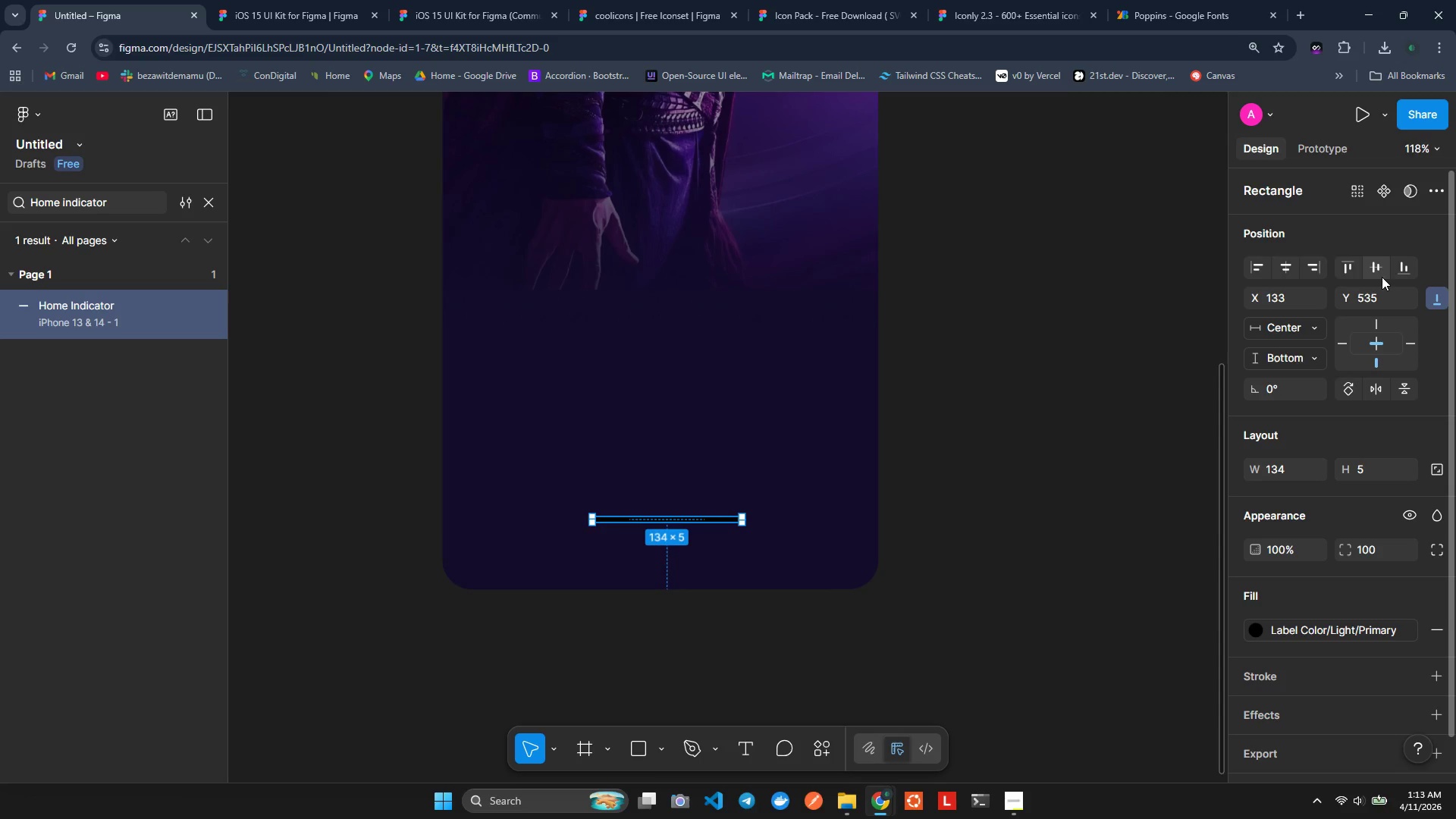 
wait(22.51)
 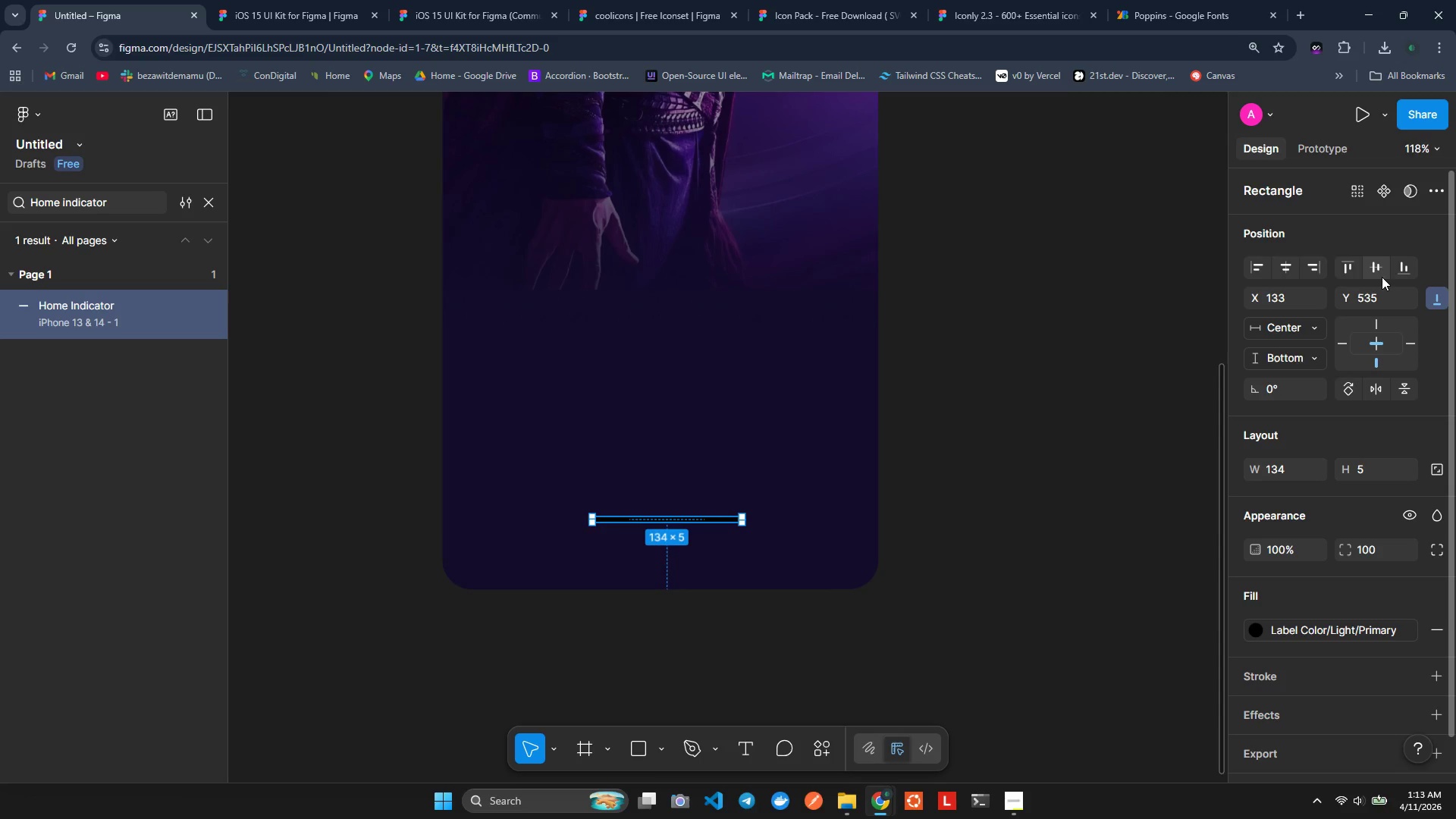 
left_click([1400, 277])
 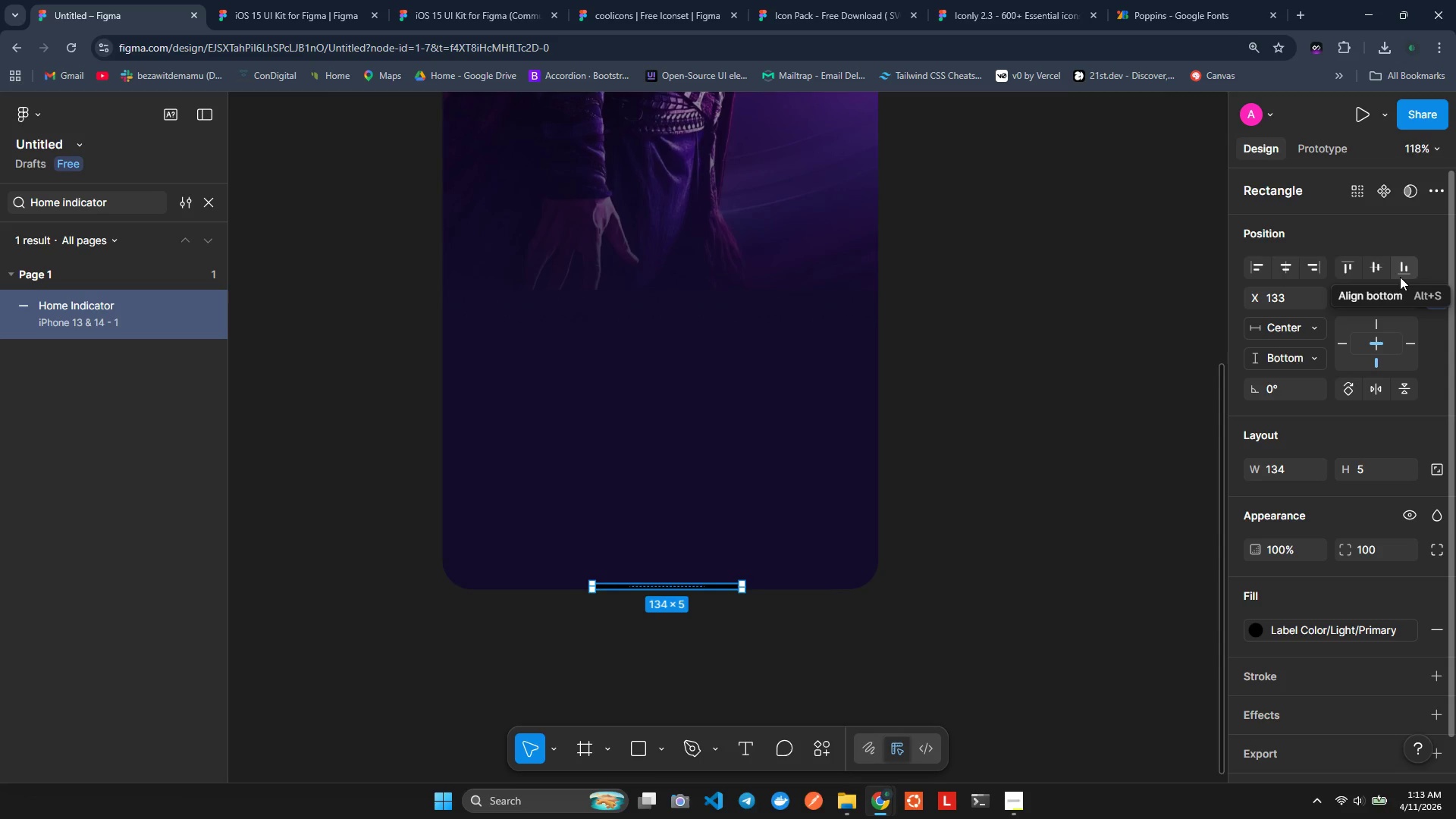 
wait(9.16)
 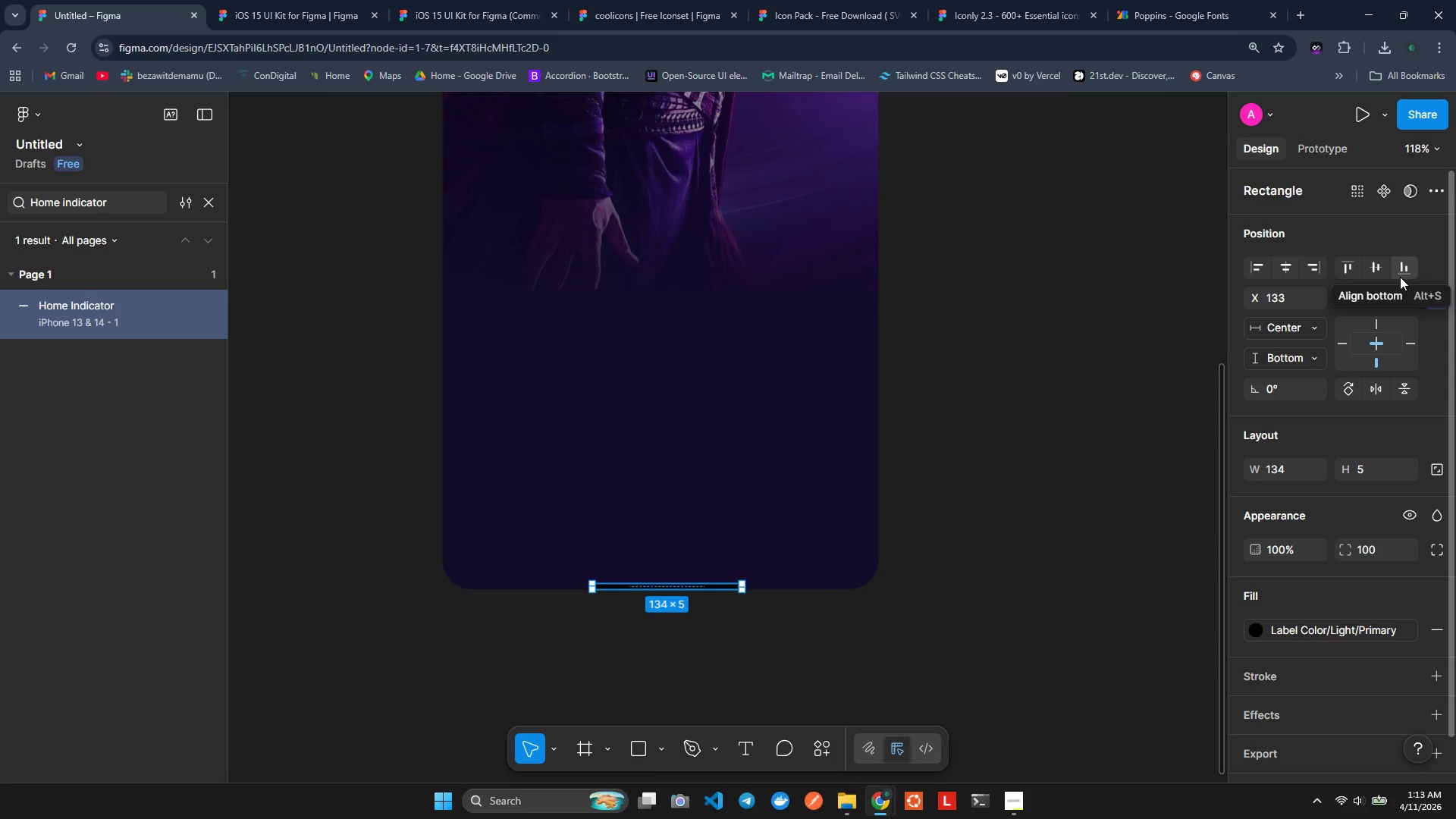 
scroll: coordinate [1228, 710], scroll_direction: down, amount: 3.0
 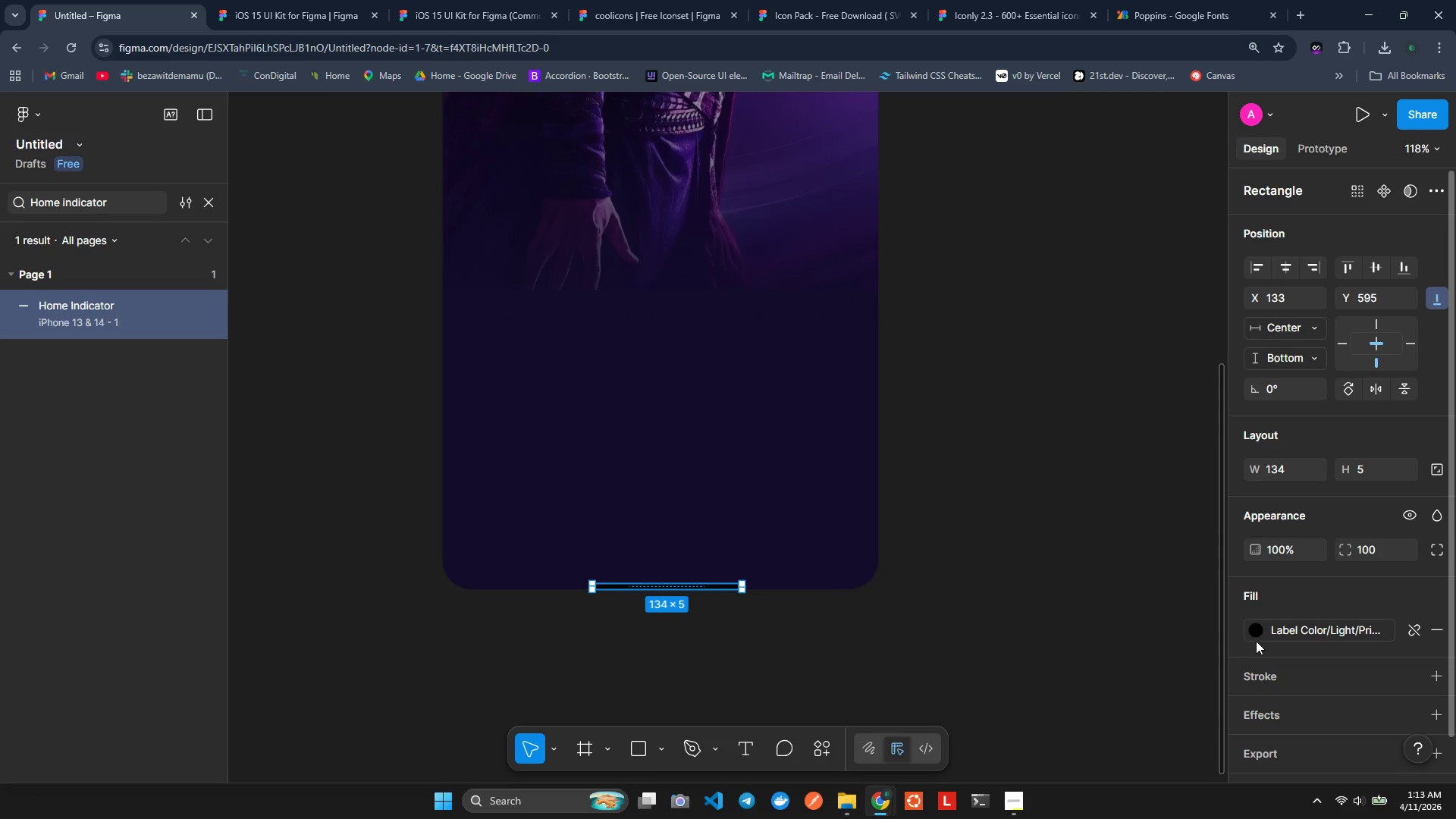 
left_click([1257, 638])
 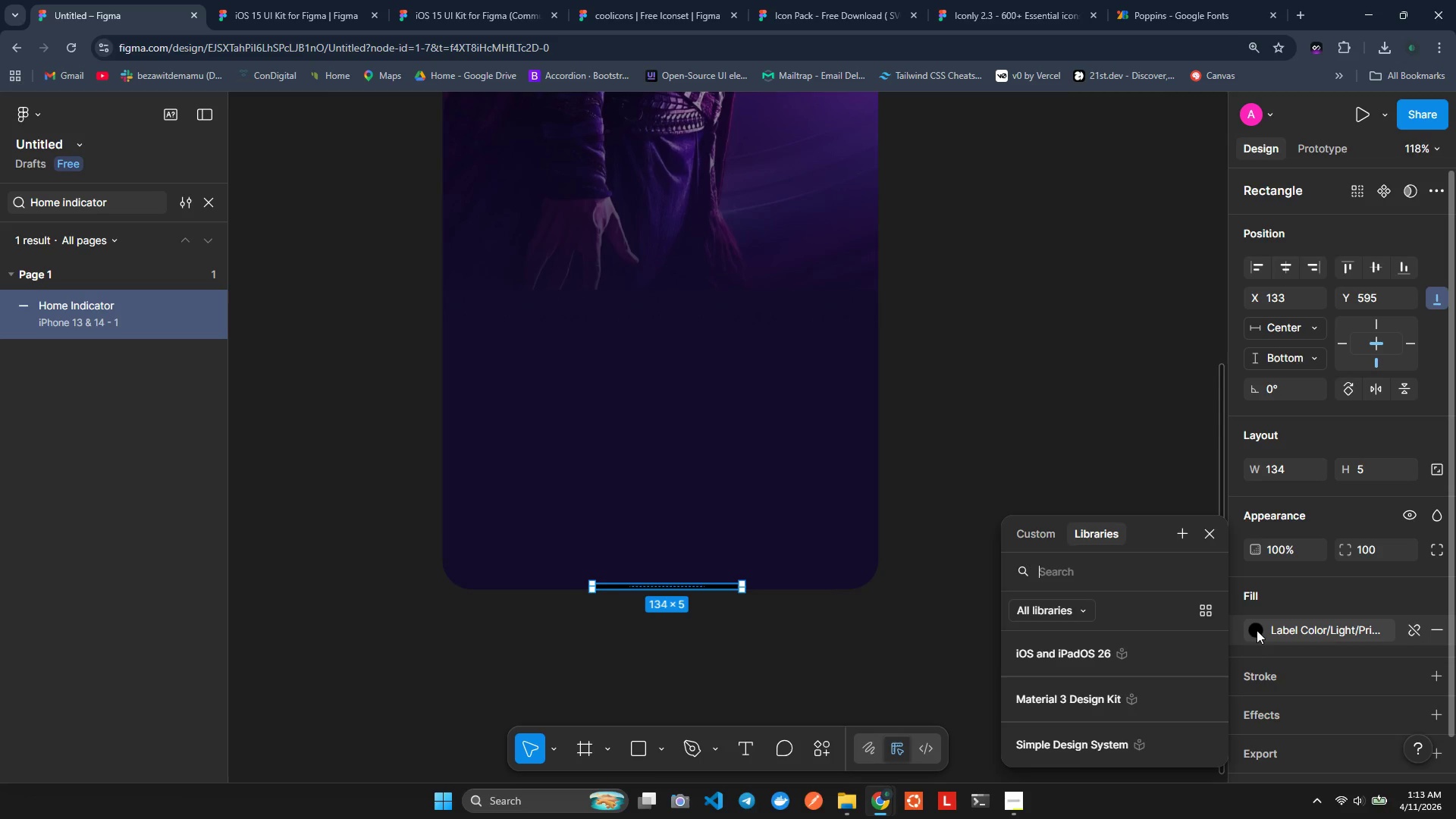 
left_click([1038, 529])
 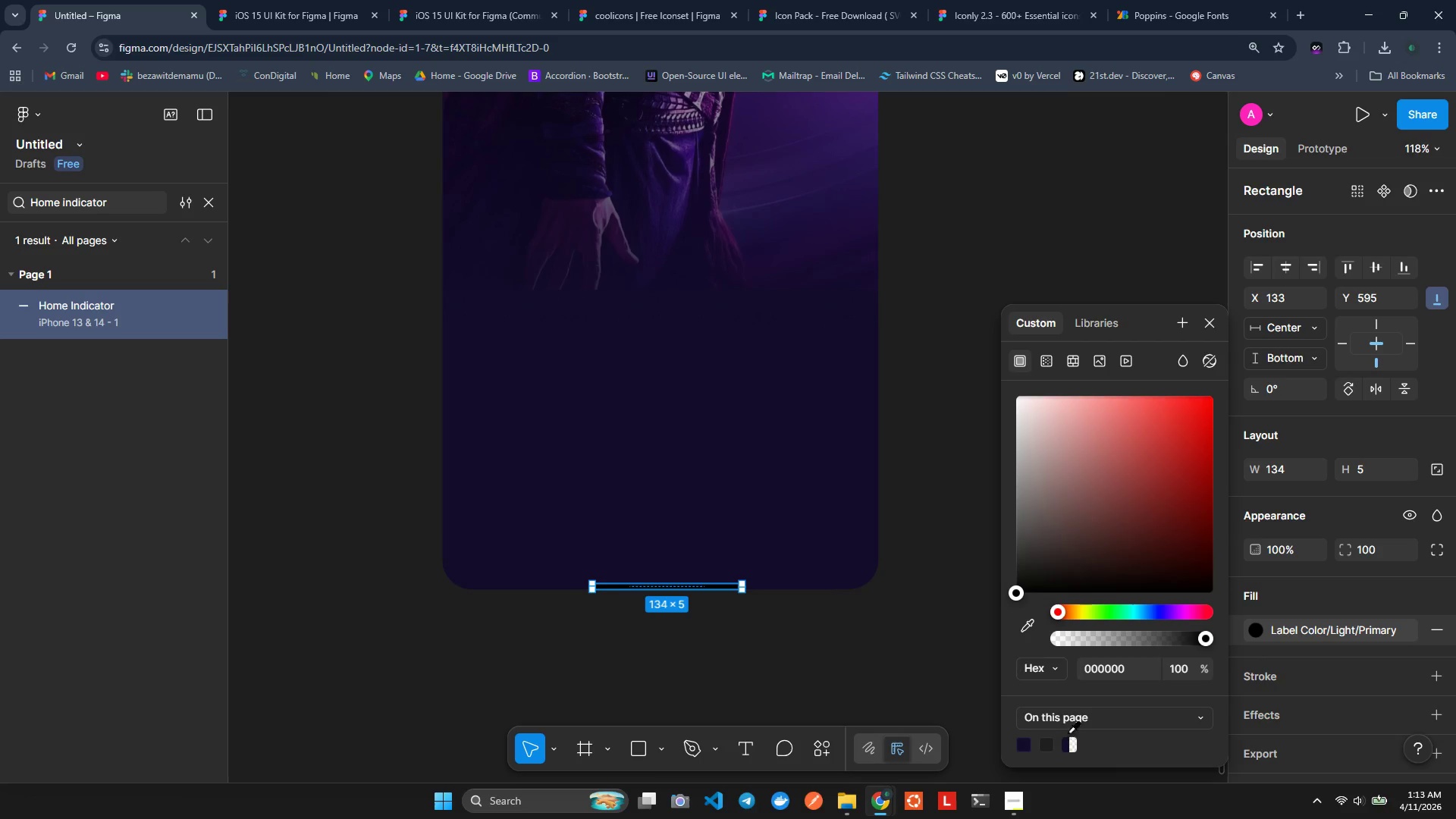 
left_click_drag(start_coordinate=[1031, 412], to_coordinate=[1013, 404])
 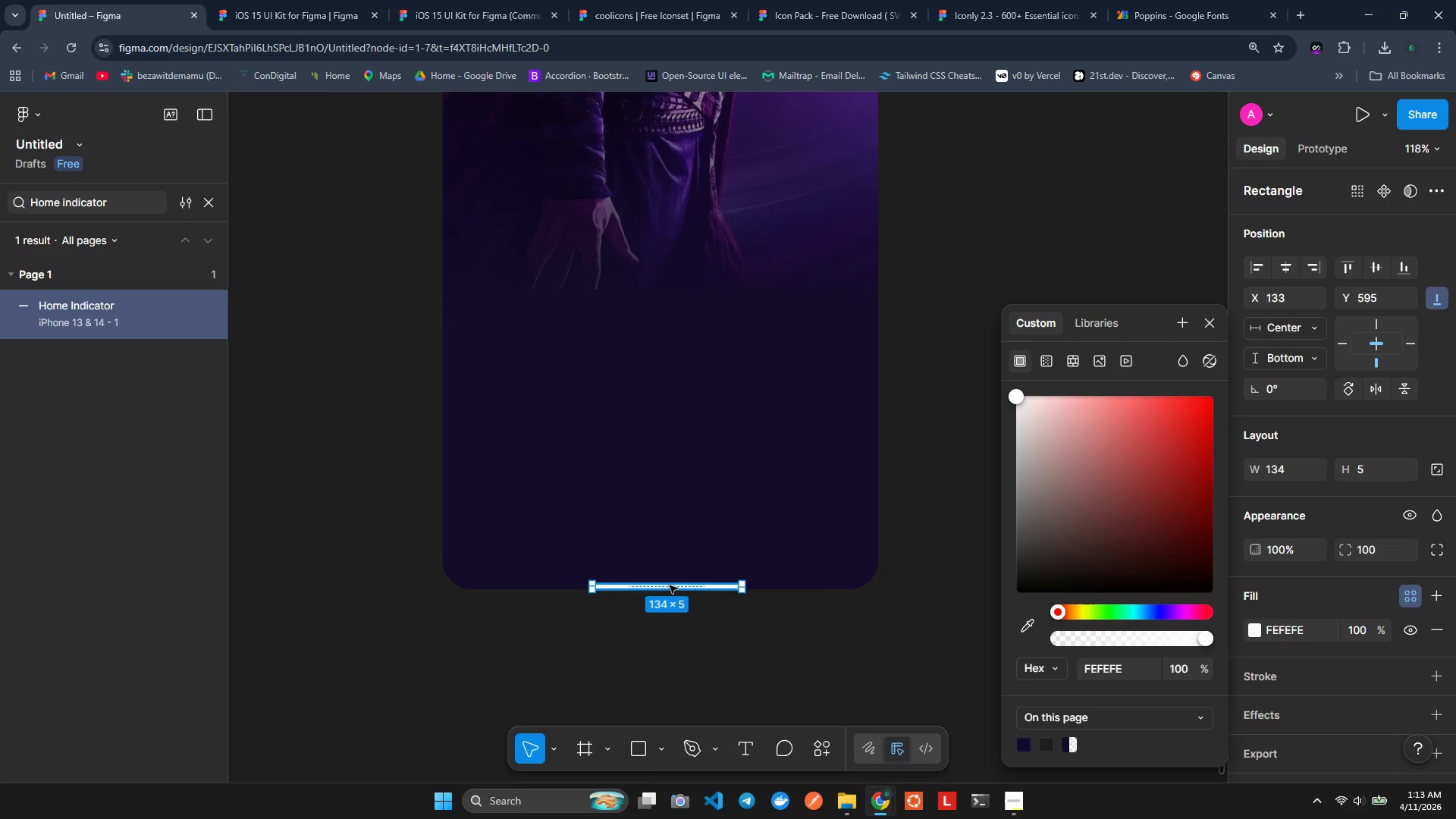 
key(ArrowUp)
 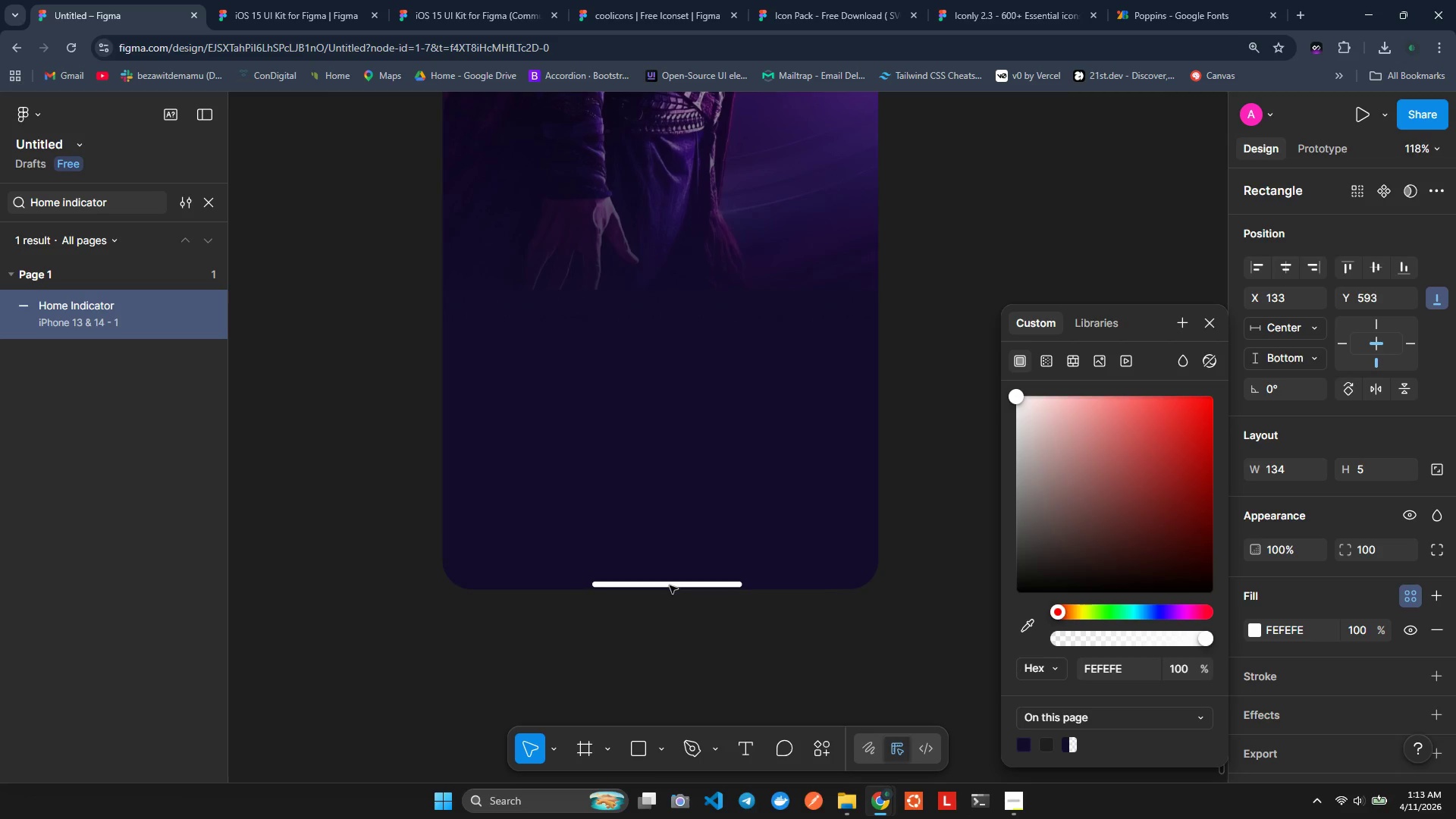 
key(ArrowUp)
 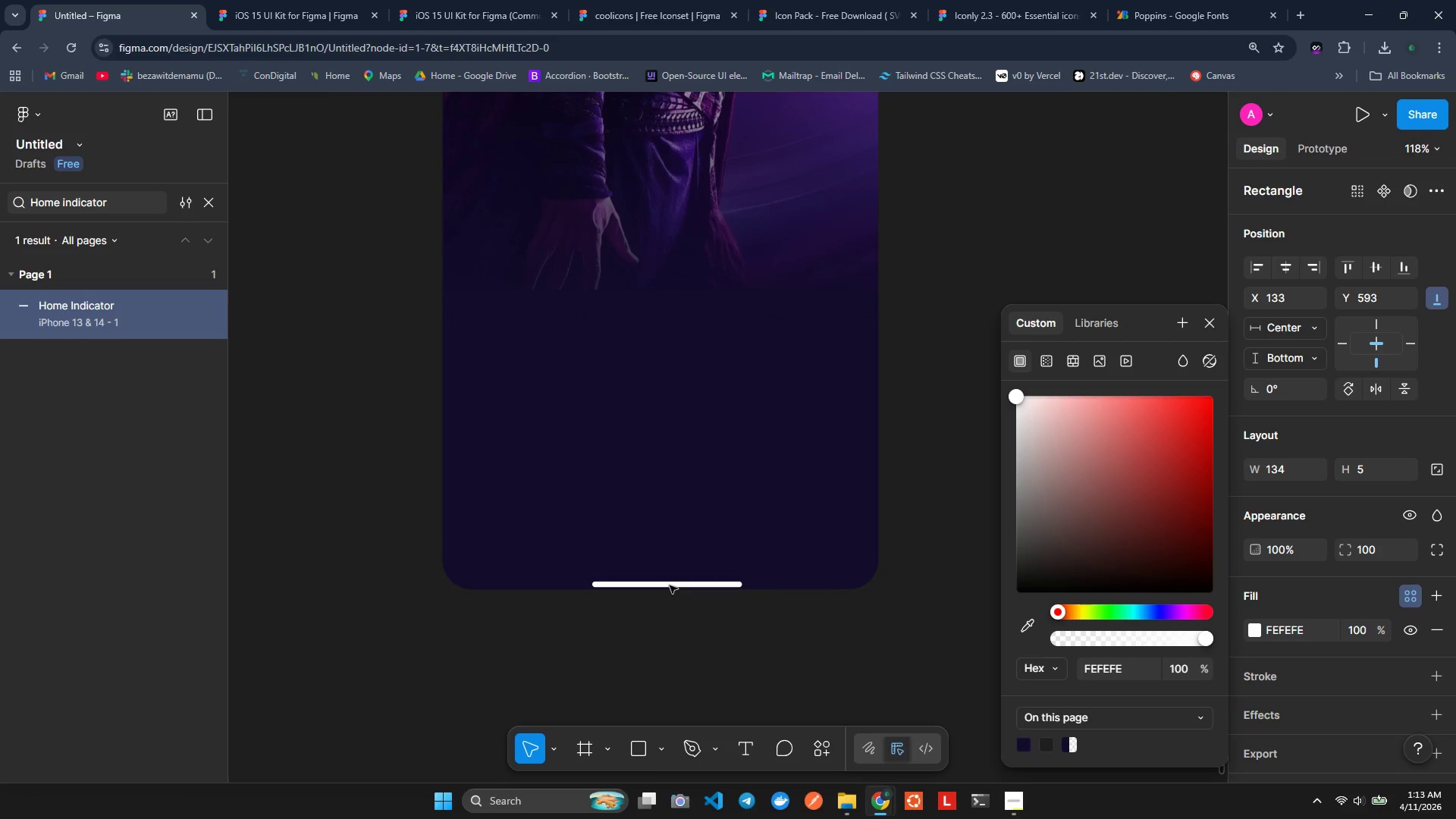 
key(ArrowUp)
 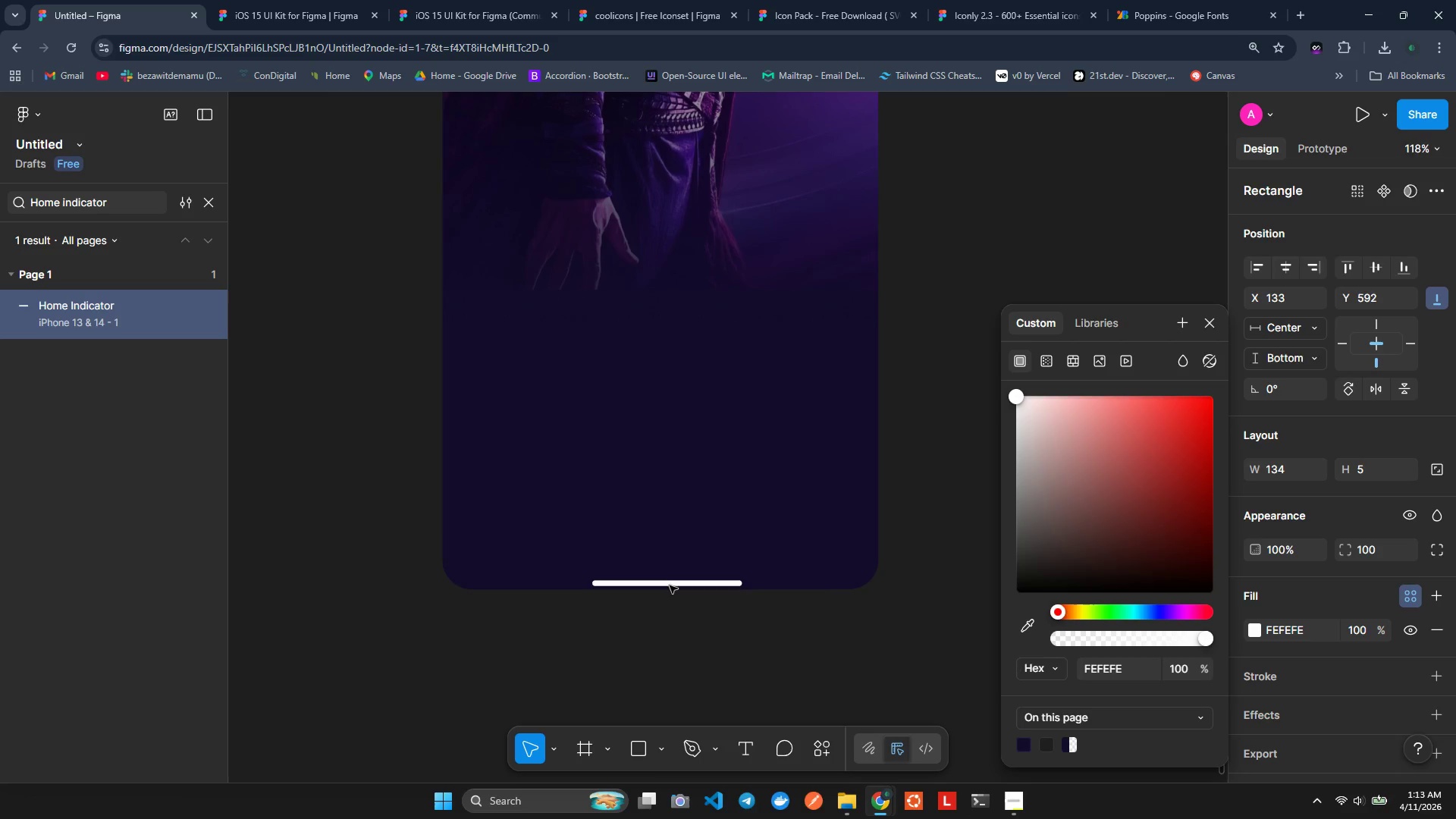 
key(ArrowUp)
 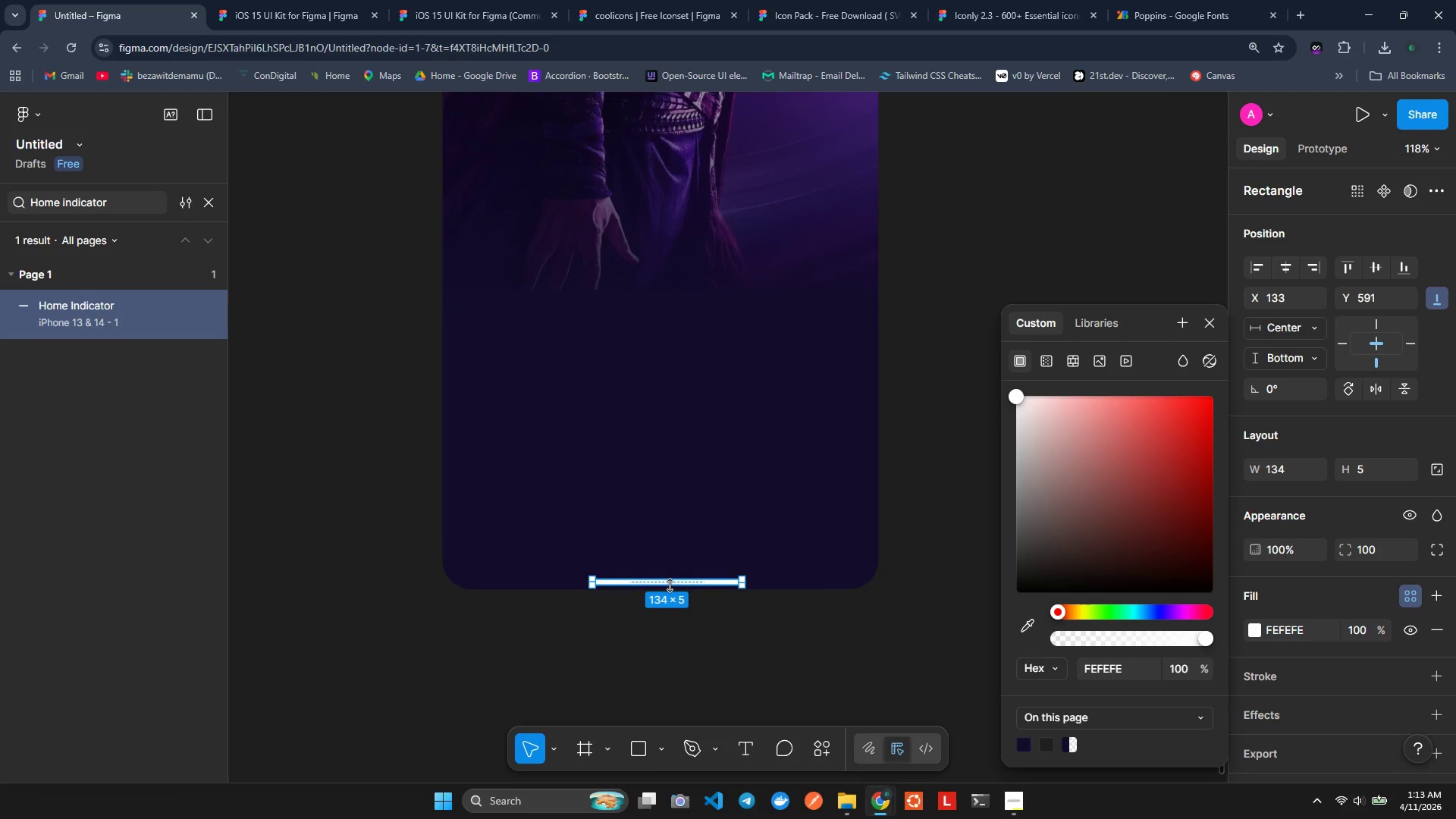 
left_click([494, 679])
 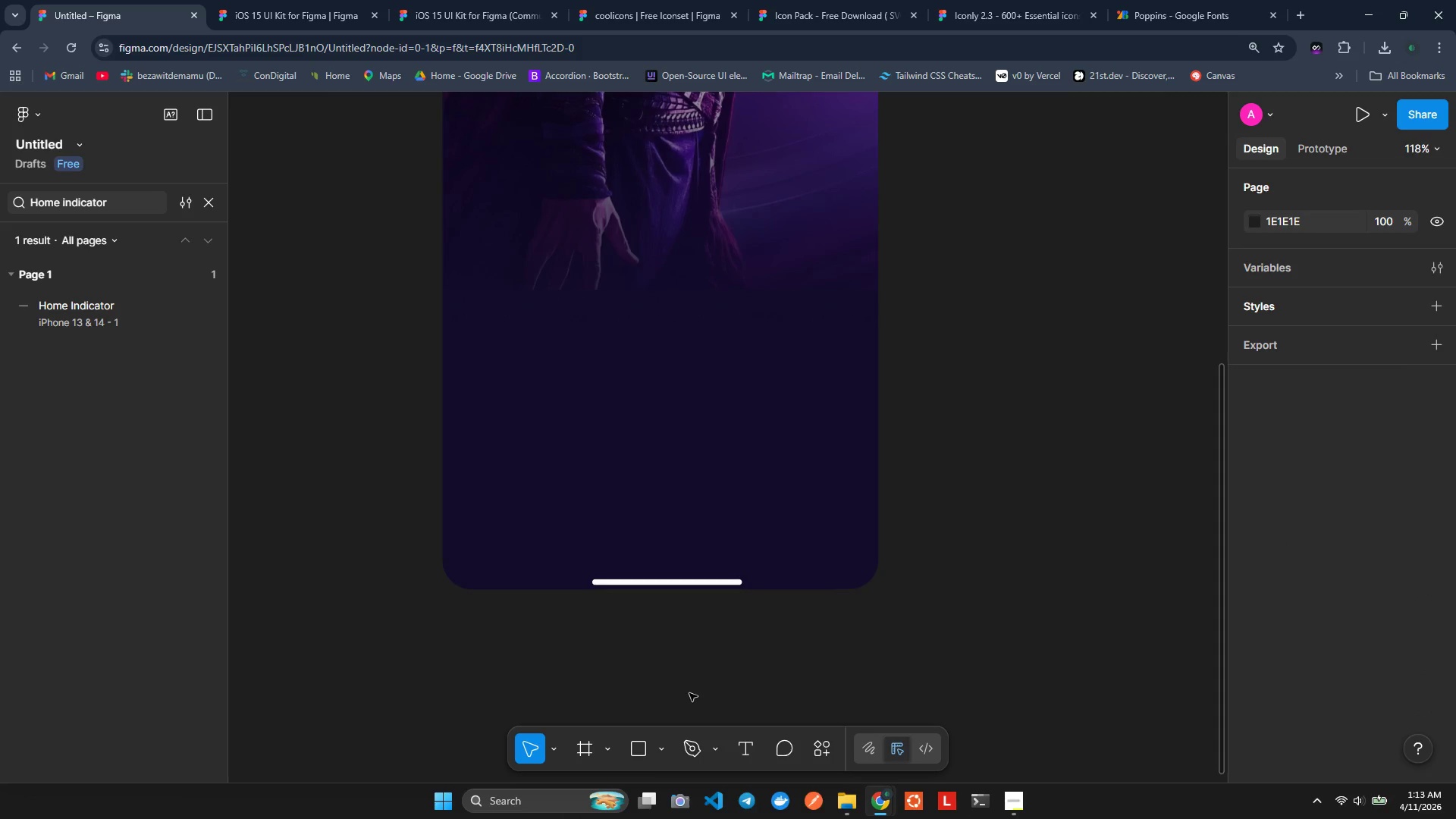 
left_click([860, 817])
 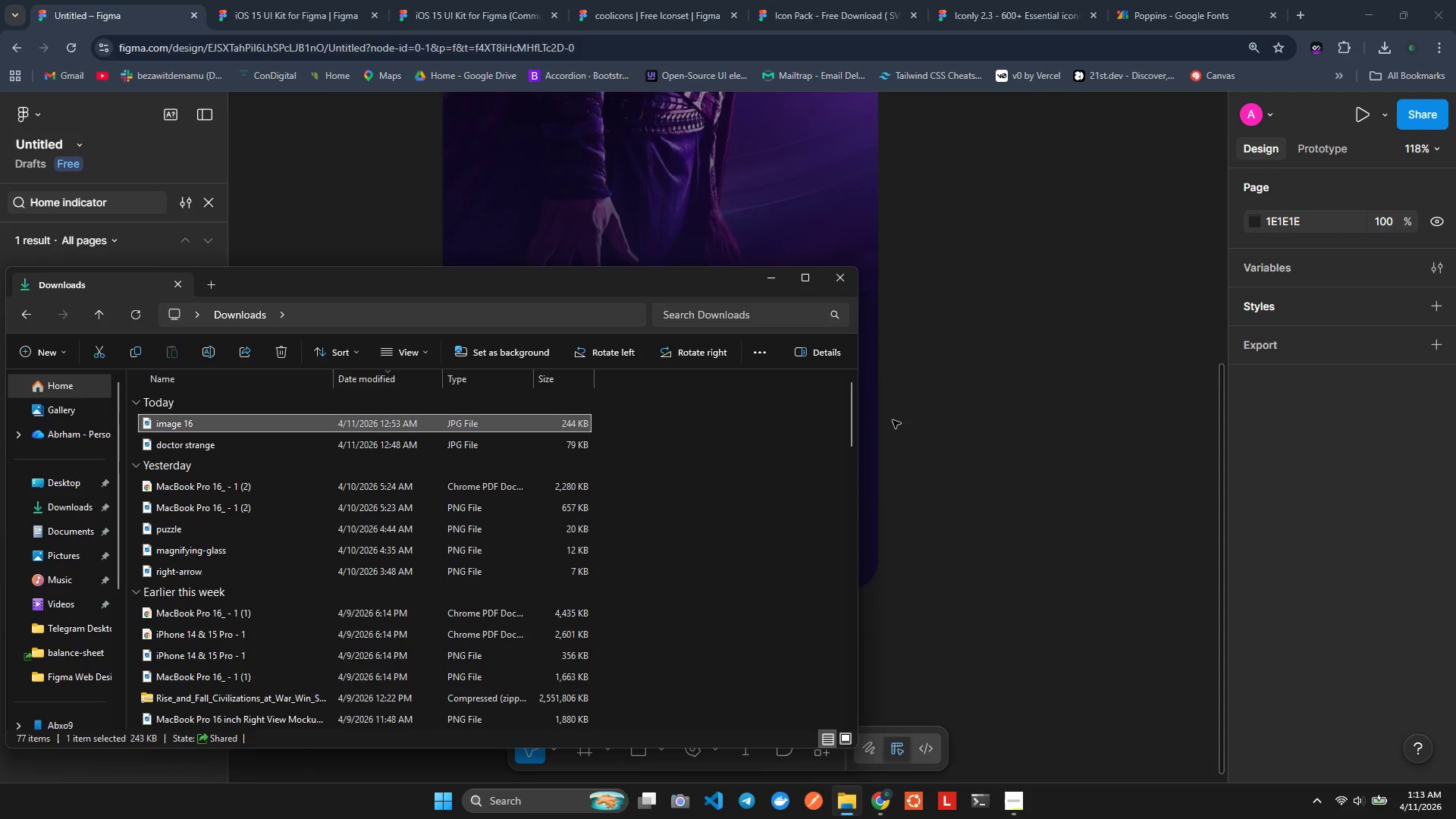 
left_click([834, 269])
 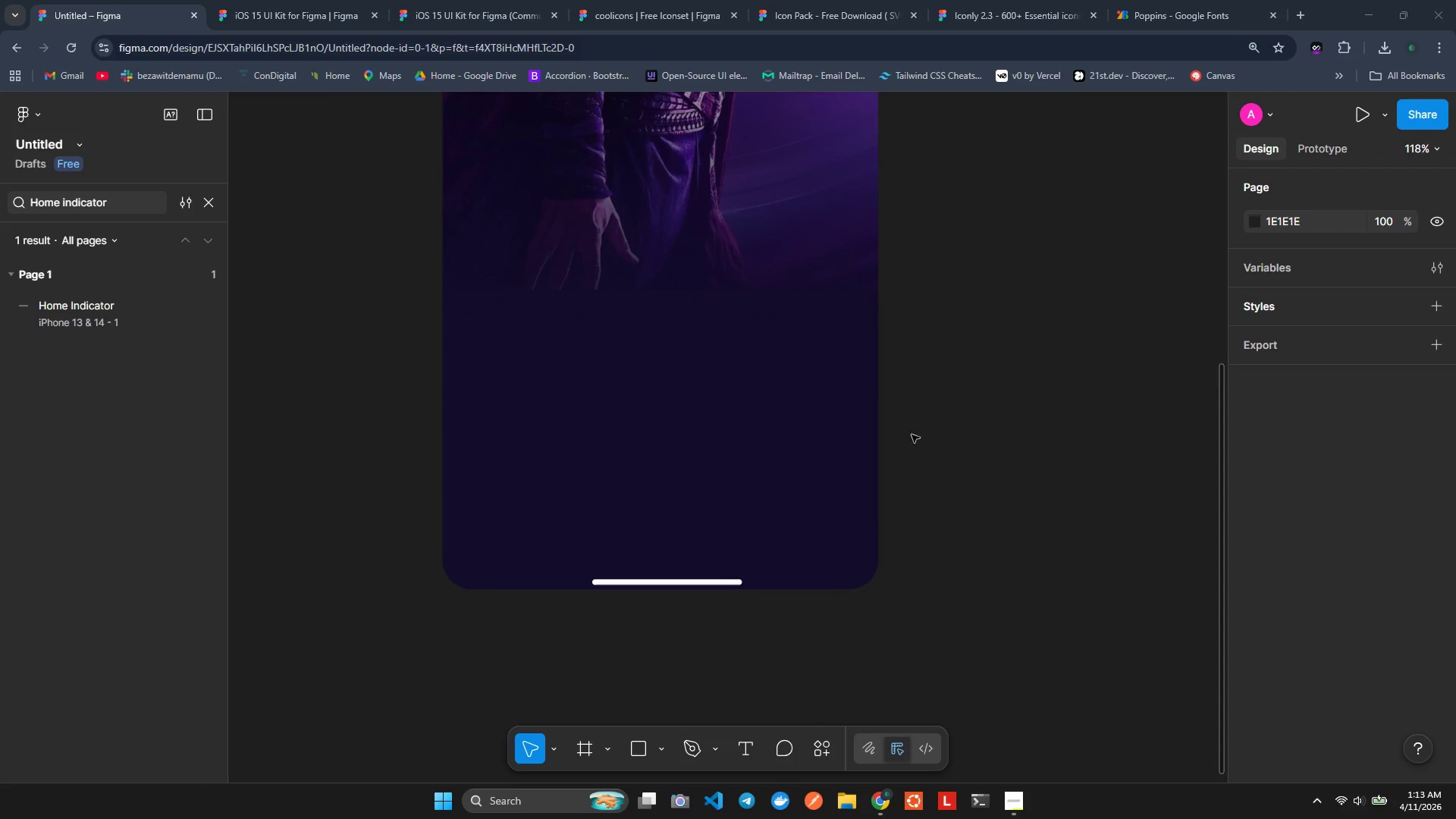 
left_click([377, 329])
 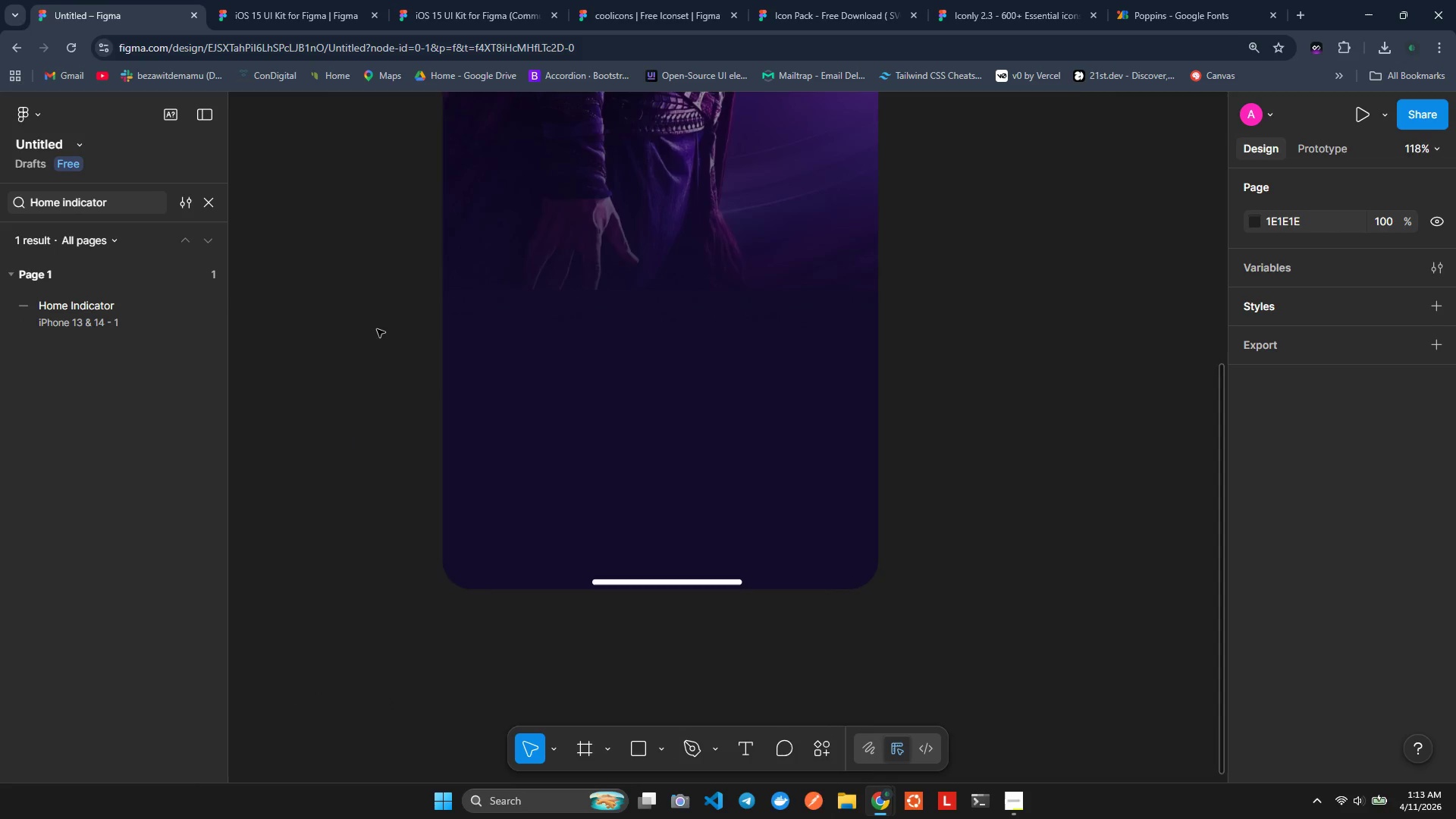 
scroll: coordinate [377, 329], scroll_direction: up, amount: 4.0
 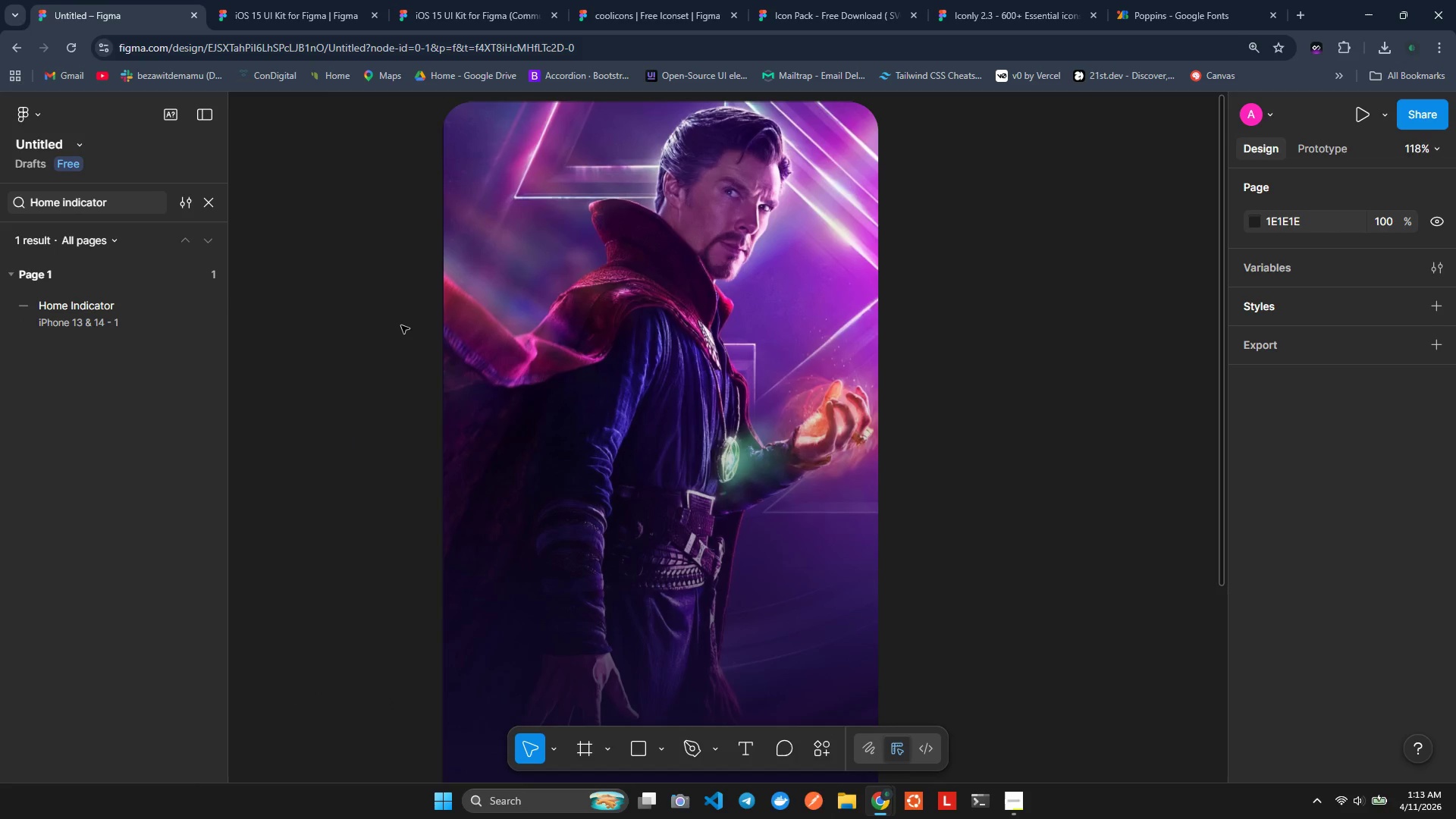 
hold_key(key=ControlLeft, duration=0.66)
scroll: coordinate [320, 371], scroll_direction: down, amount: 3.0
 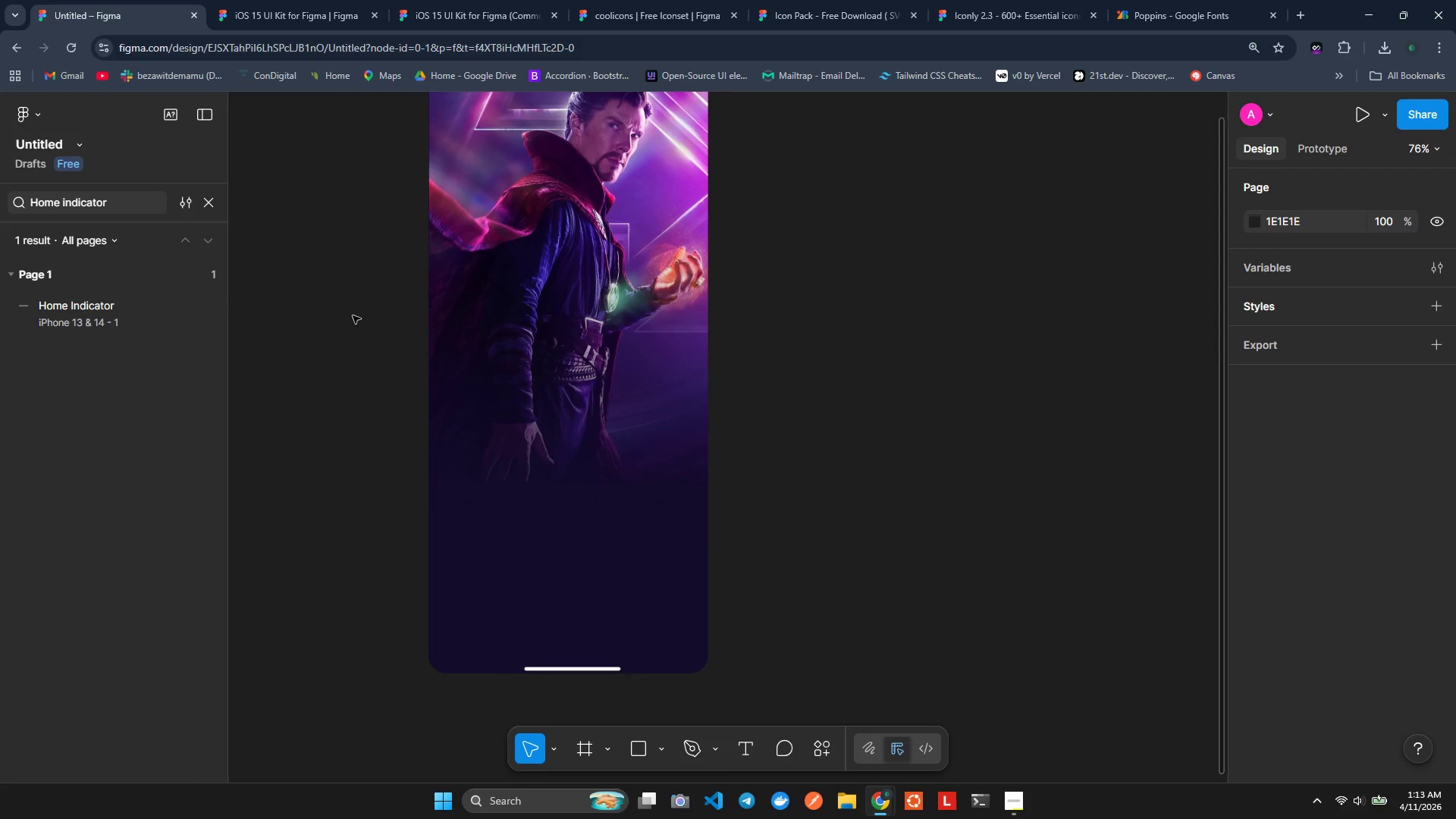 
hold_key(key=ShiftLeft, duration=0.64)
scroll: coordinate [414, 292], scroll_direction: up, amount: 2.0
 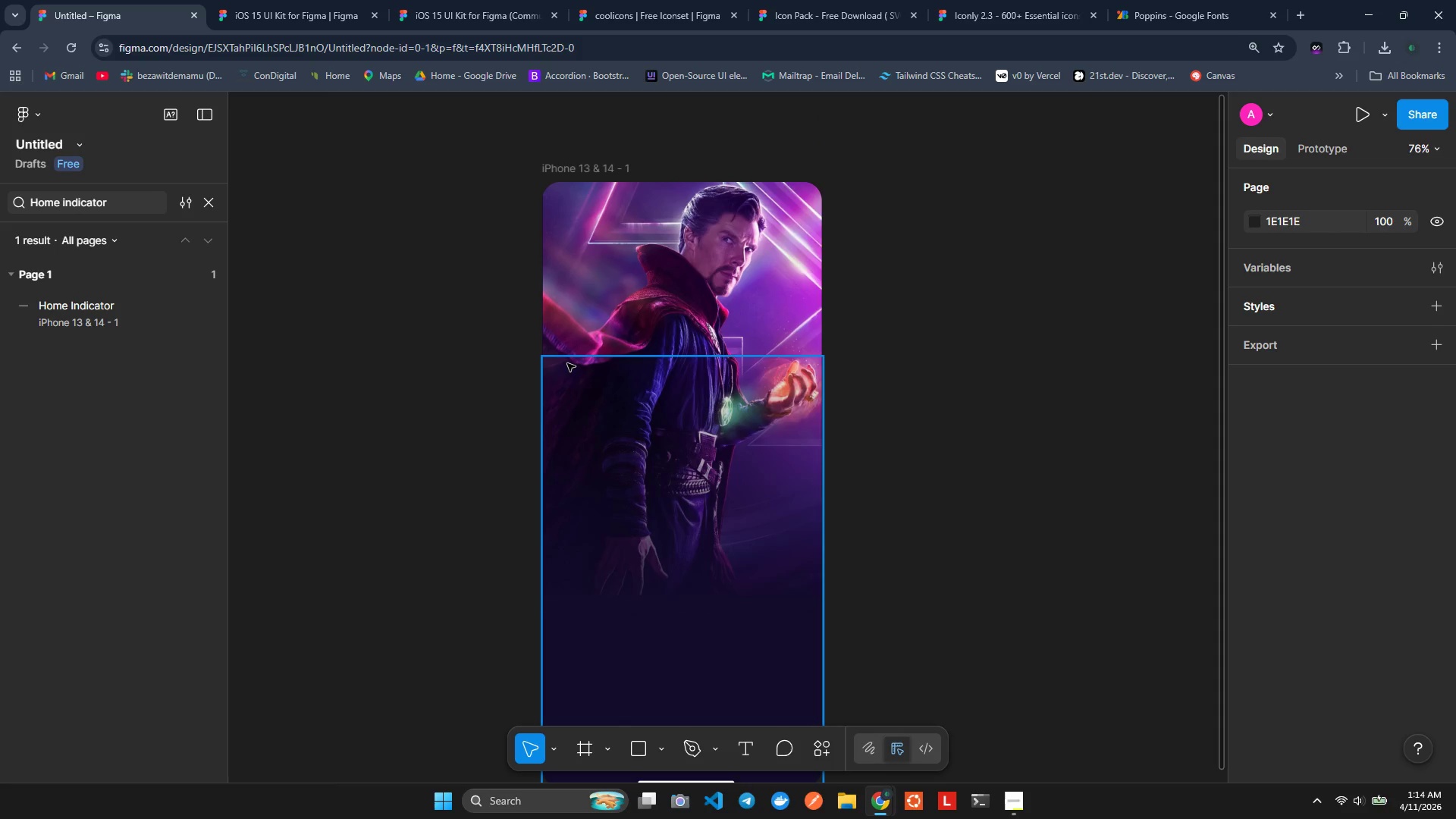 
wait(10.46)
 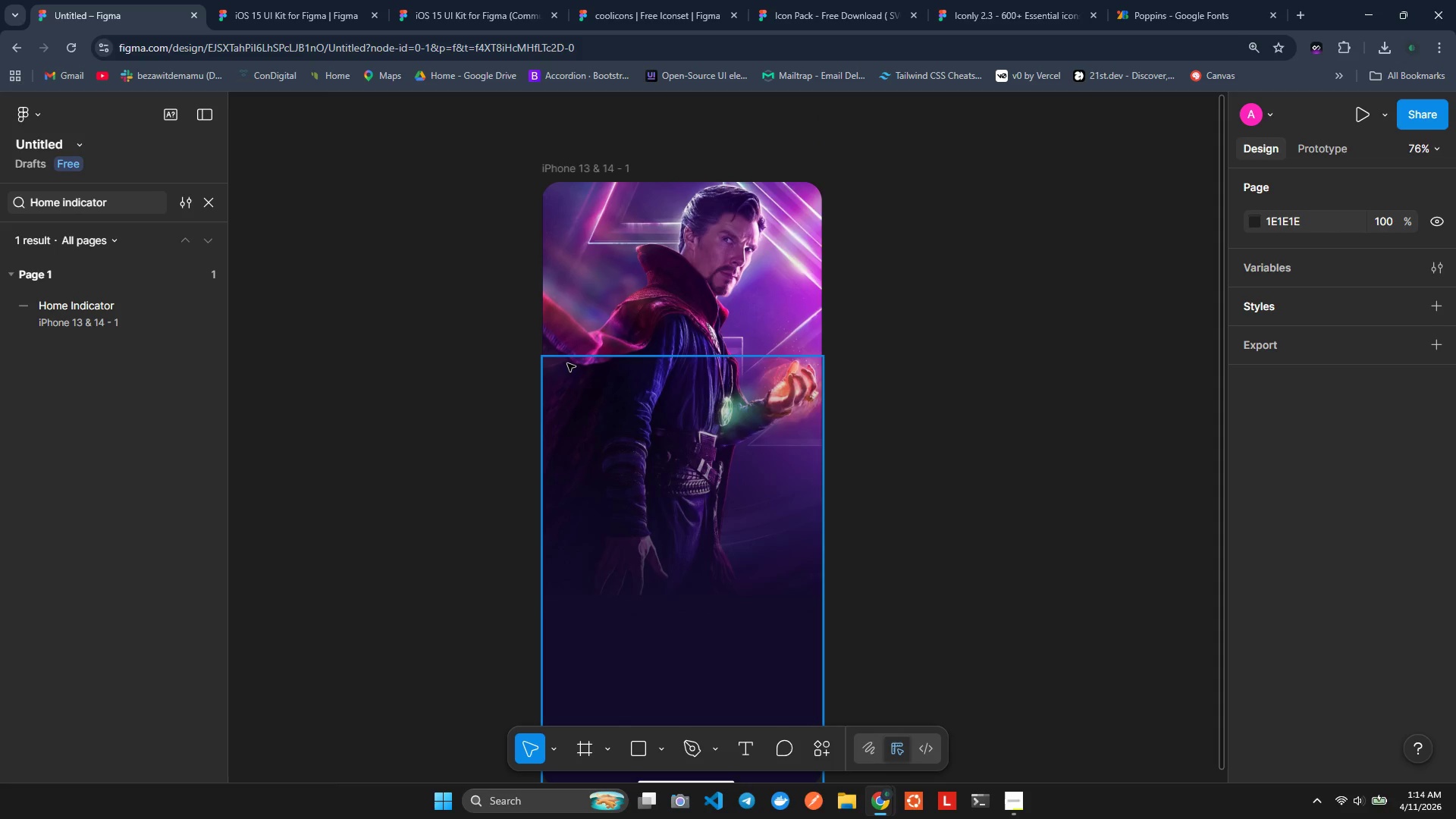 
scroll: coordinate [579, 410], scroll_direction: down, amount: 1.0
 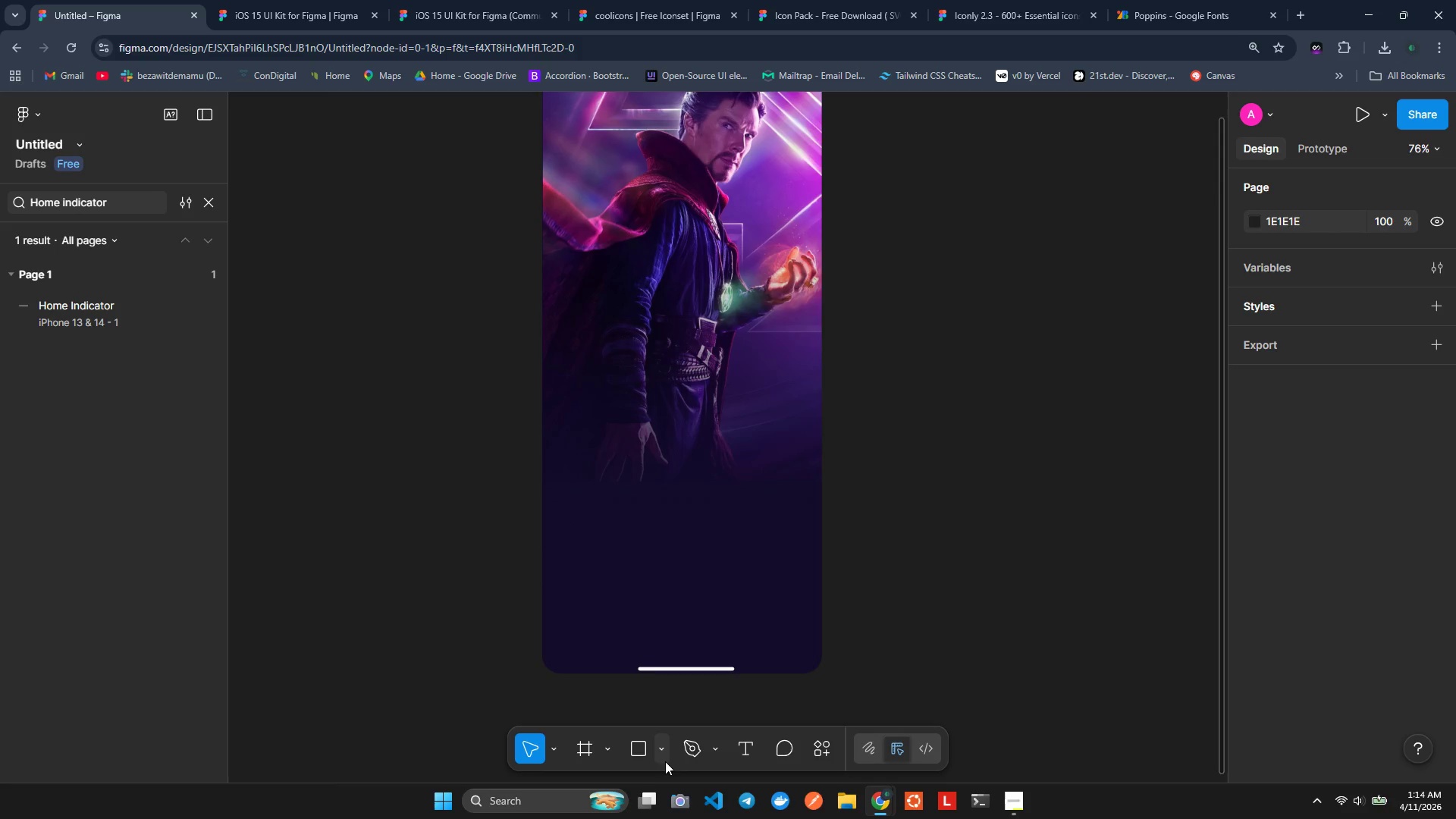 
left_click([643, 755])
 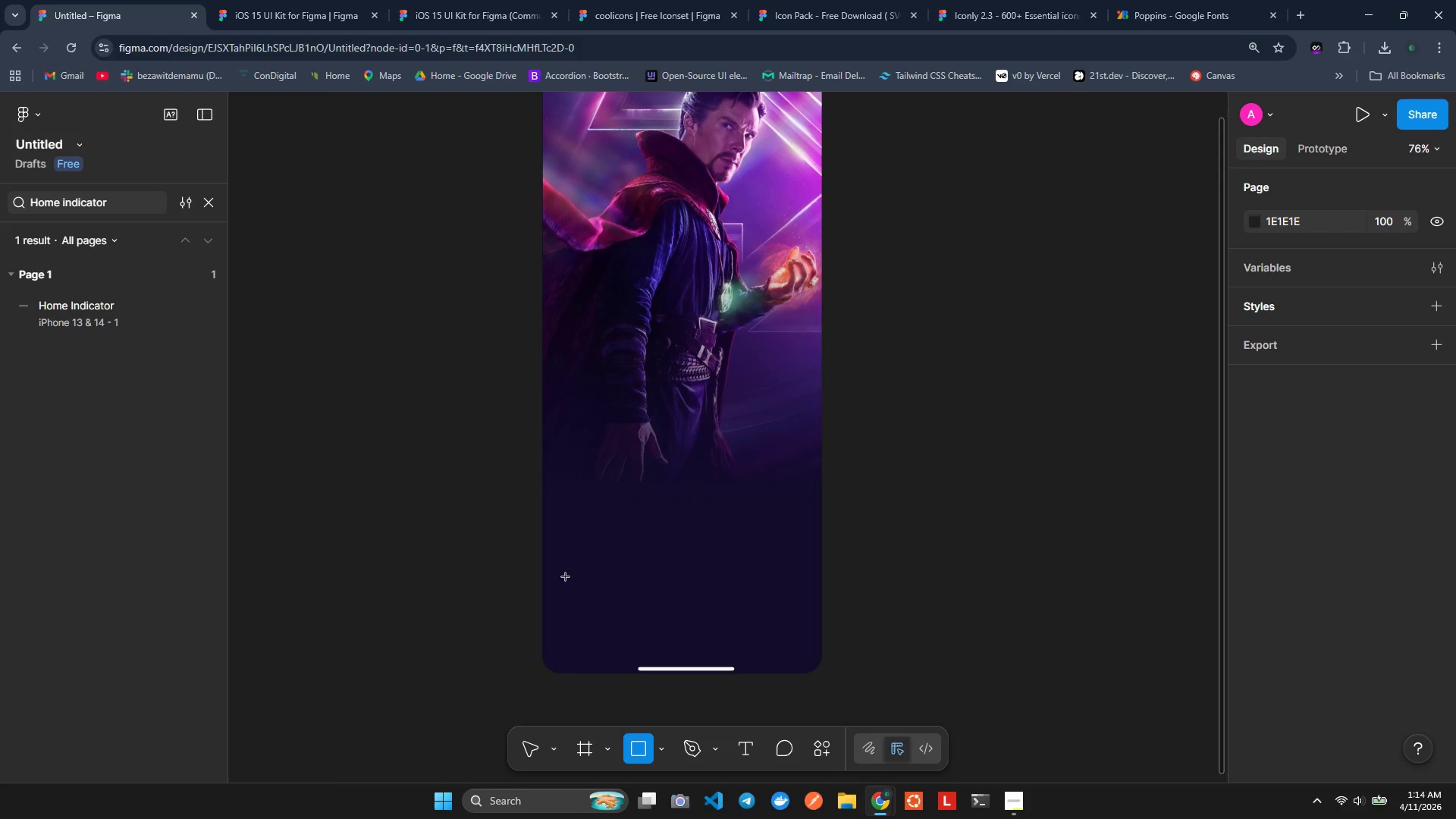 
left_click_drag(start_coordinate=[566, 575], to_coordinate=[783, 646])
 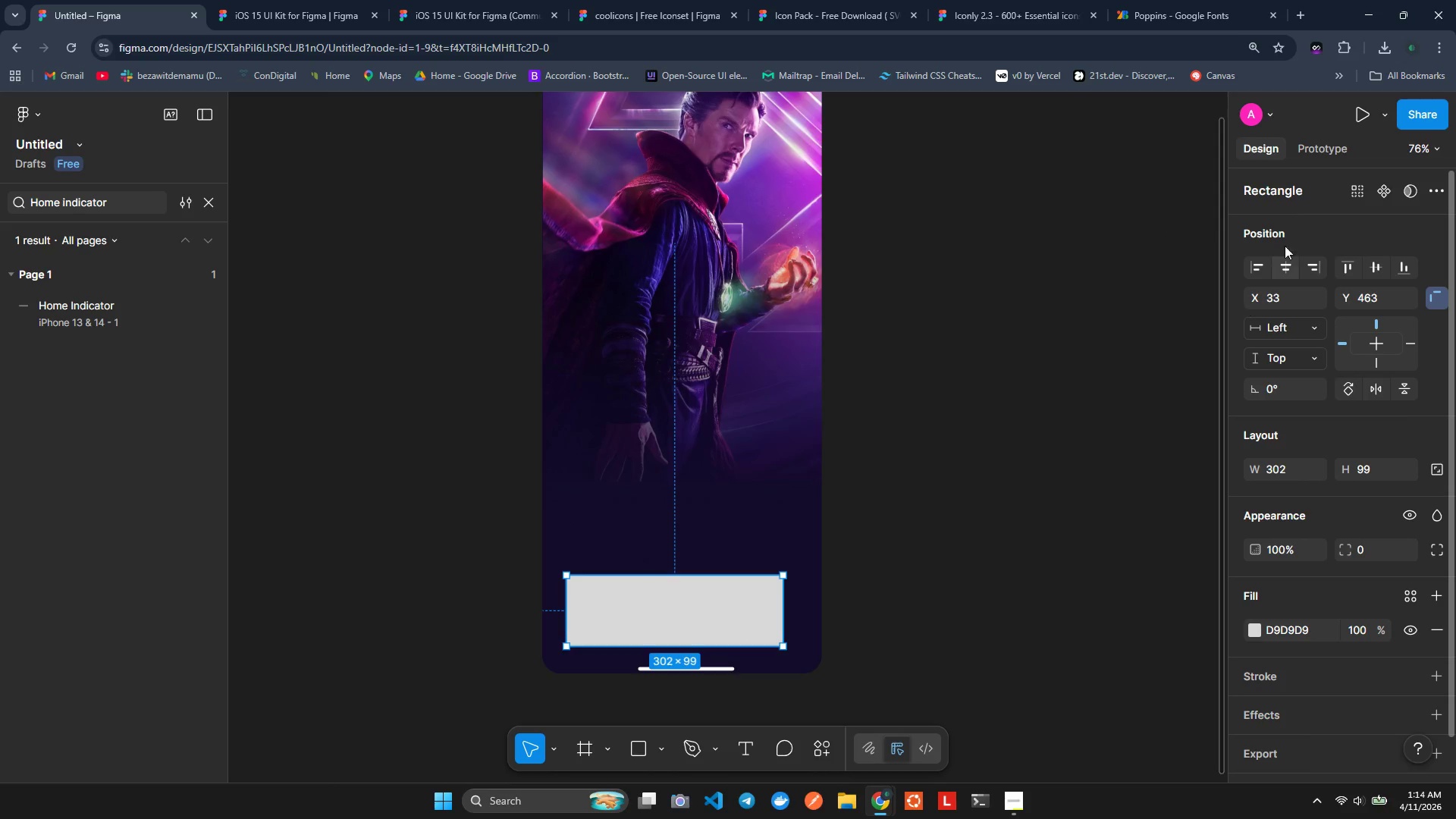 
scroll: coordinate [1331, 183], scroll_direction: up, amount: 2.0
 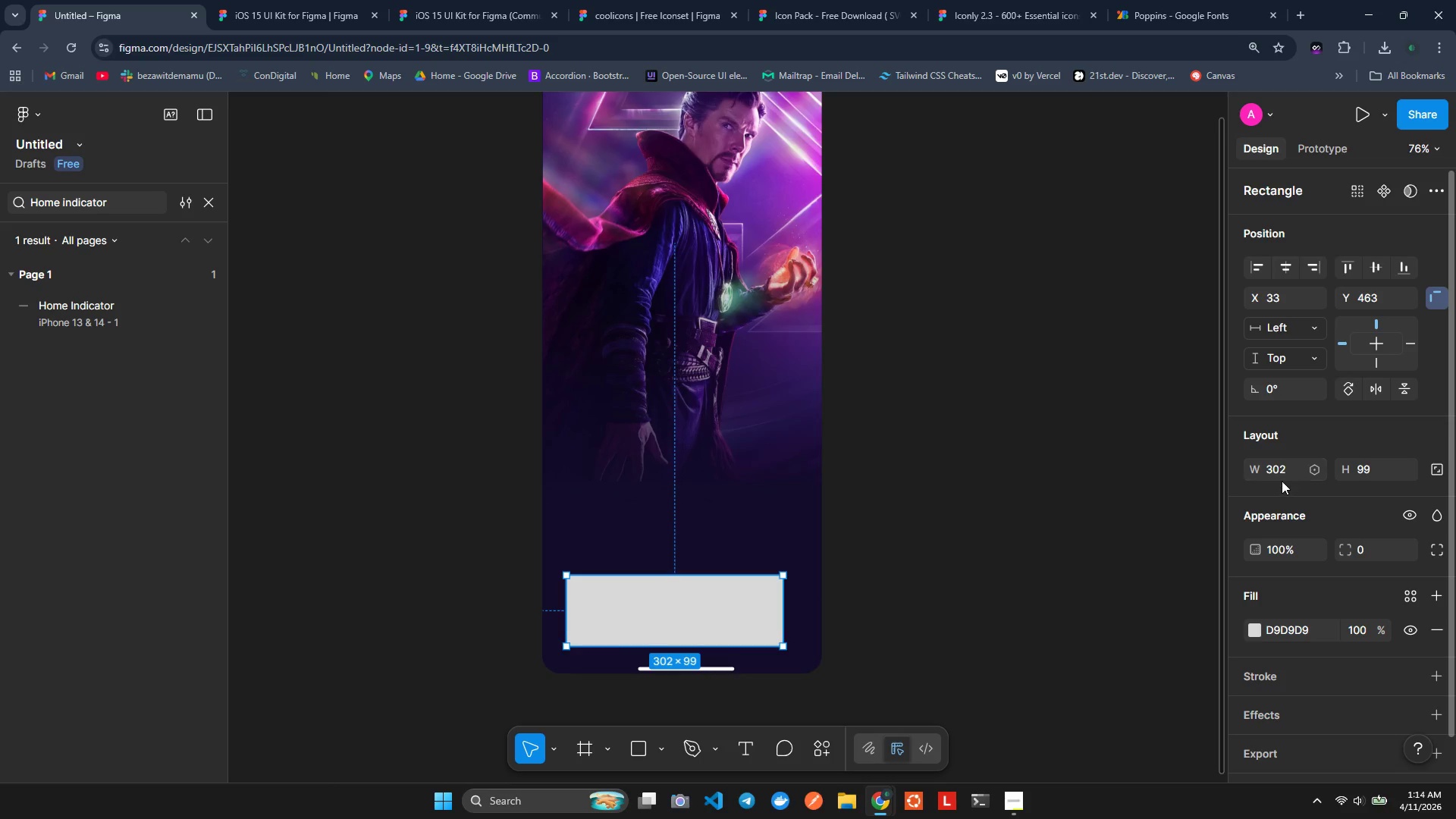 
double_click([1282, 472])
 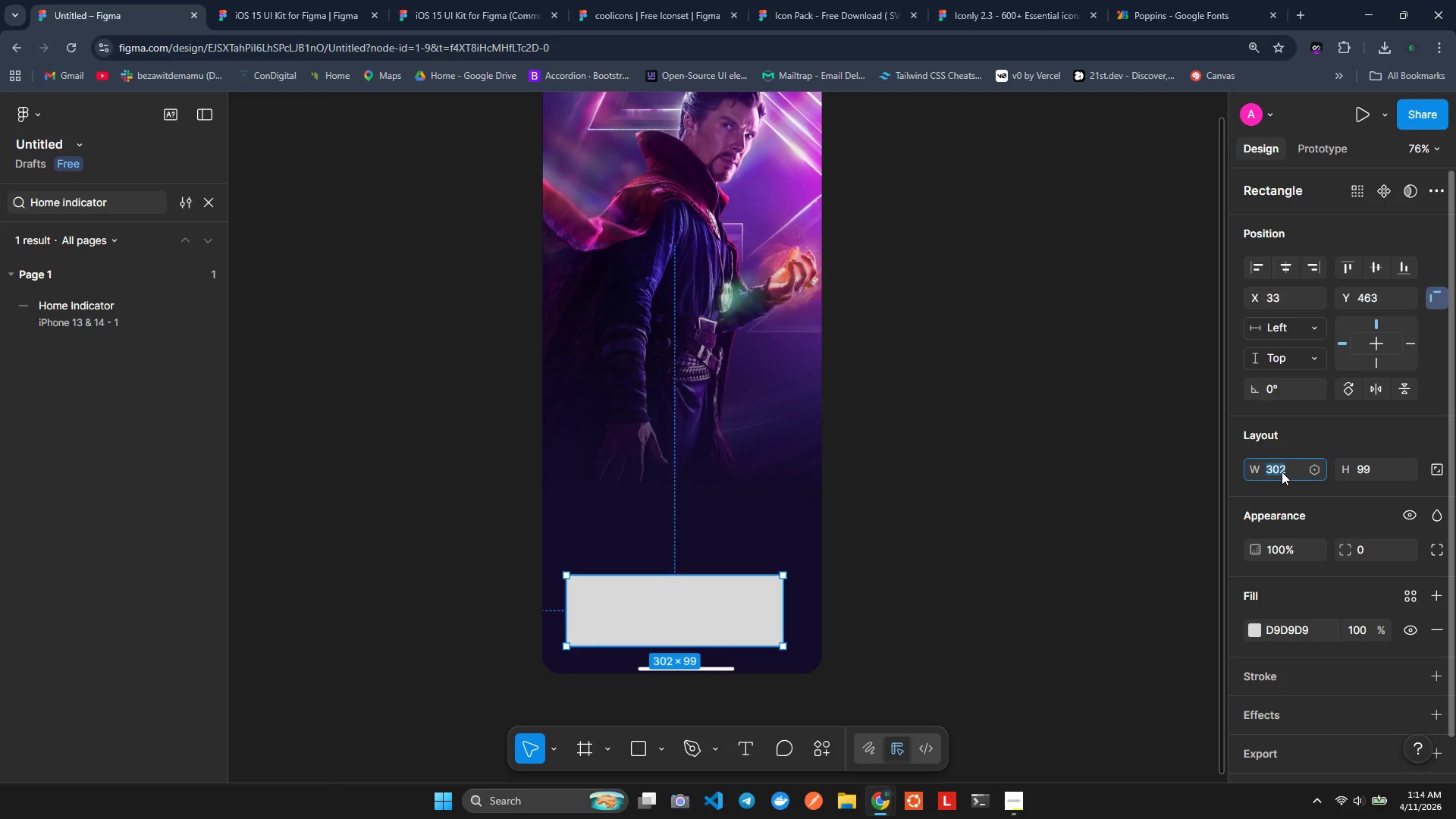 
type(3500)
key(Backspace)
 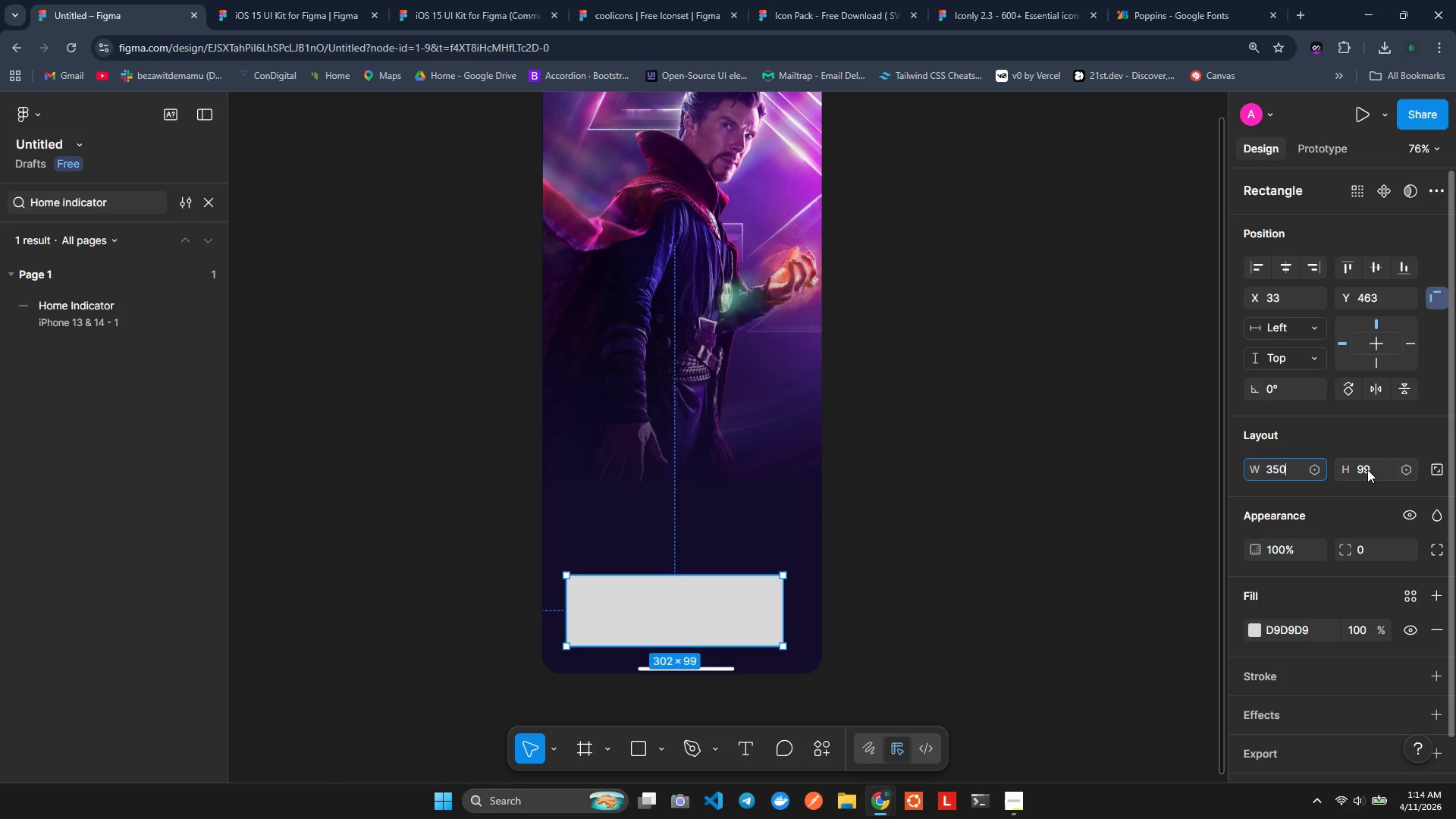 
left_click([1375, 470])
 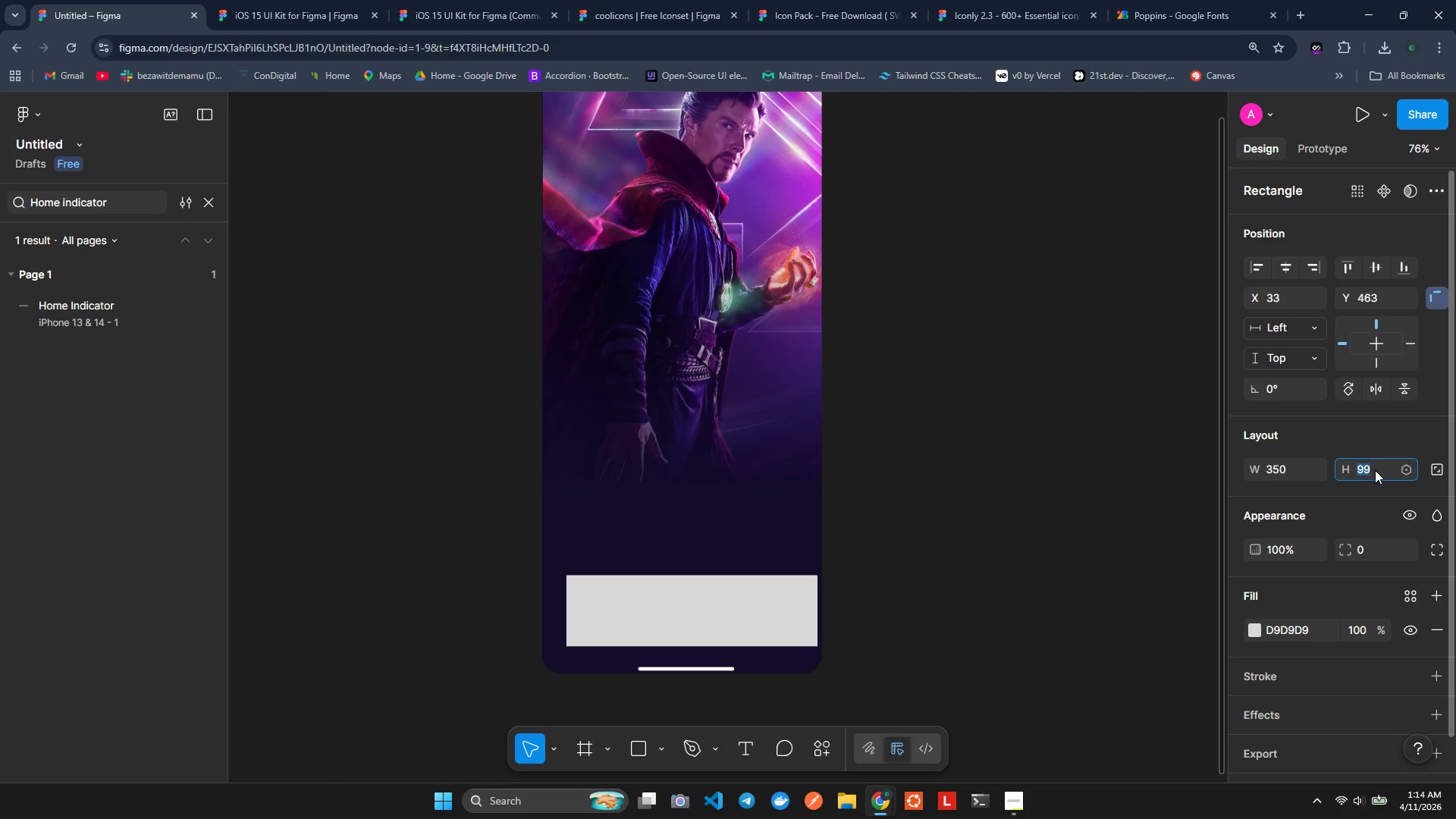 
type(6500)
key(Backspace)
 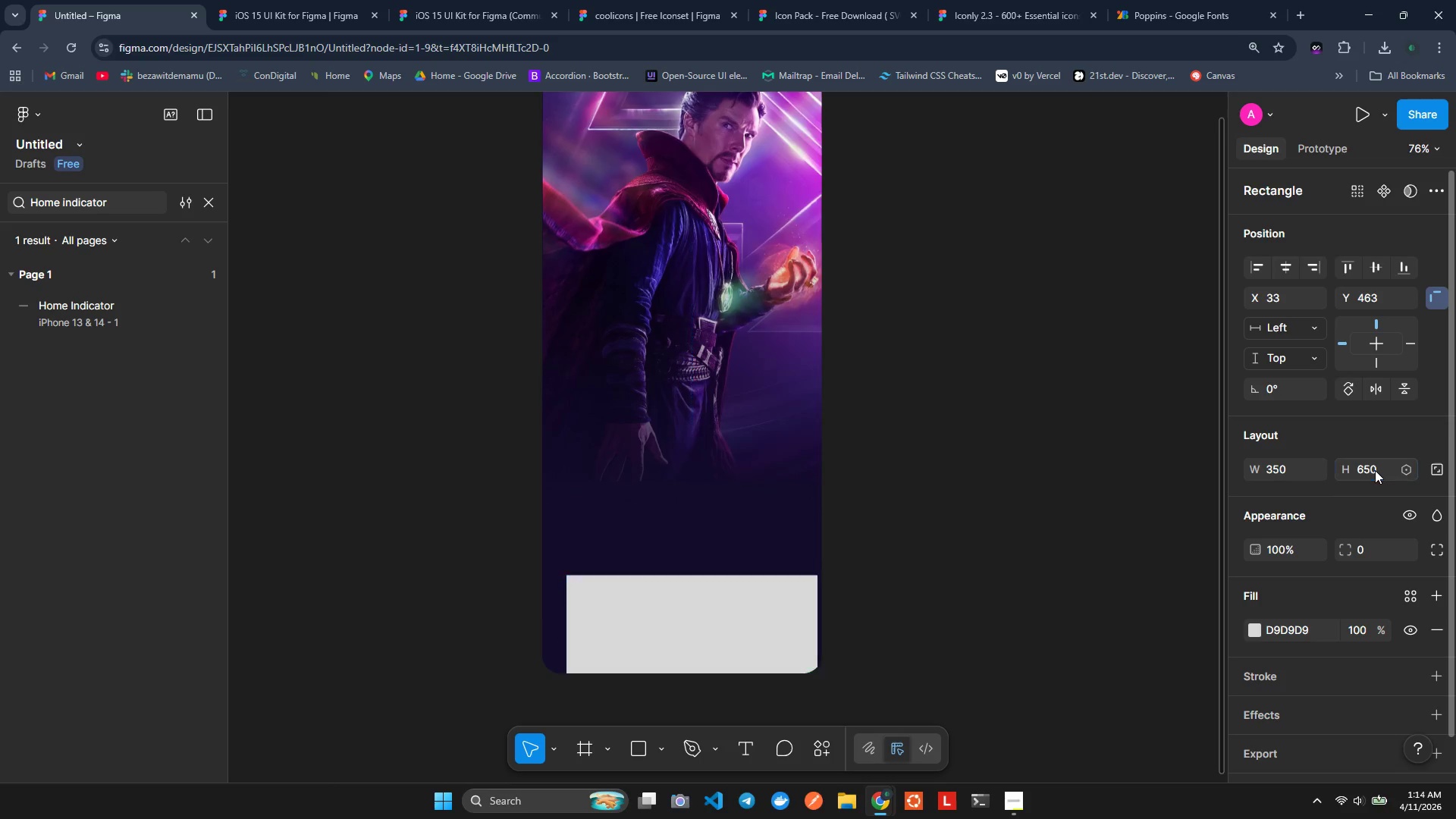 
key(Enter)
 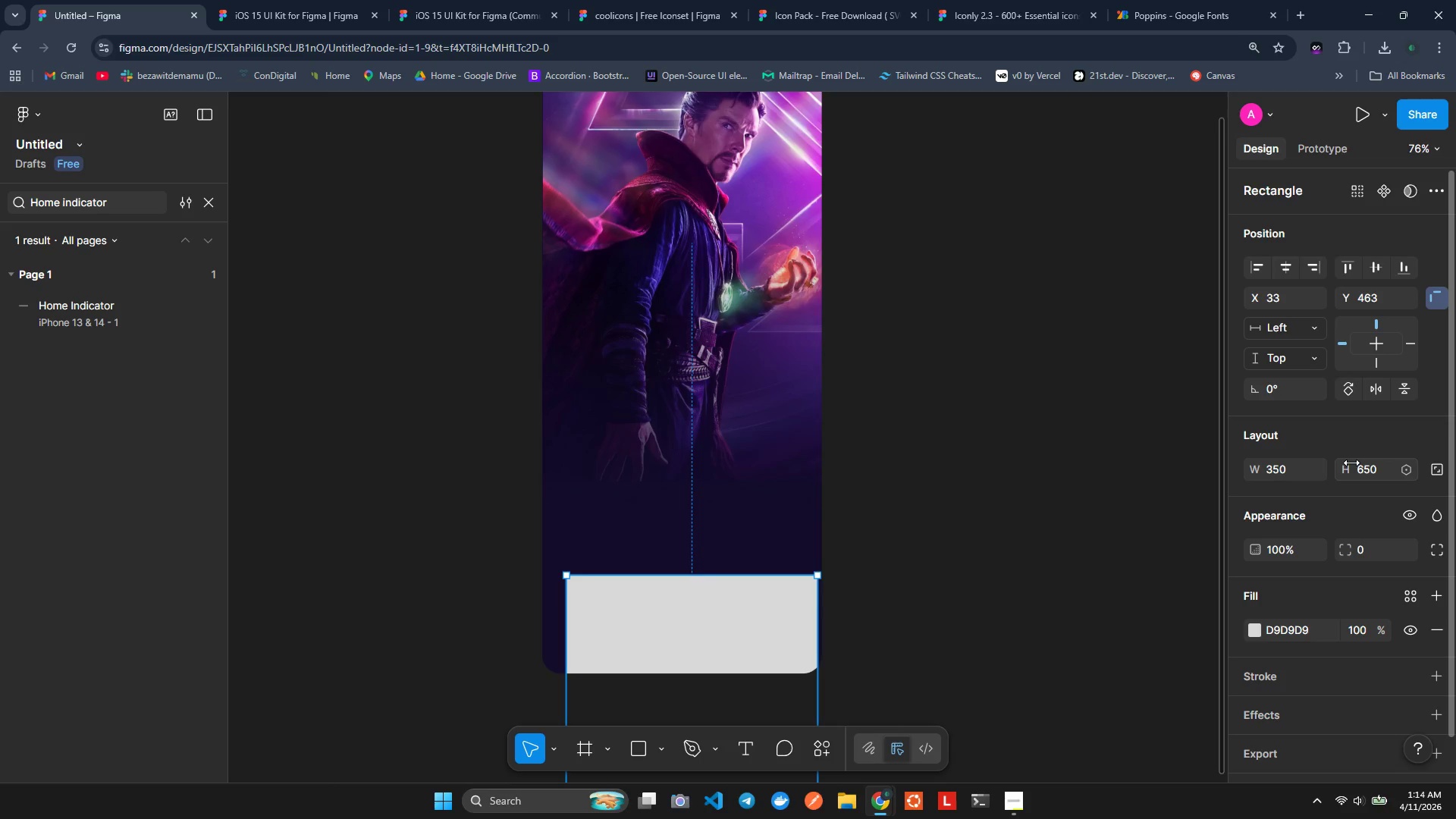 
wait(13.91)
 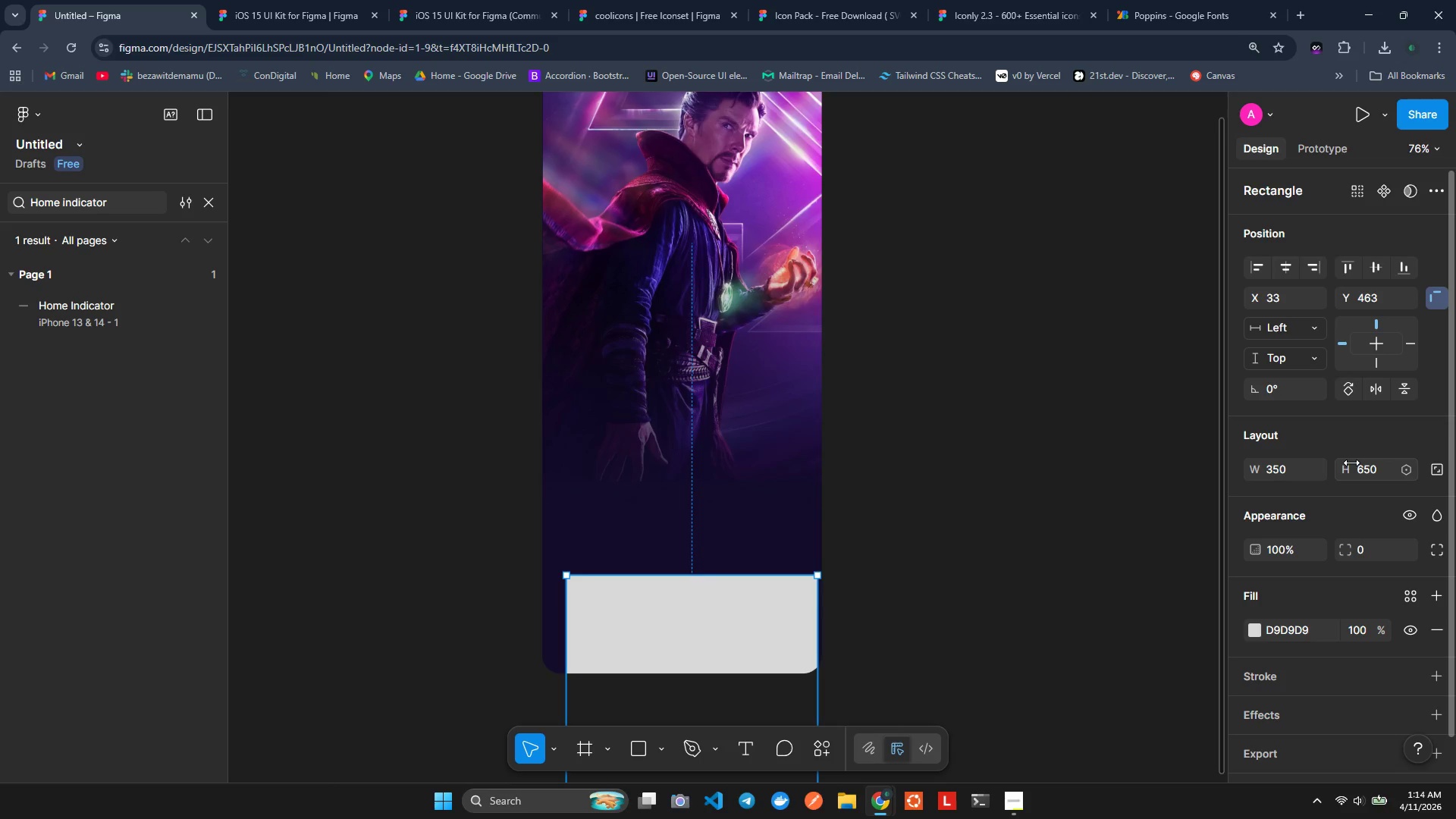 
left_click([1370, 301])
 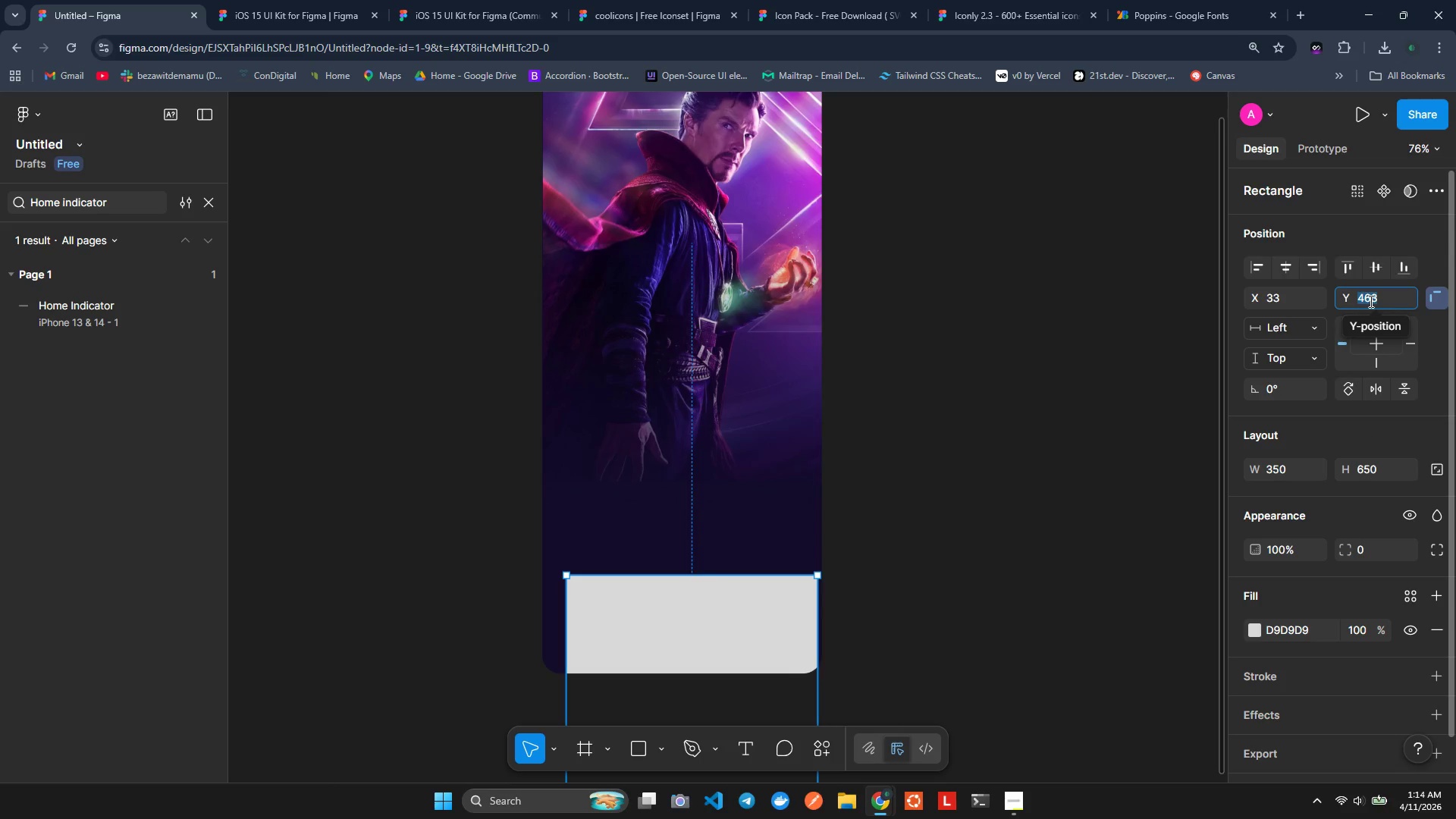 
type(69')
key(Backspace)
key(Backspace)
type(0)
 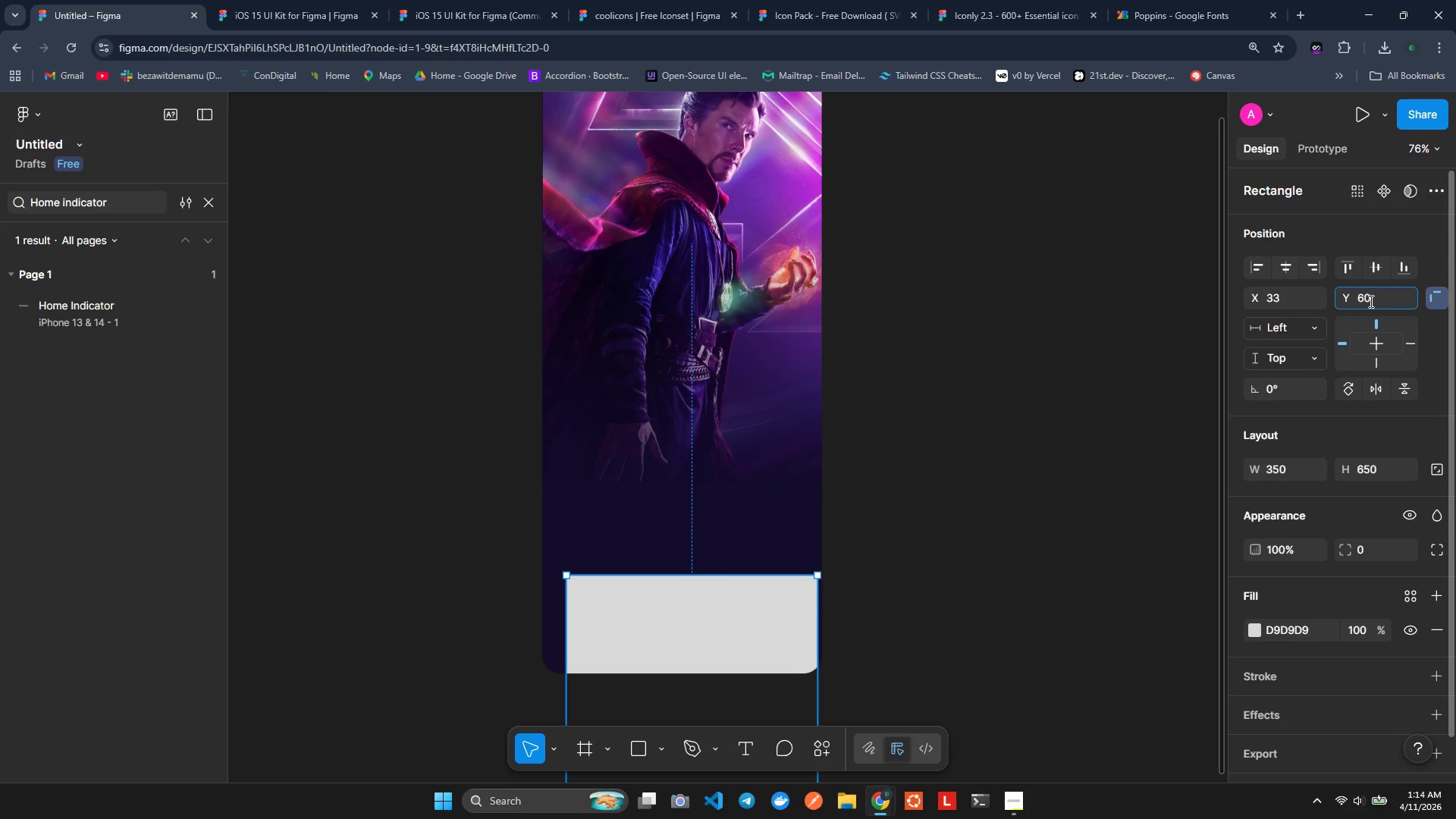 
key(Enter)
 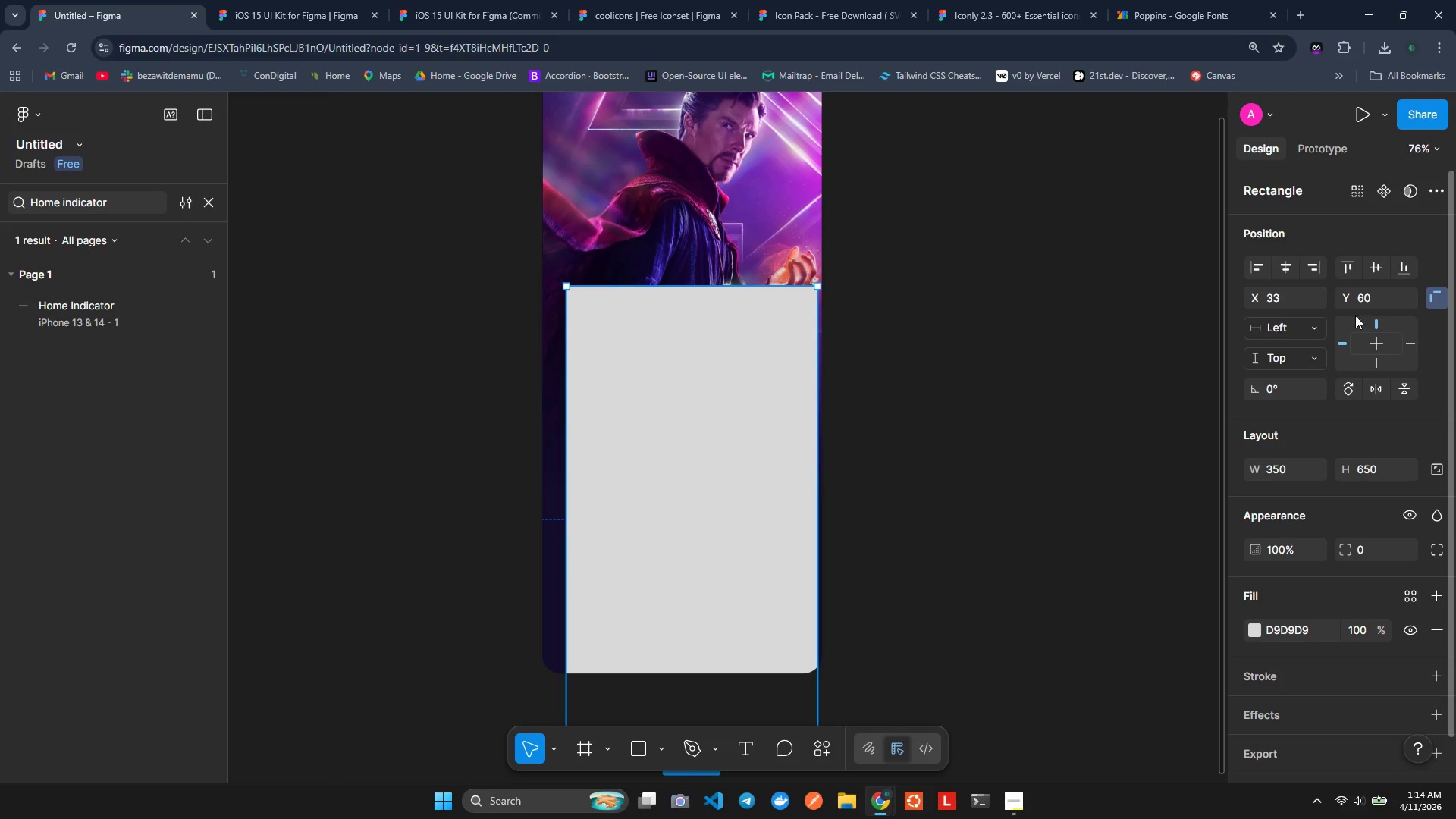 
left_click([1370, 469])
 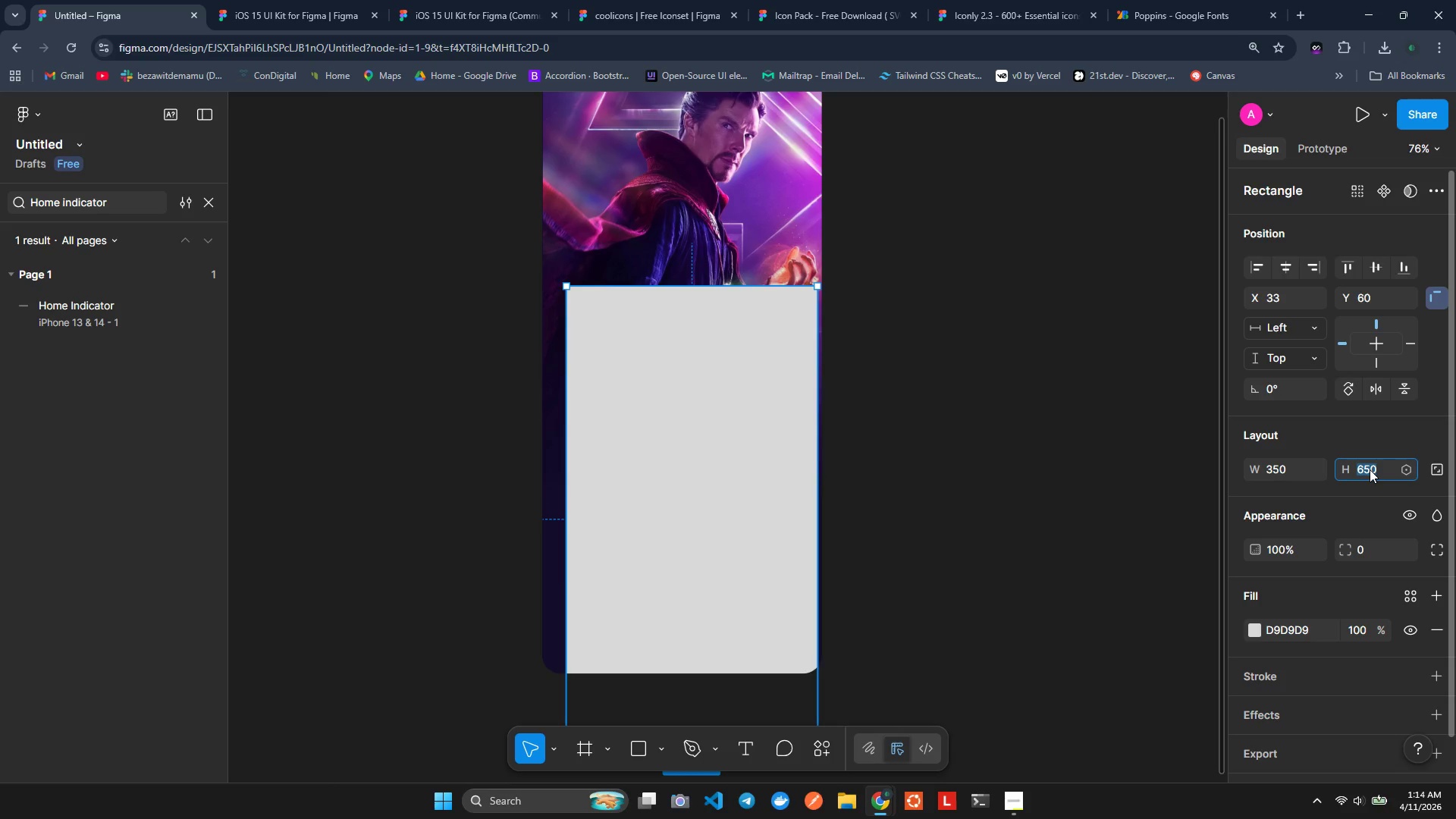 
type(60)
 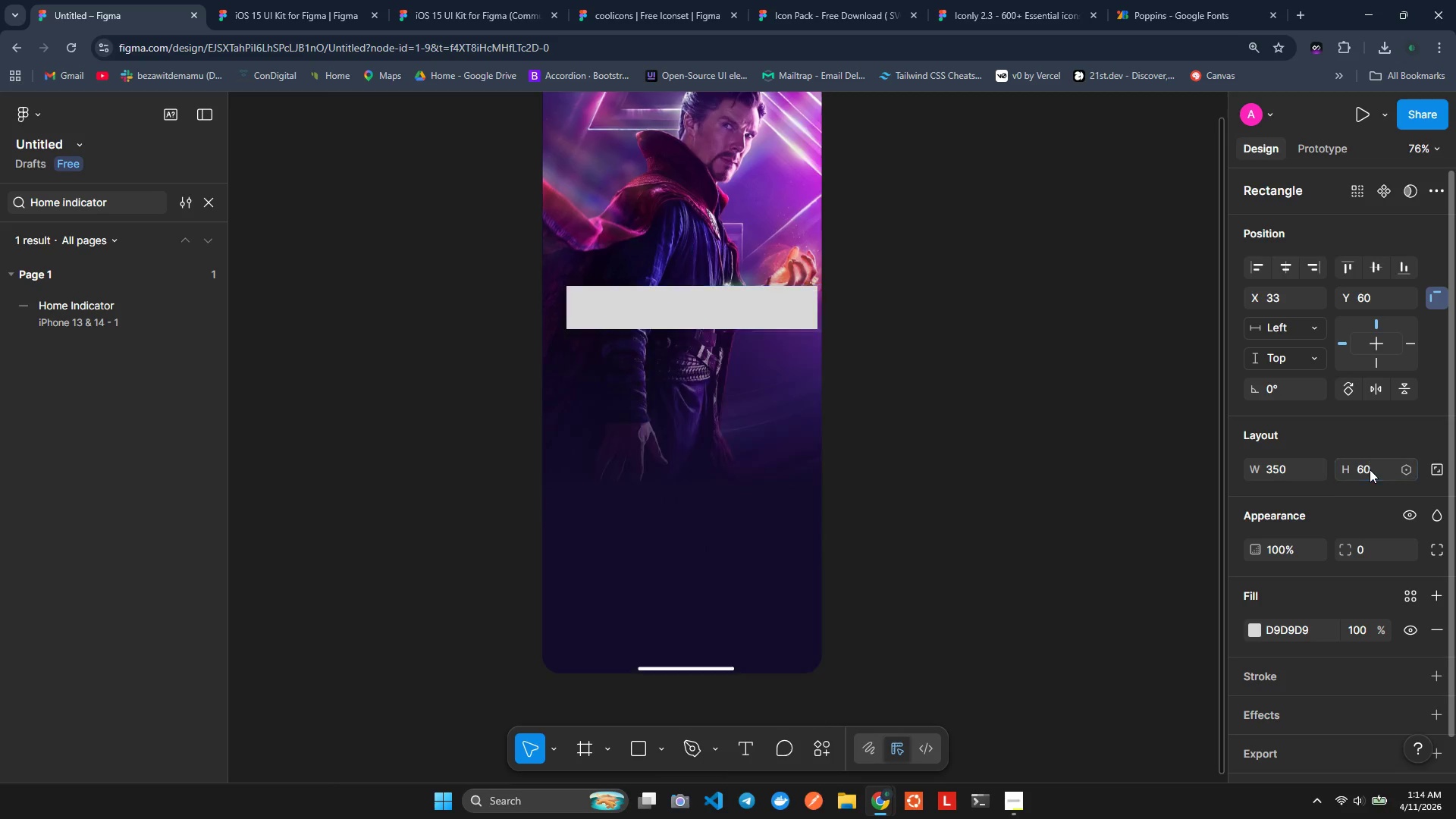 
key(Enter)
 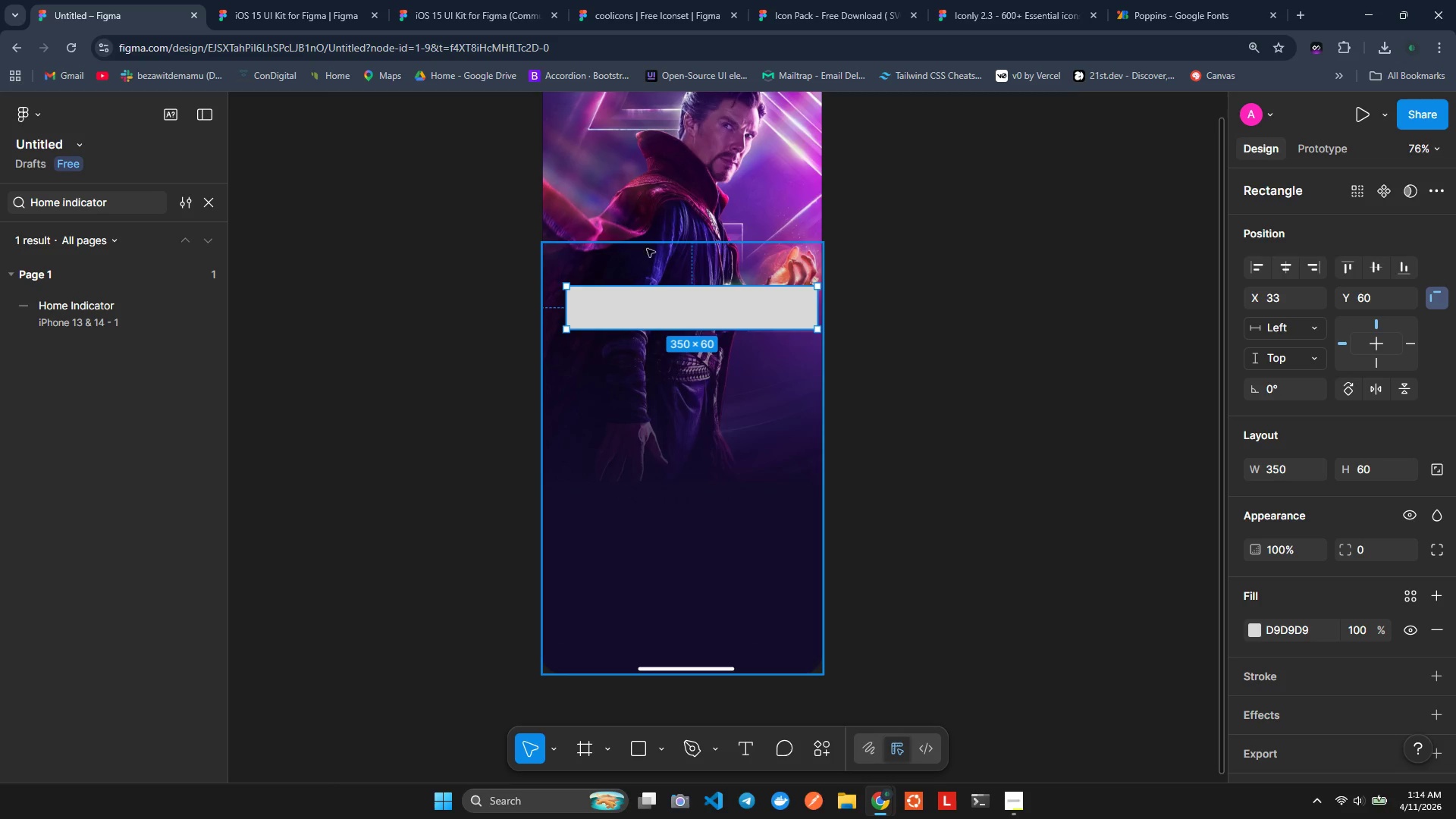 
left_click_drag(start_coordinate=[673, 317], to_coordinate=[658, 593])
 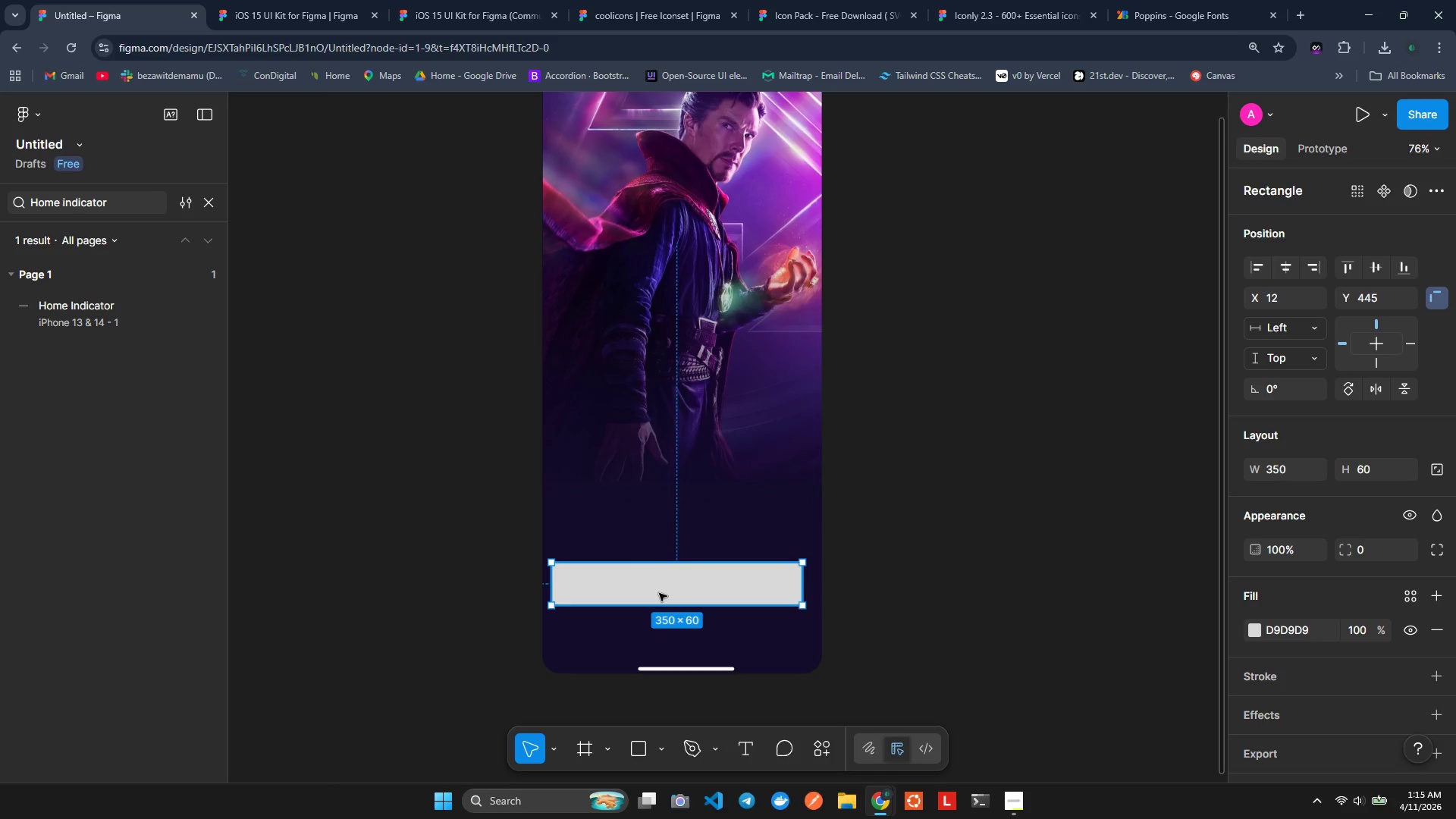 
wait(5.5)
 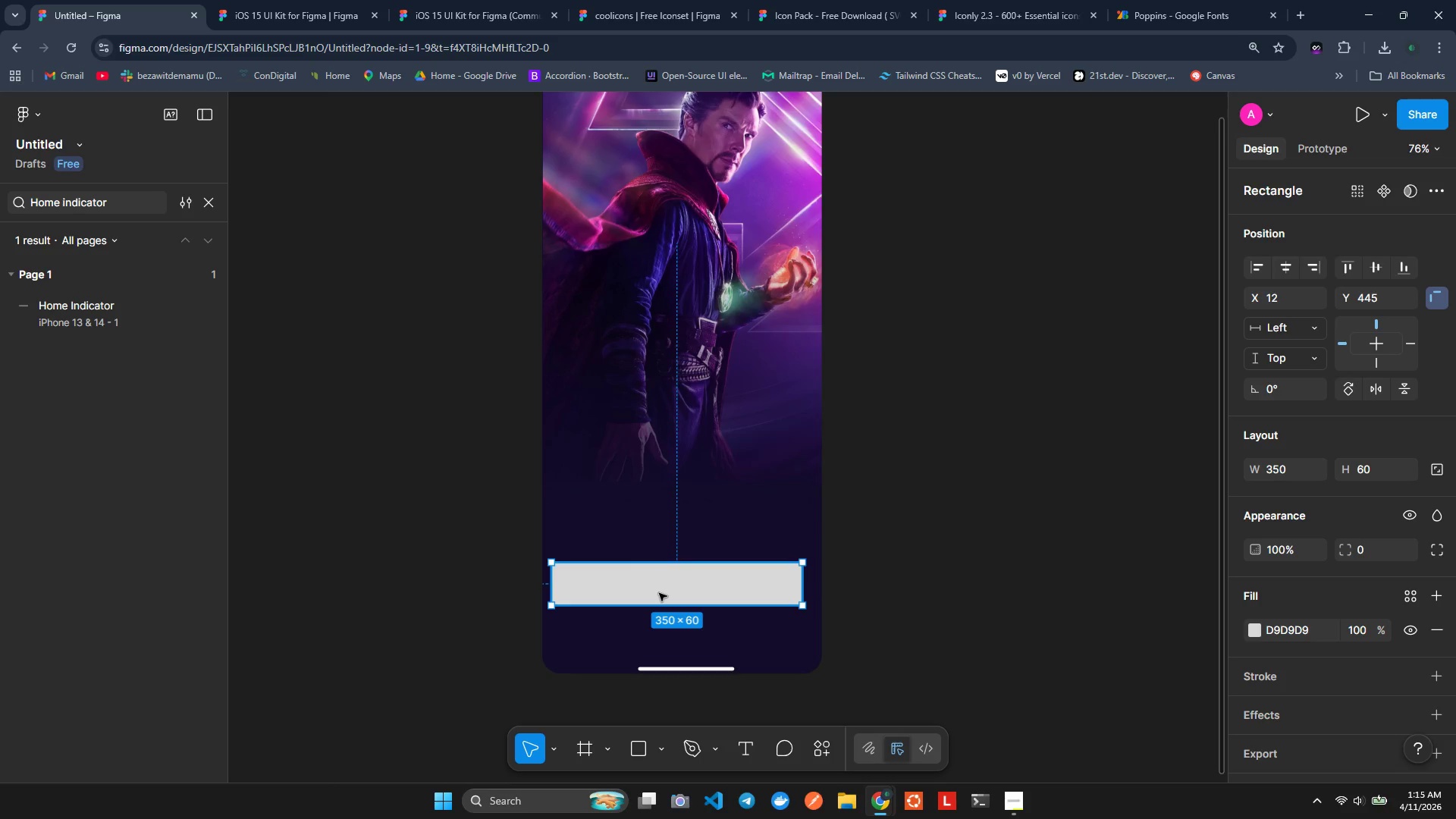 
left_click_drag(start_coordinate=[662, 579], to_coordinate=[665, 607])
 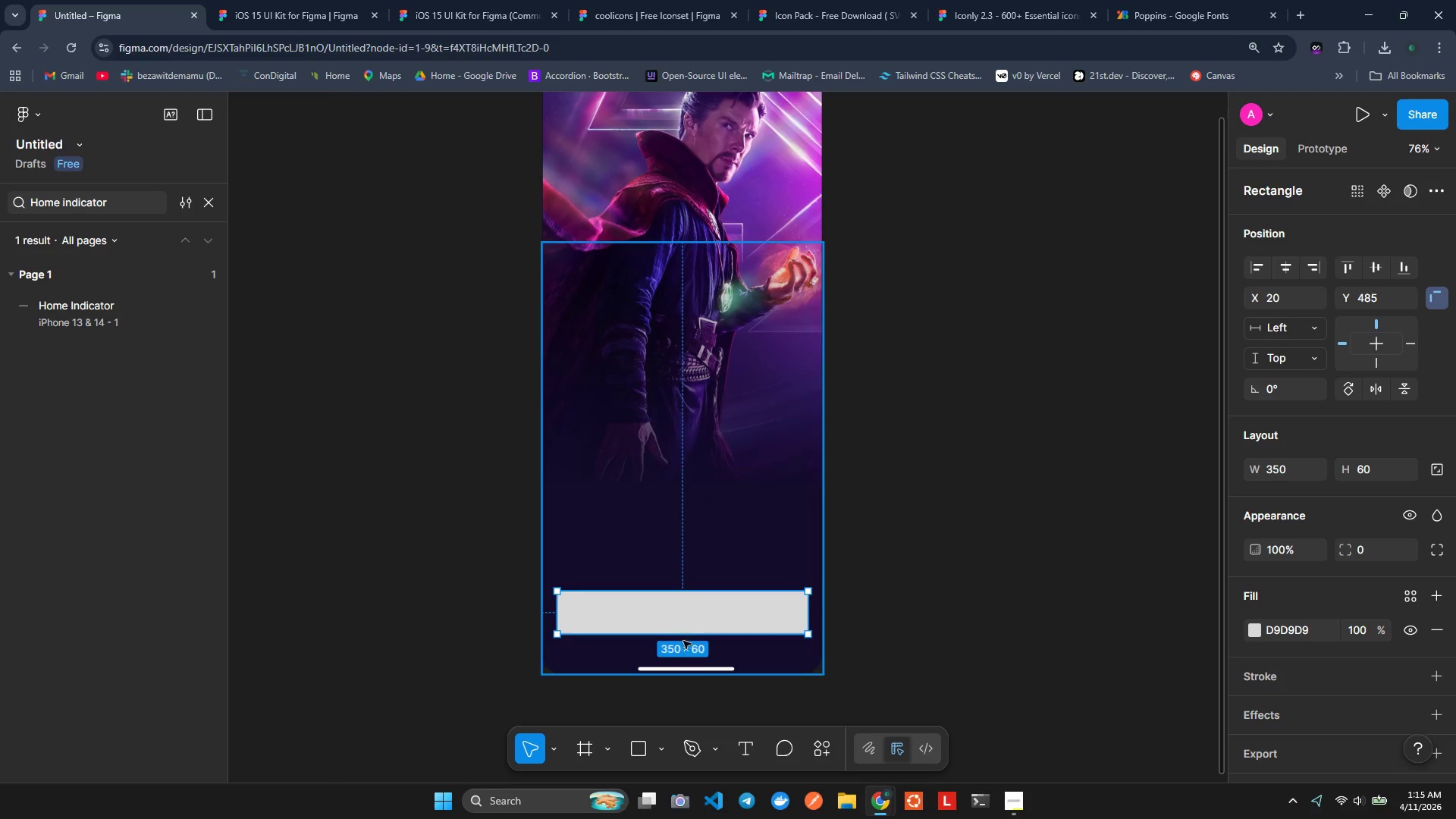 
left_click_drag(start_coordinate=[688, 627], to_coordinate=[689, 620])
 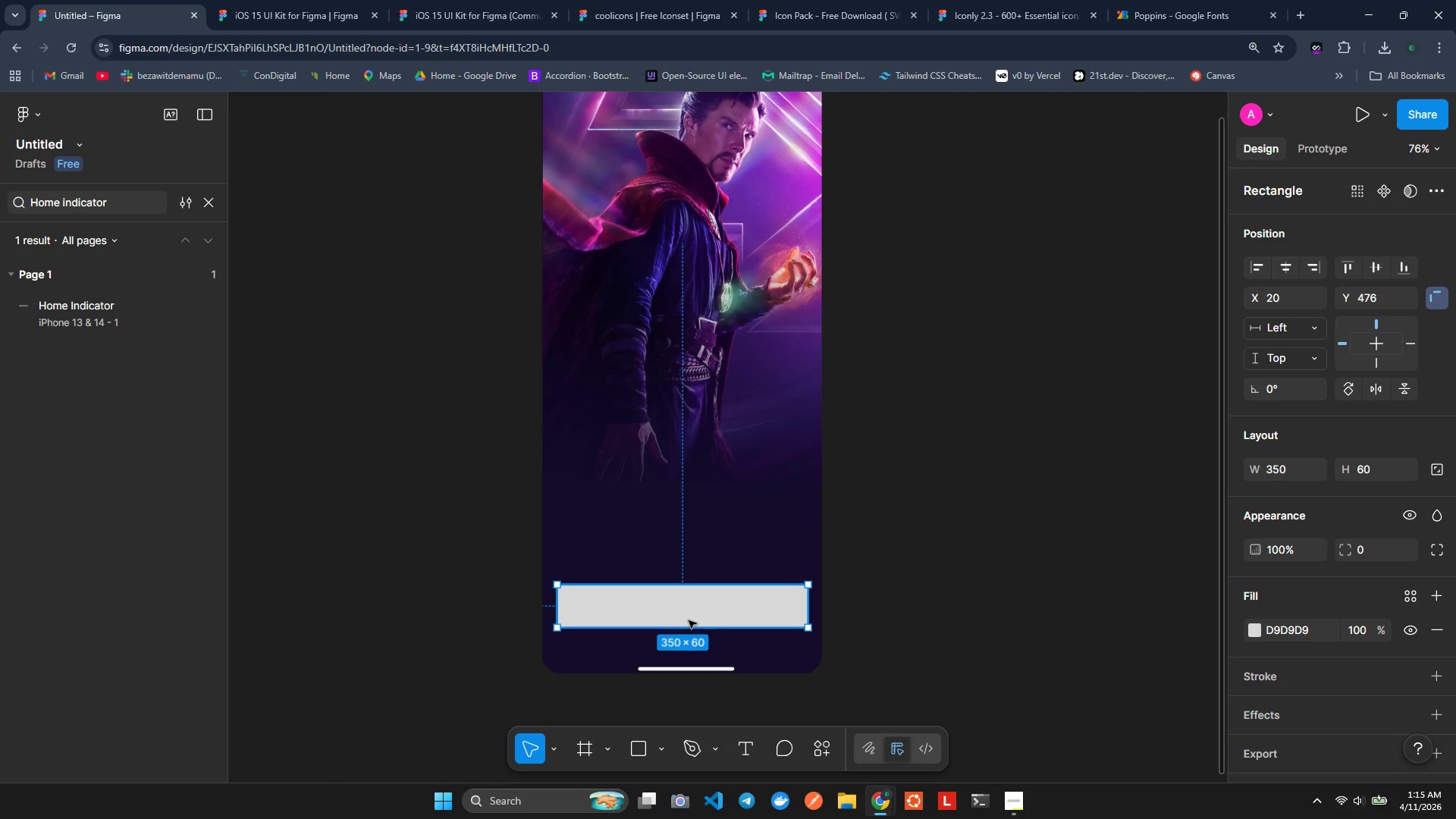 
wait(5.08)
 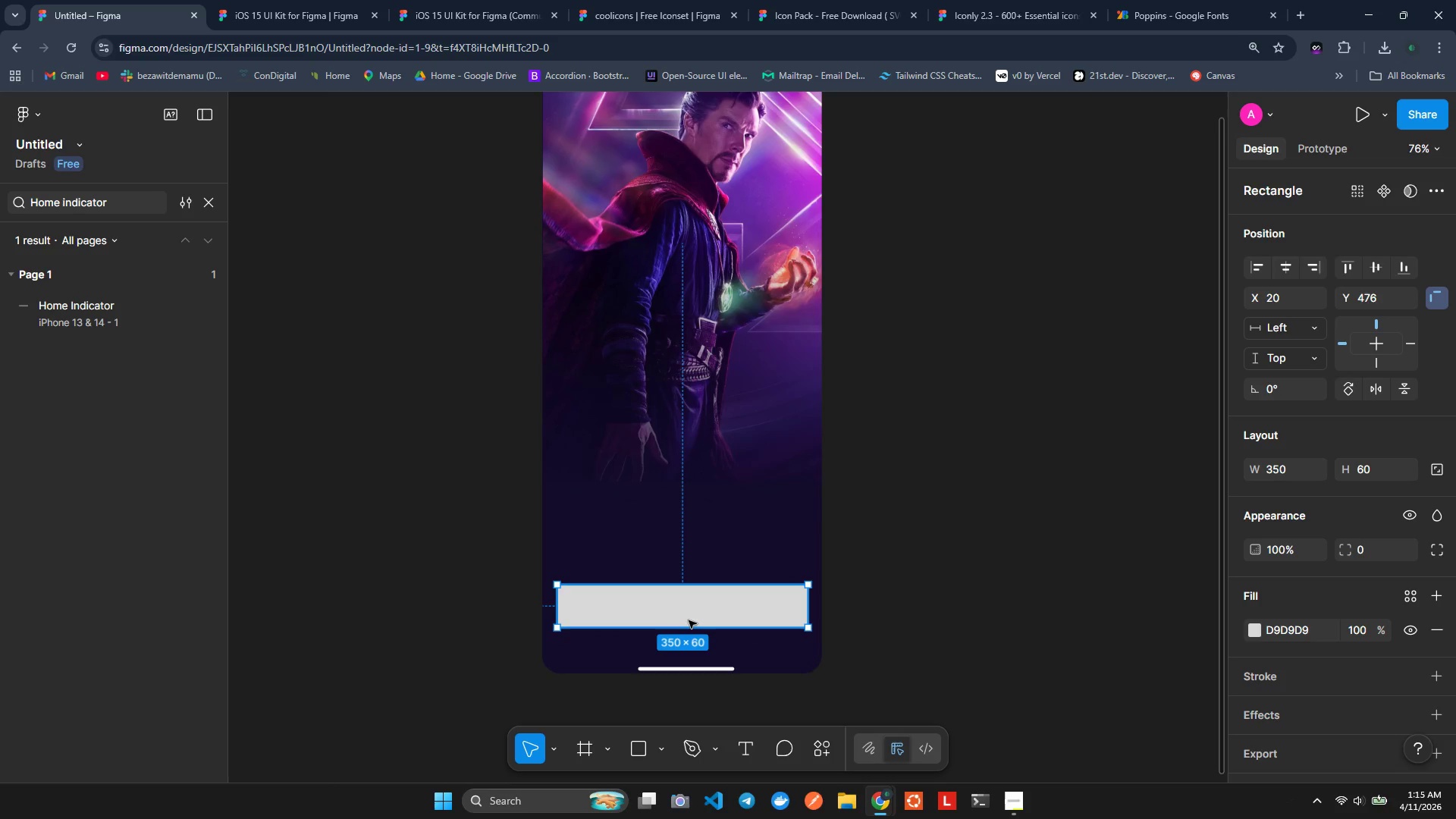 
left_click([689, 620])
 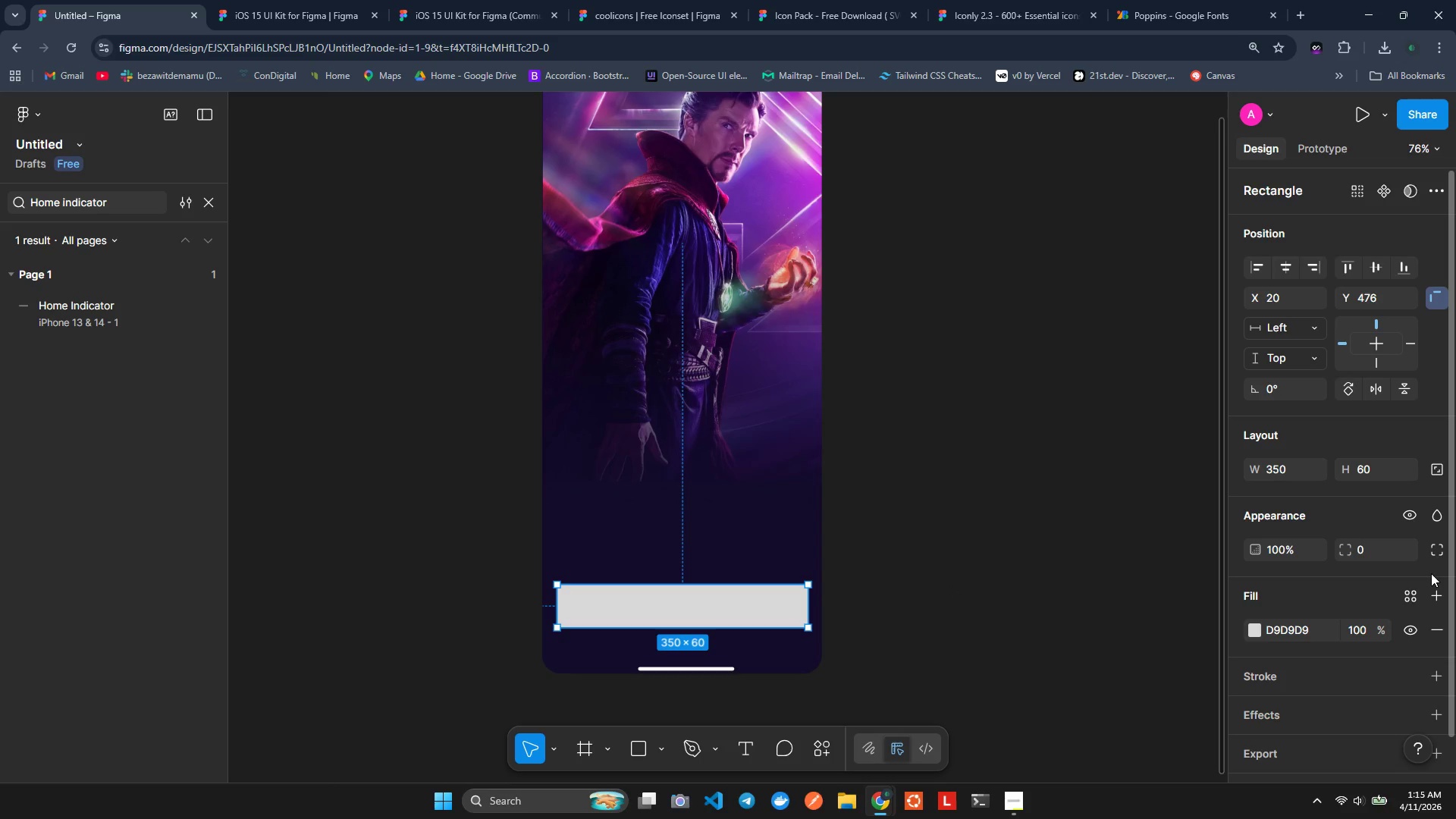 
wait(9.69)
 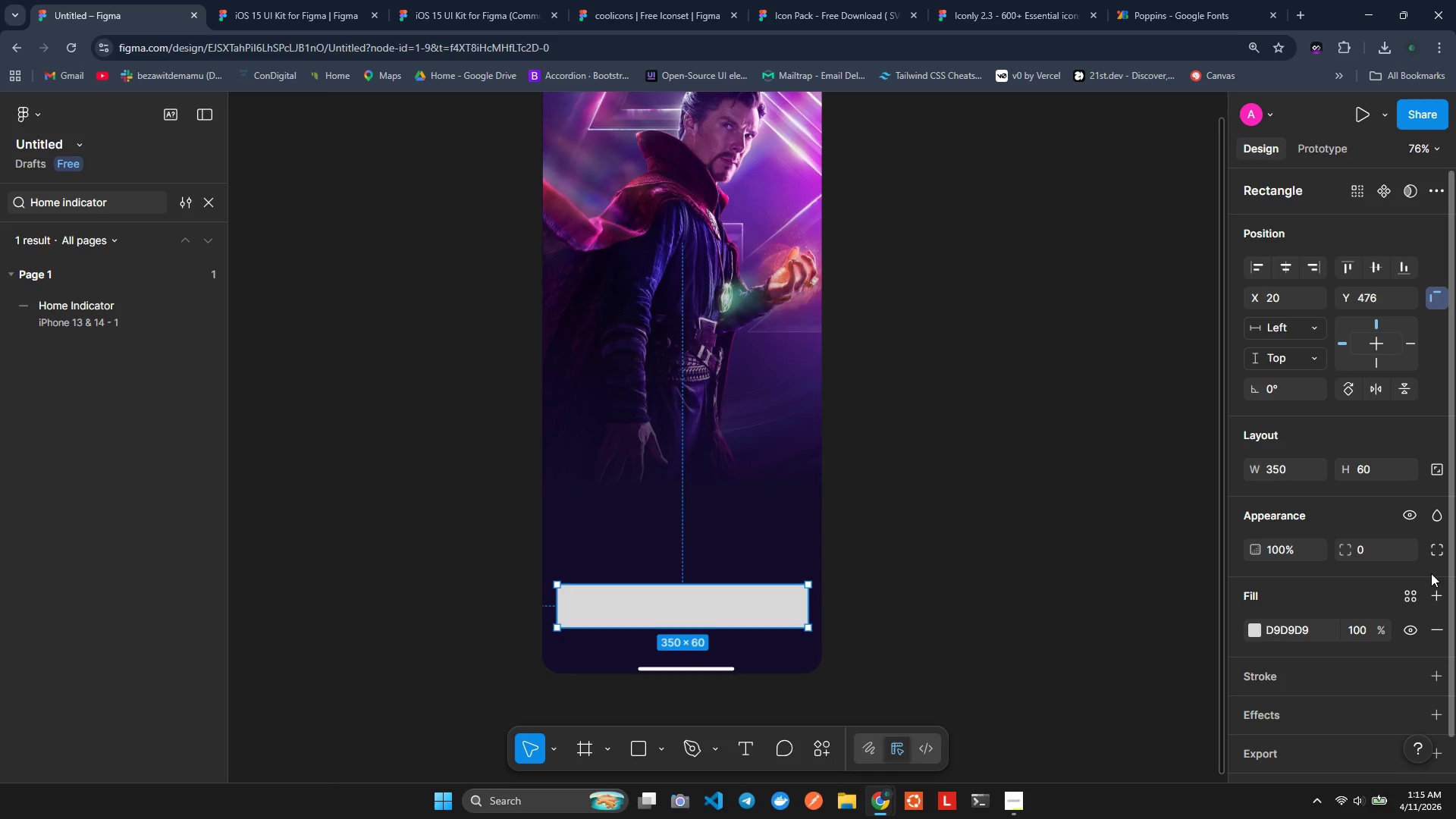 
left_click([1373, 551])
 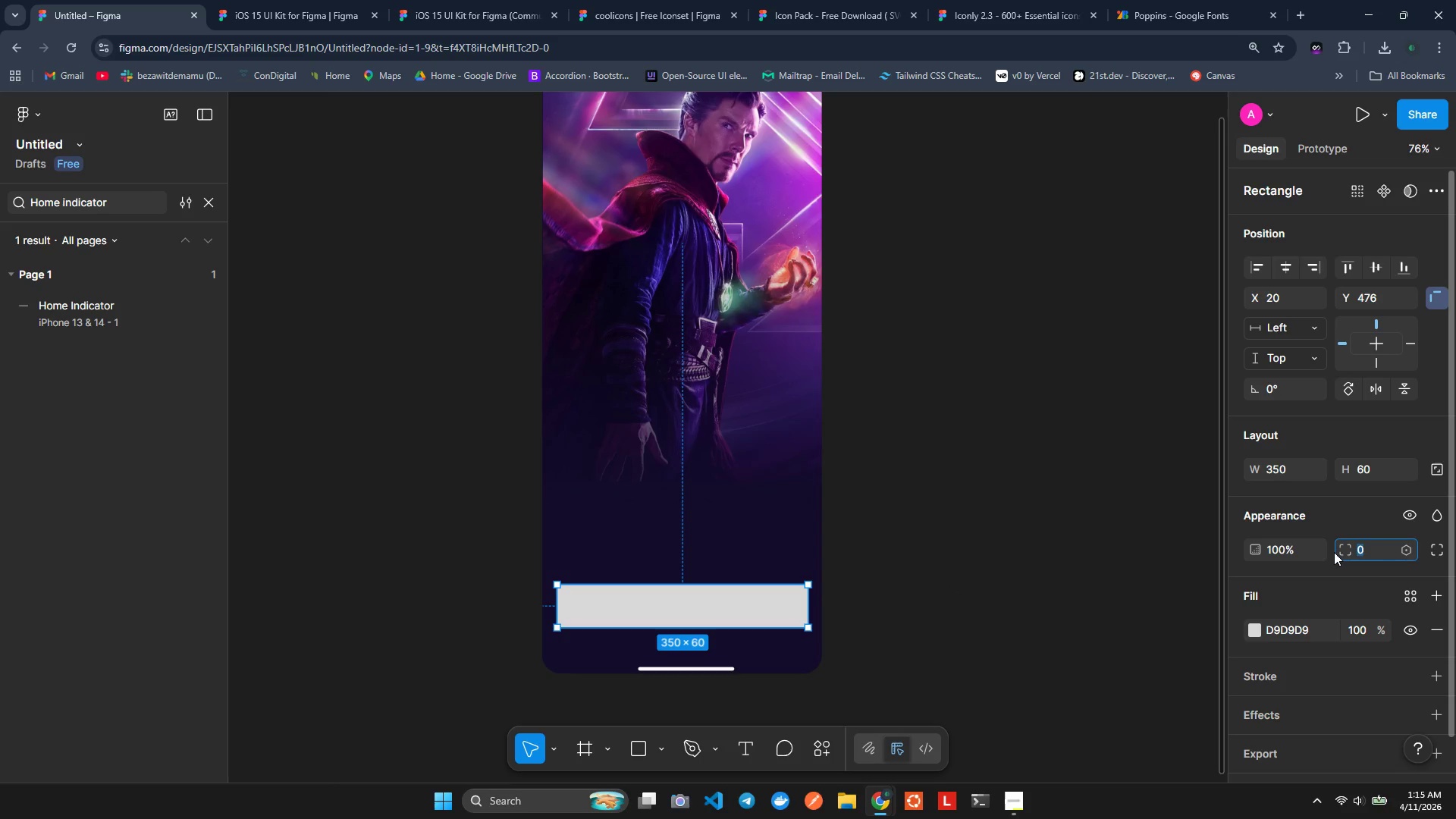 
type(20)
 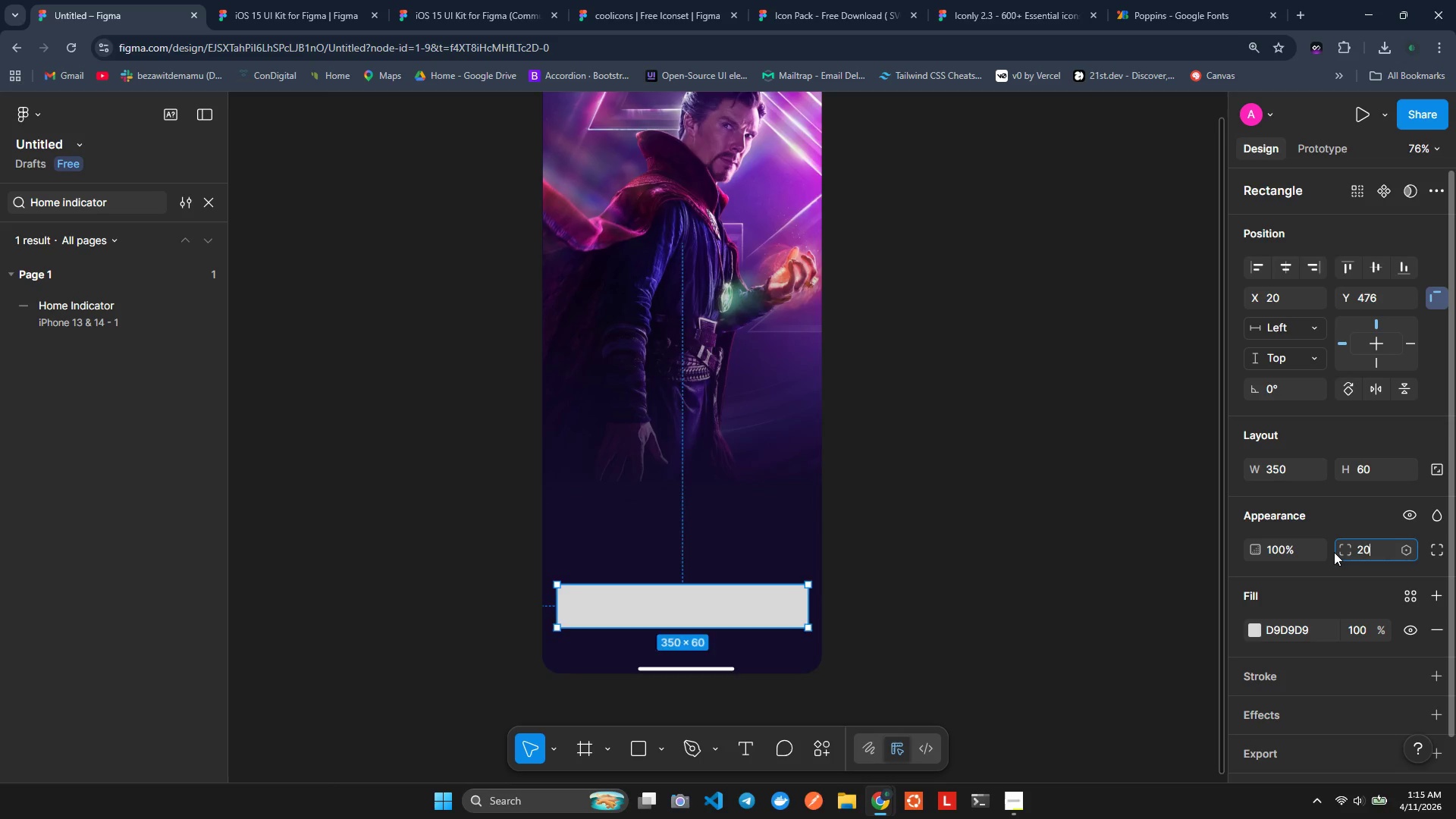 
key(Enter)
 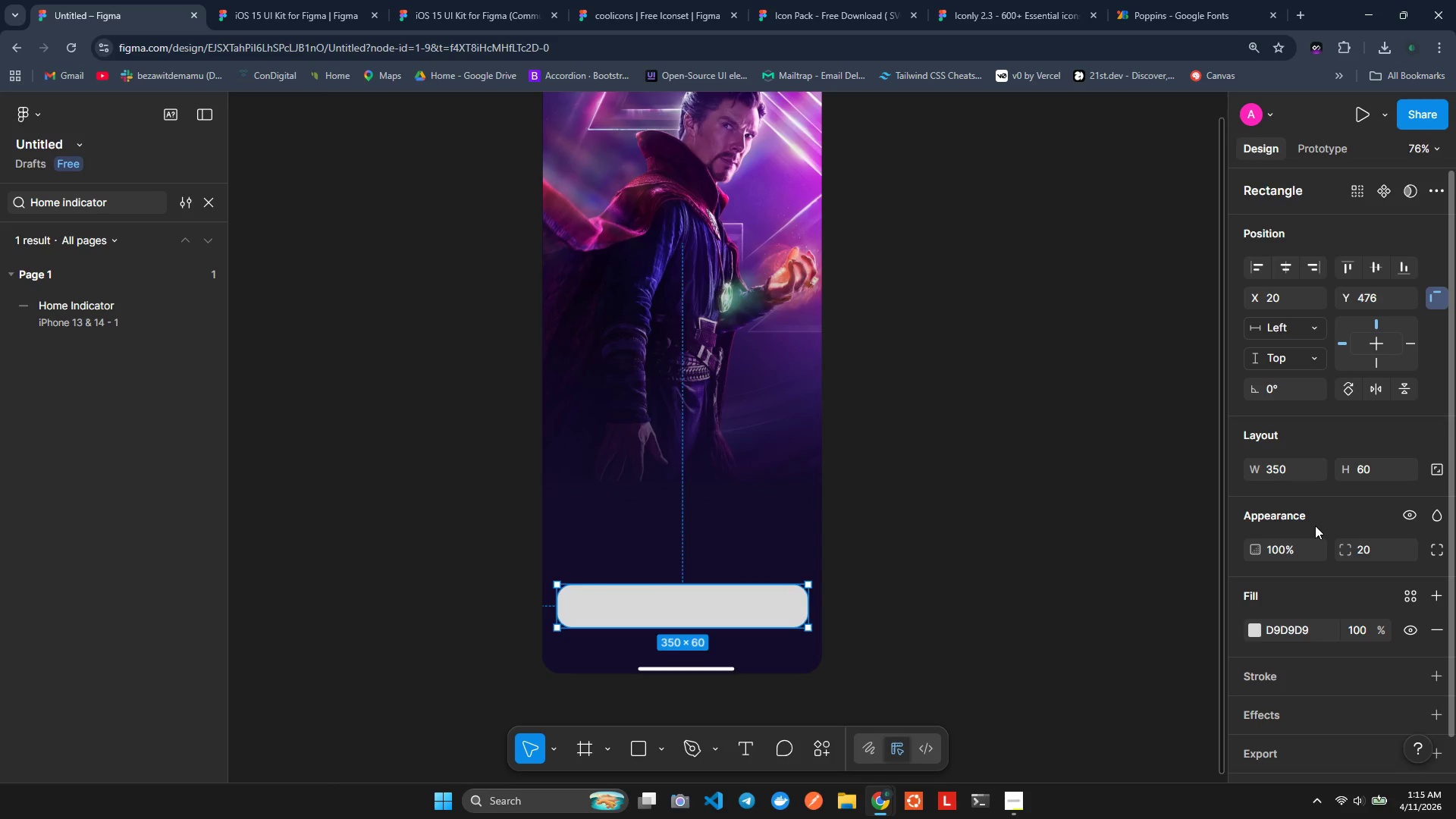 
wait(6.98)
 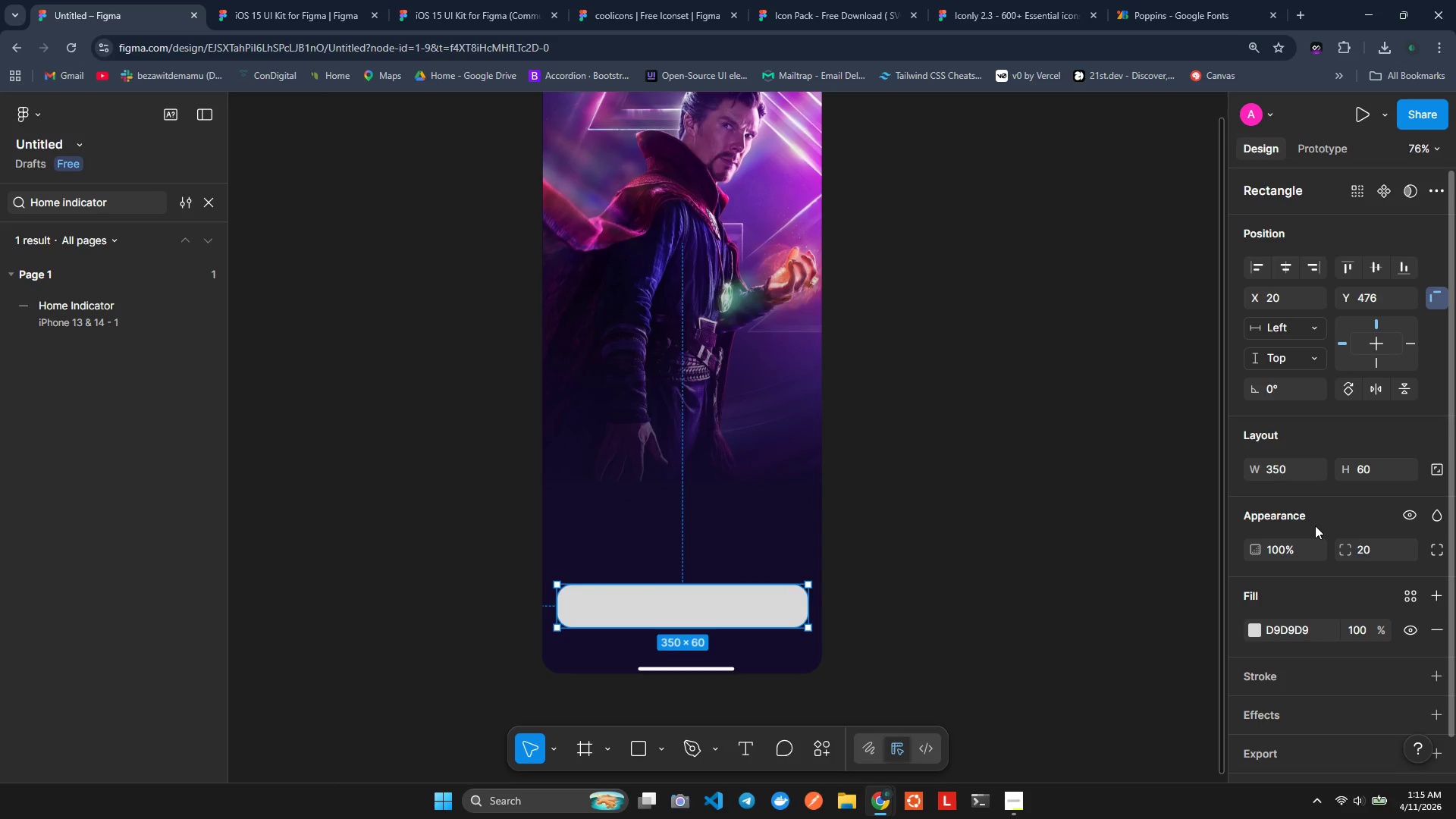 
left_click([705, 623])
 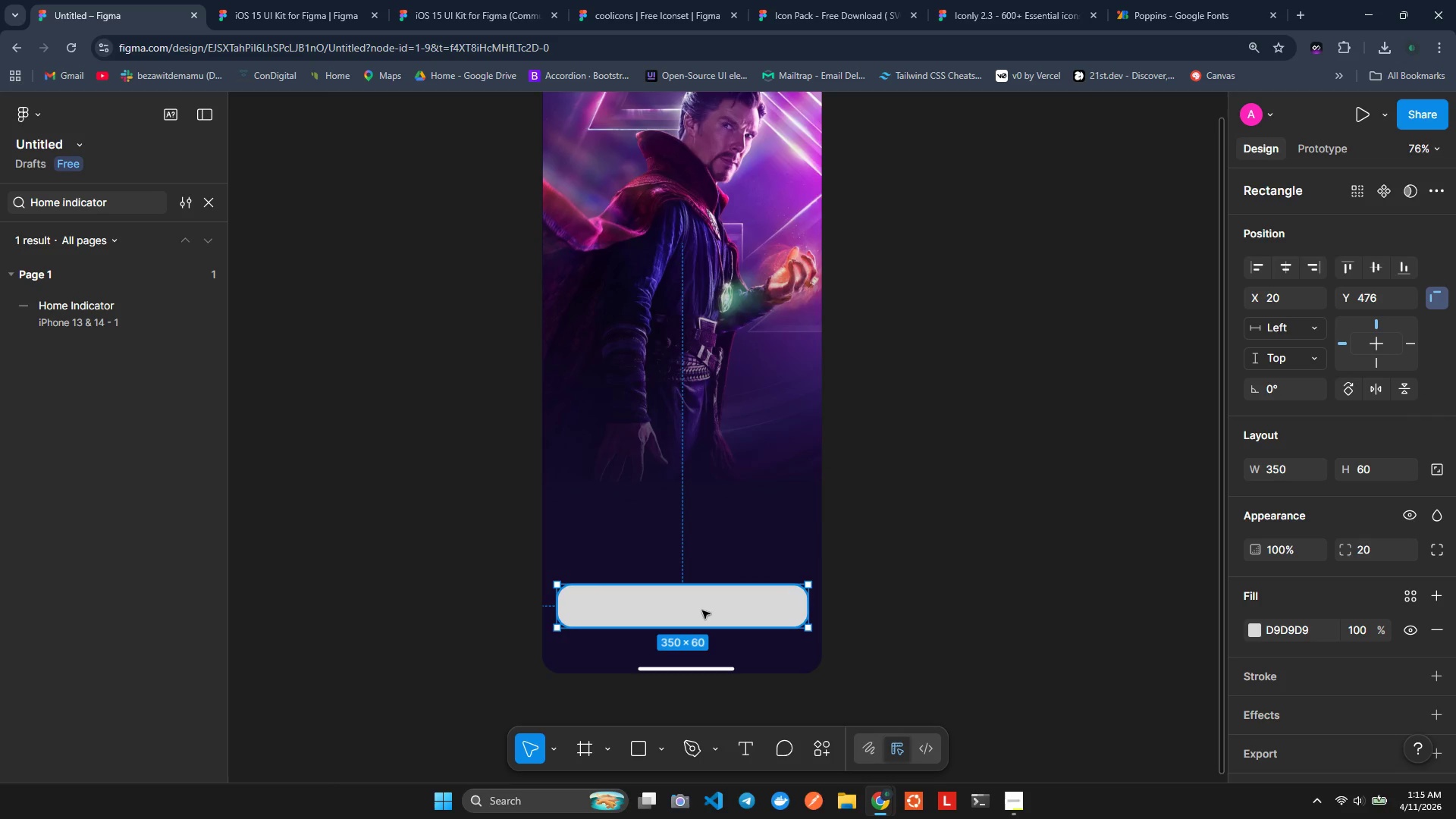 
left_click_drag(start_coordinate=[702, 610], to_coordinate=[700, 623])
 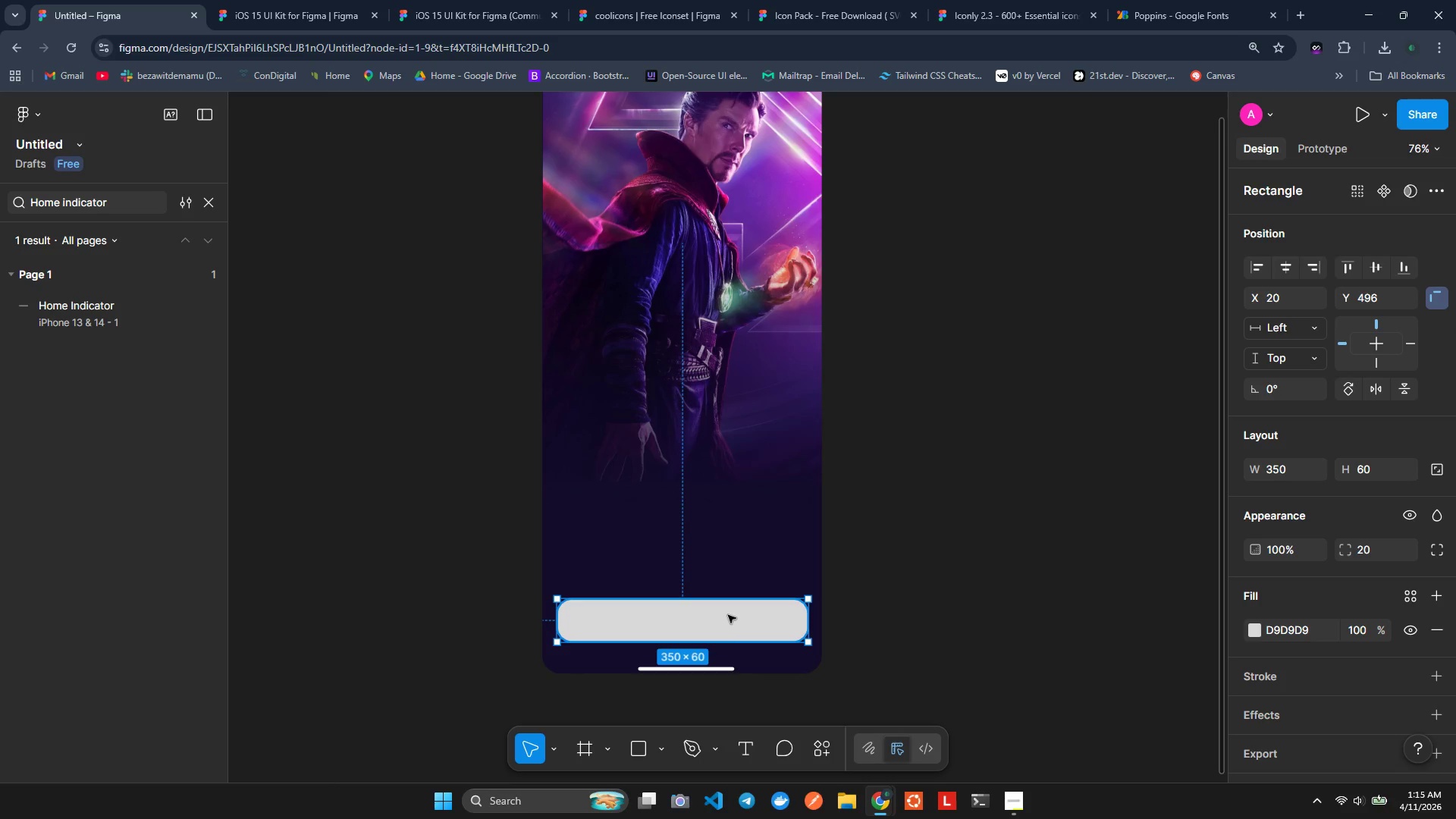 
wait(5.92)
 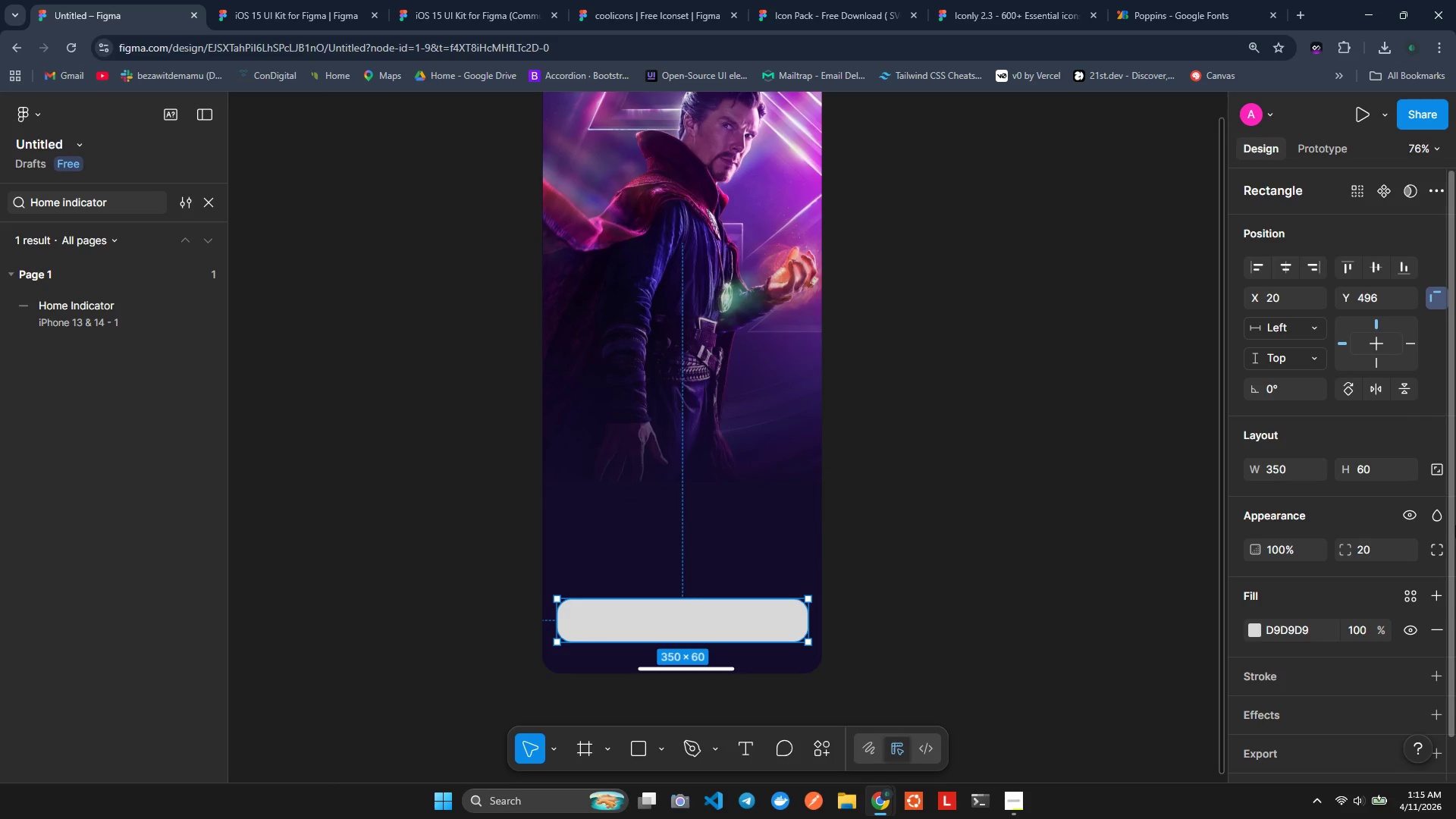 
left_click([728, 615])
 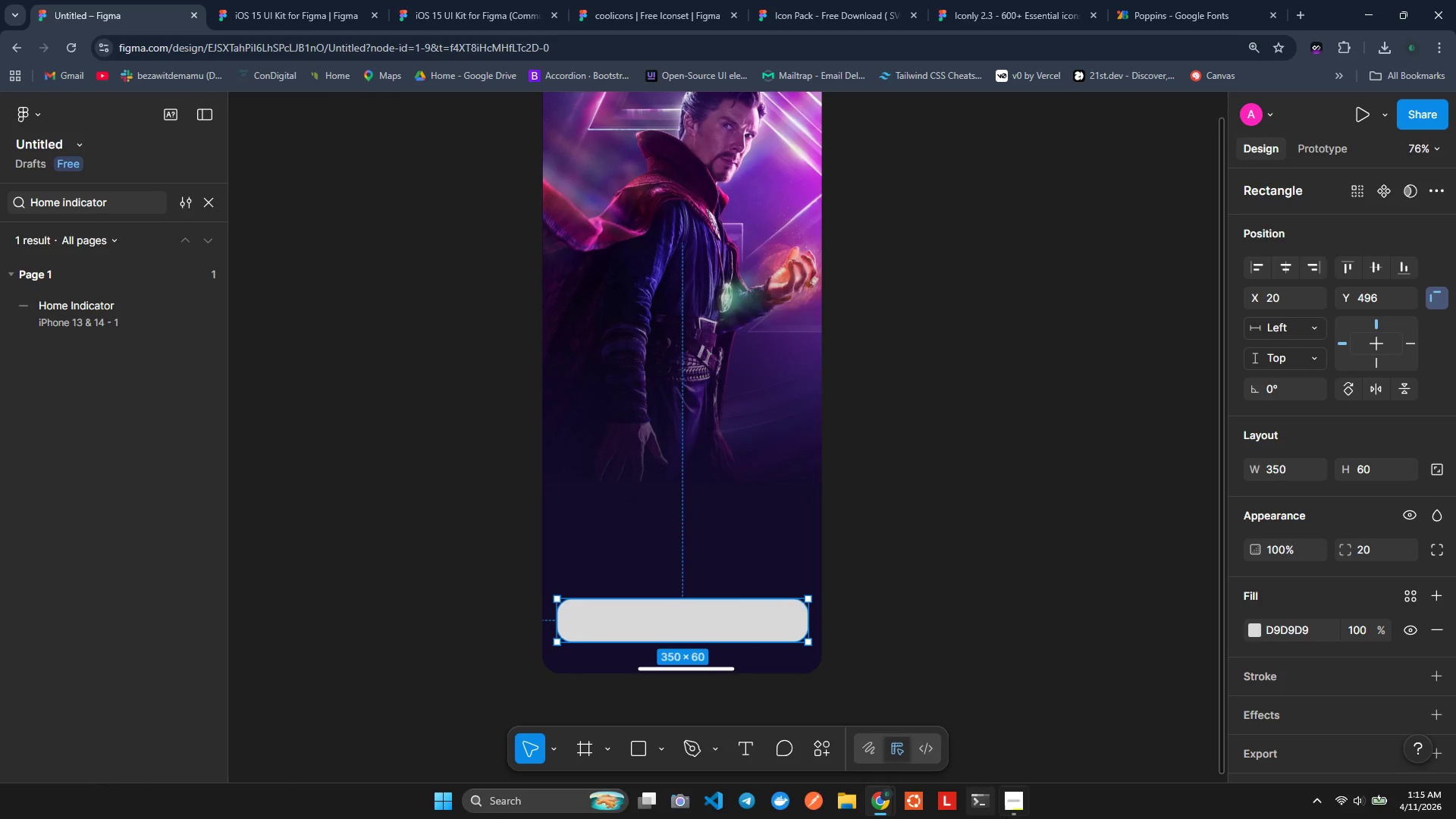 
left_click_drag(start_coordinate=[707, 620], to_coordinate=[707, 626])
 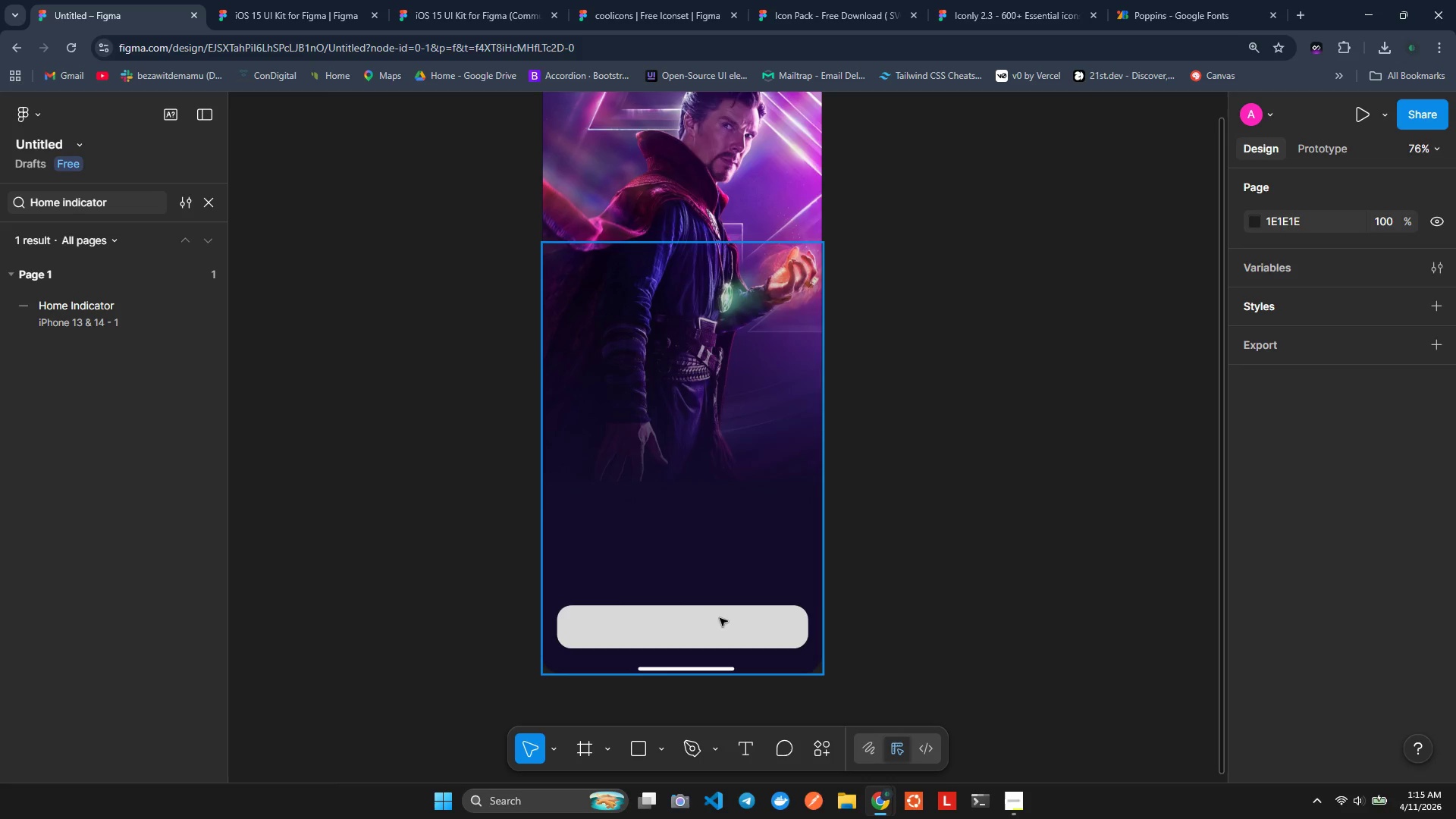 
scroll: coordinate [1301, 604], scroll_direction: down, amount: 7.0
 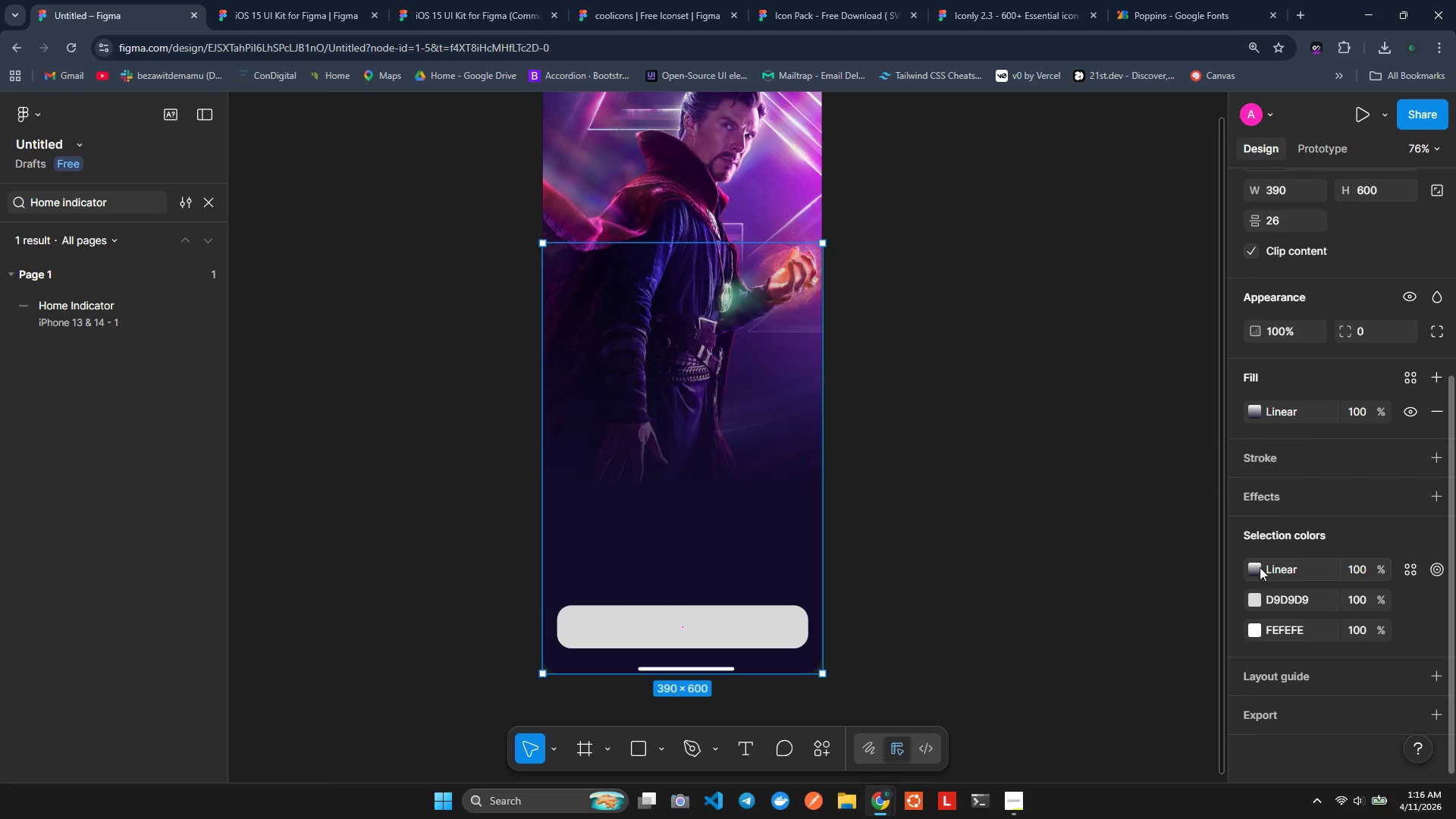 
left_click([1254, 567])
 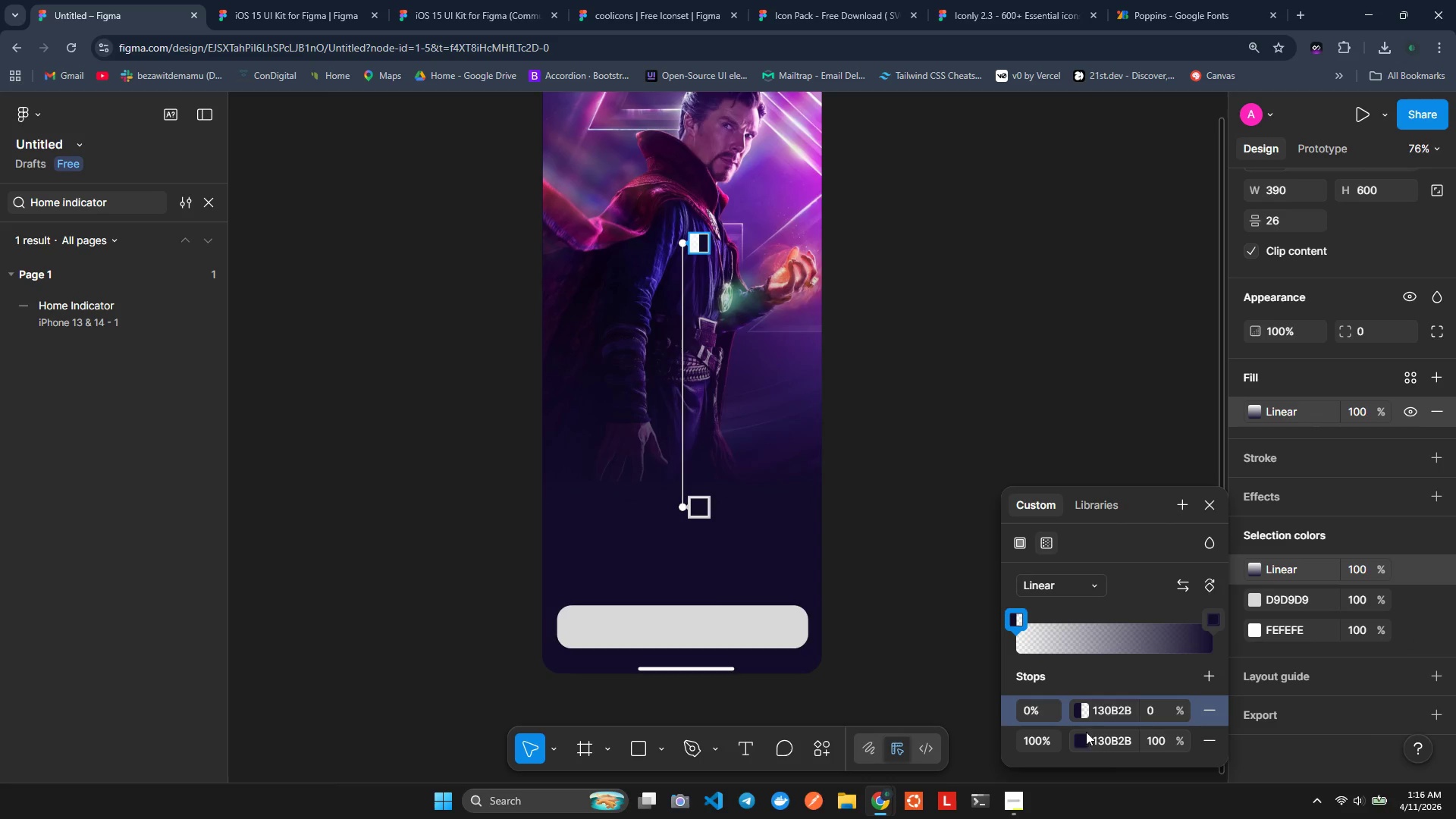 
left_click([1084, 736])
 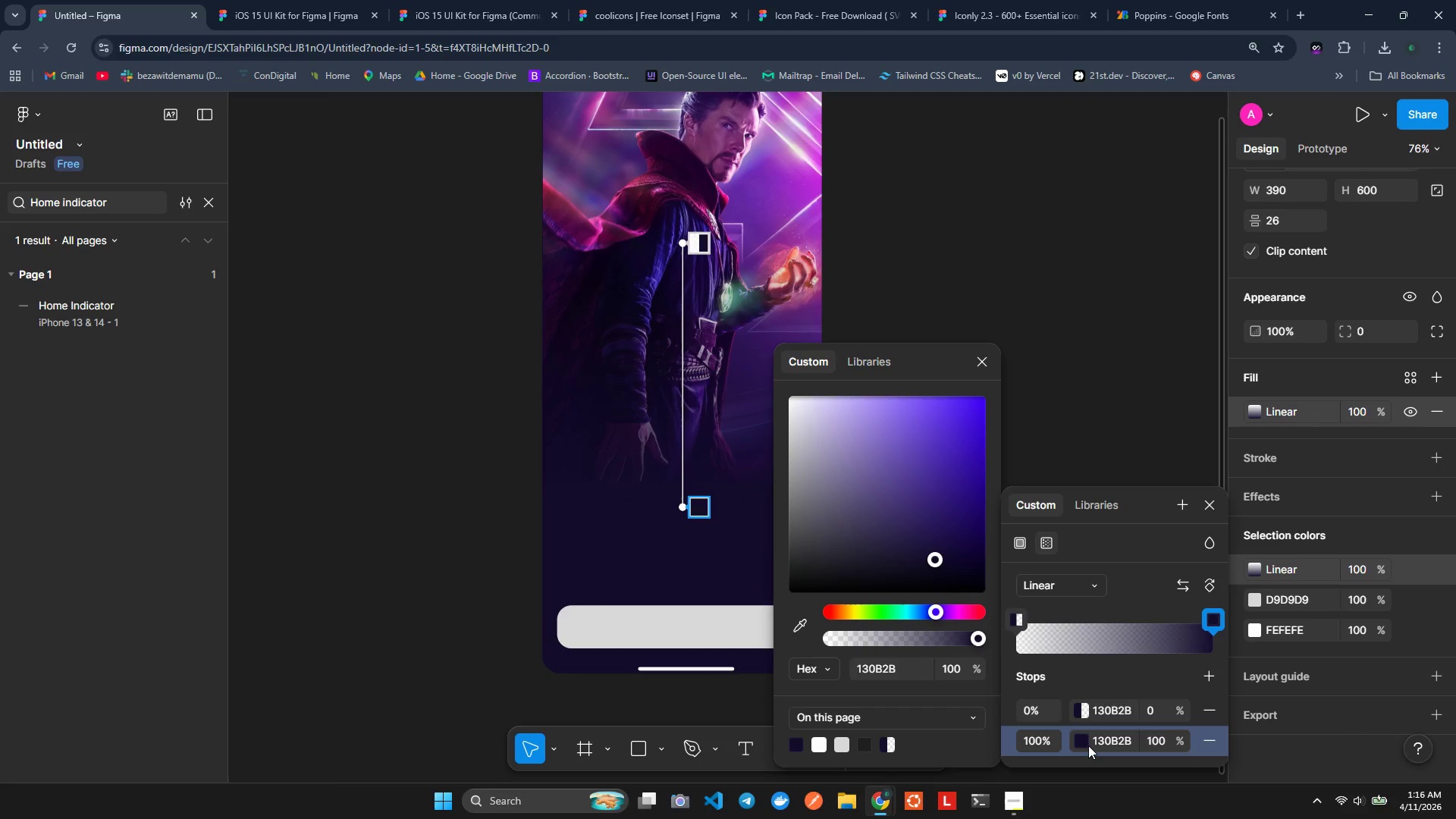 
wait(5.42)
 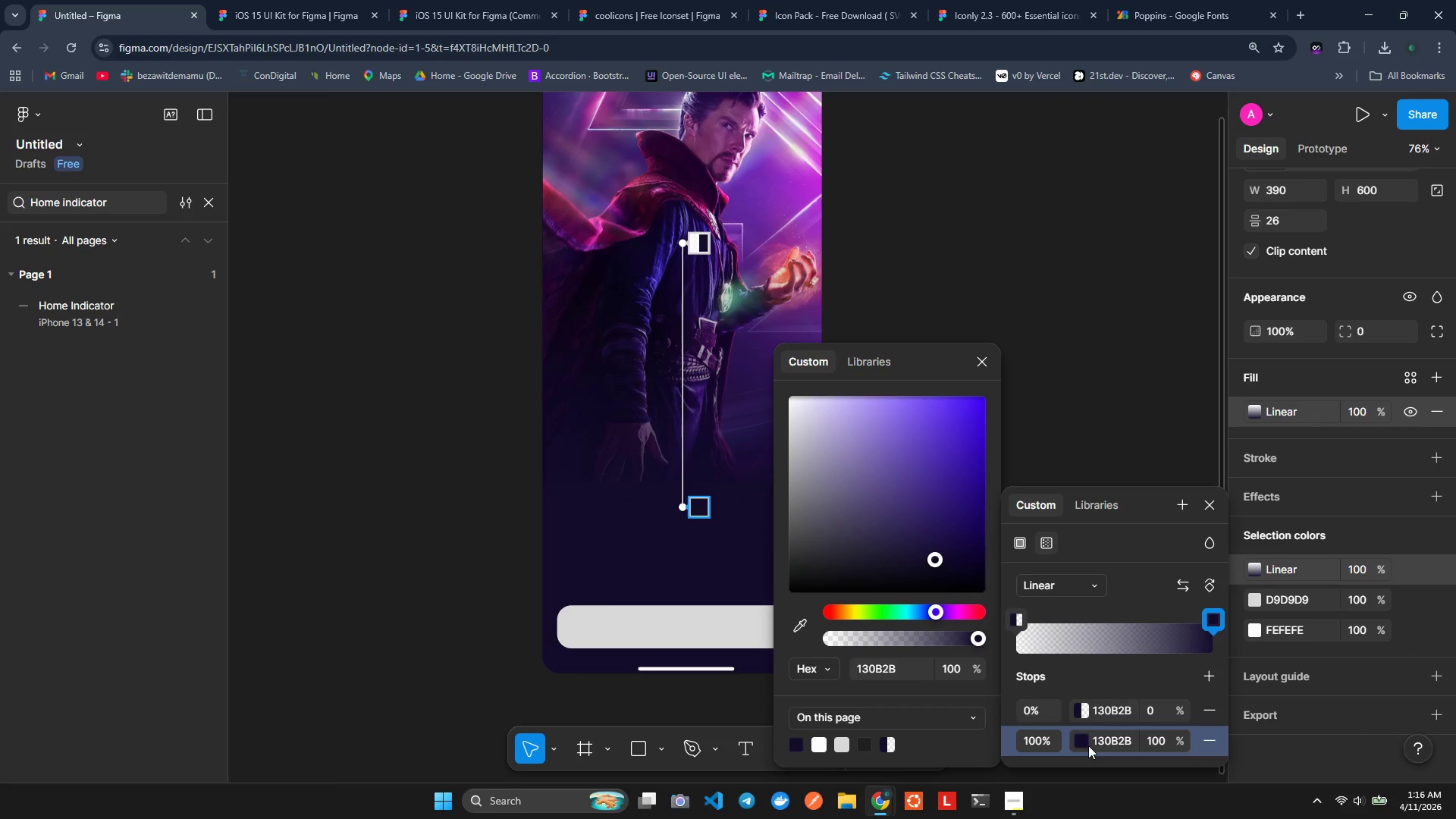 
key(CapsLock)
 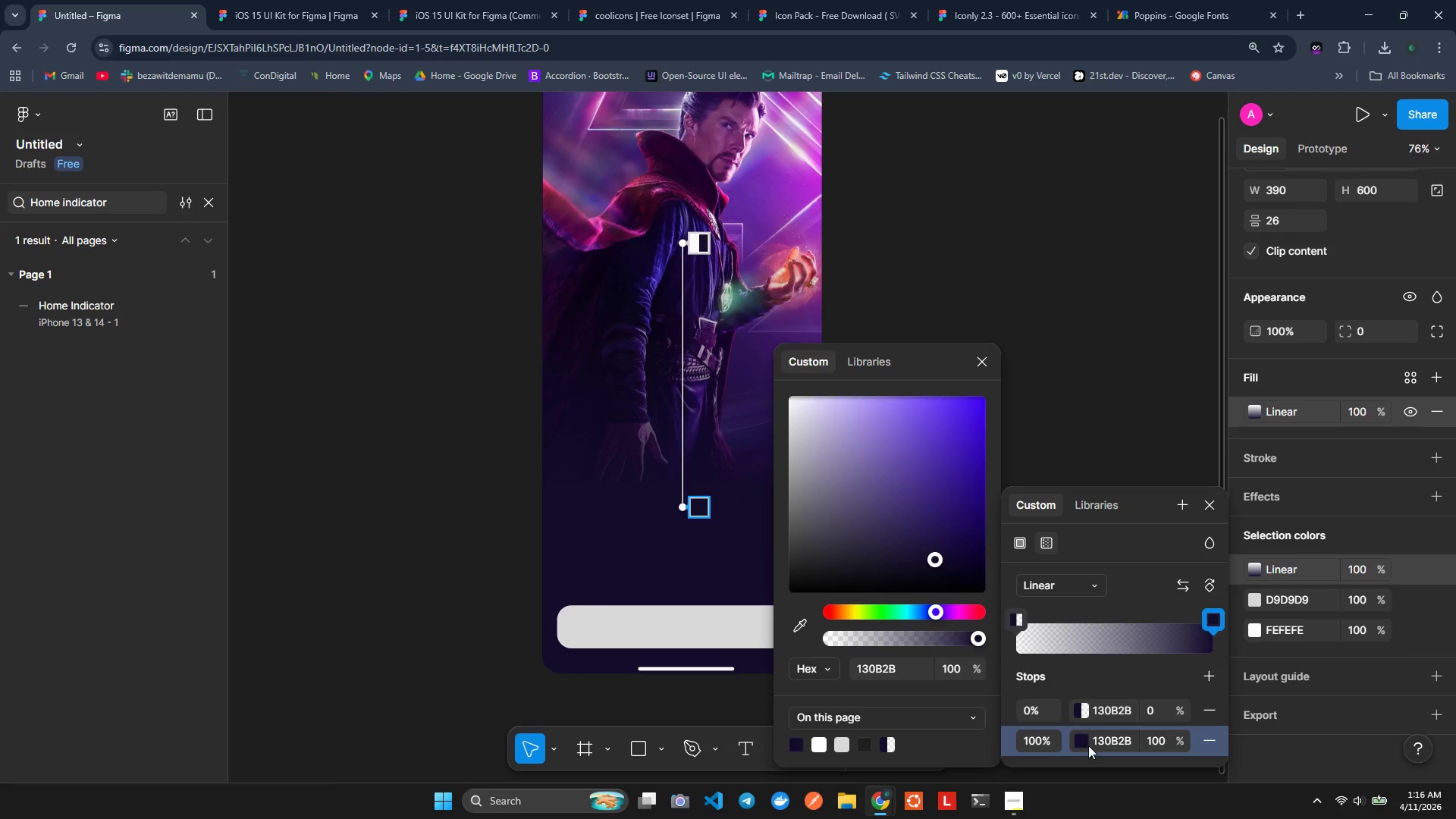 
key(F)
 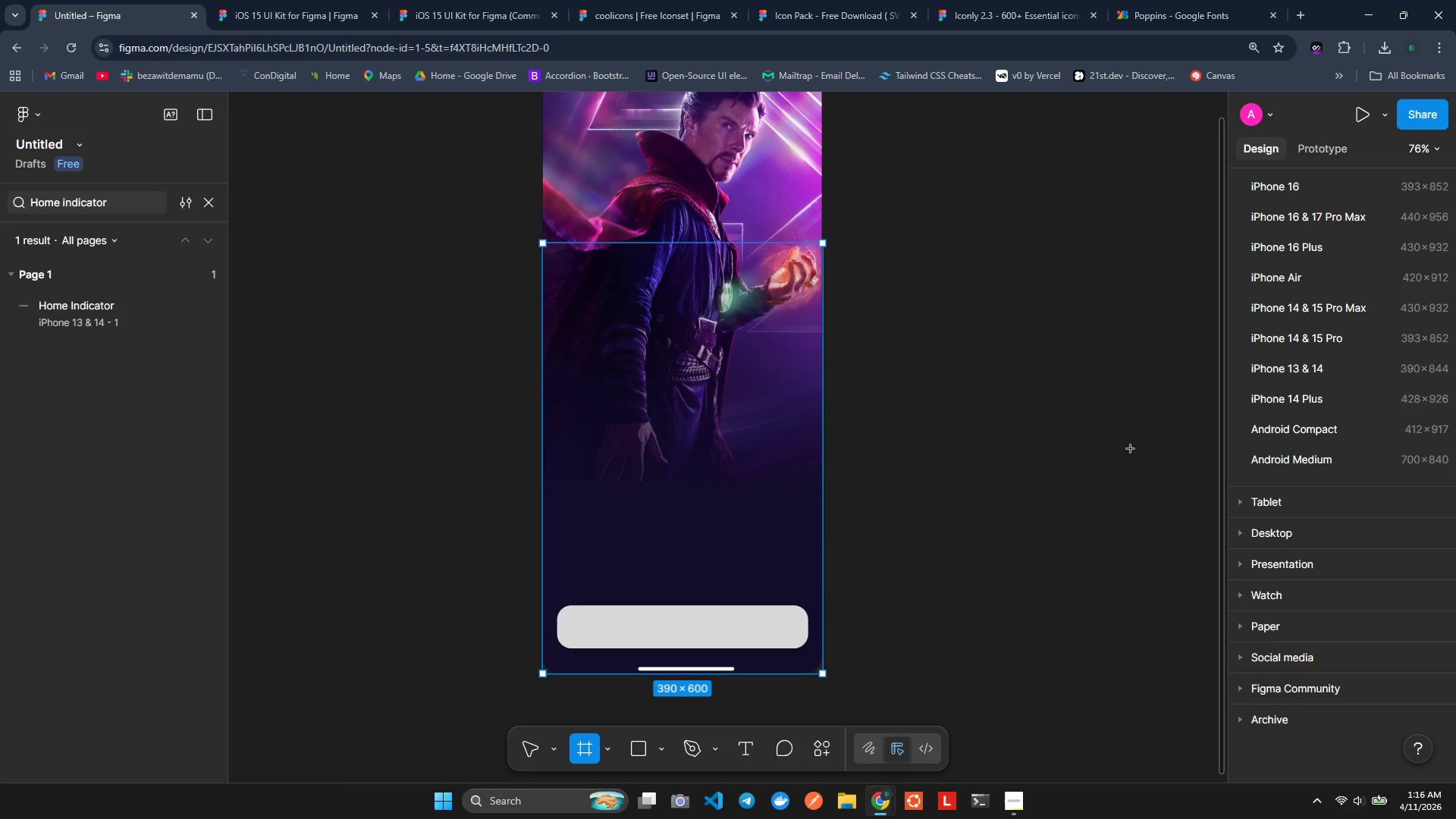 
left_click([672, 634])
 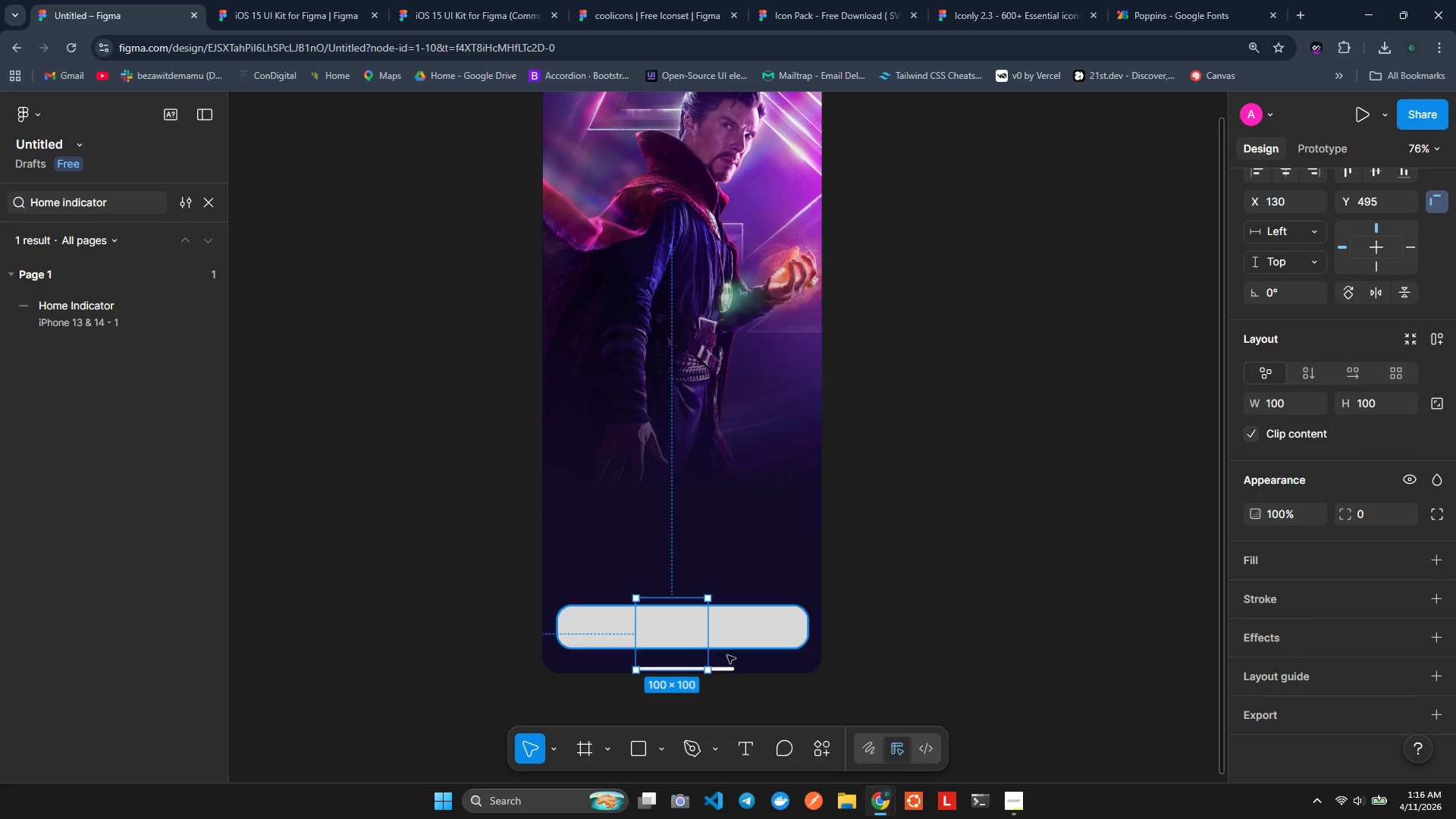 
wait(5.8)
 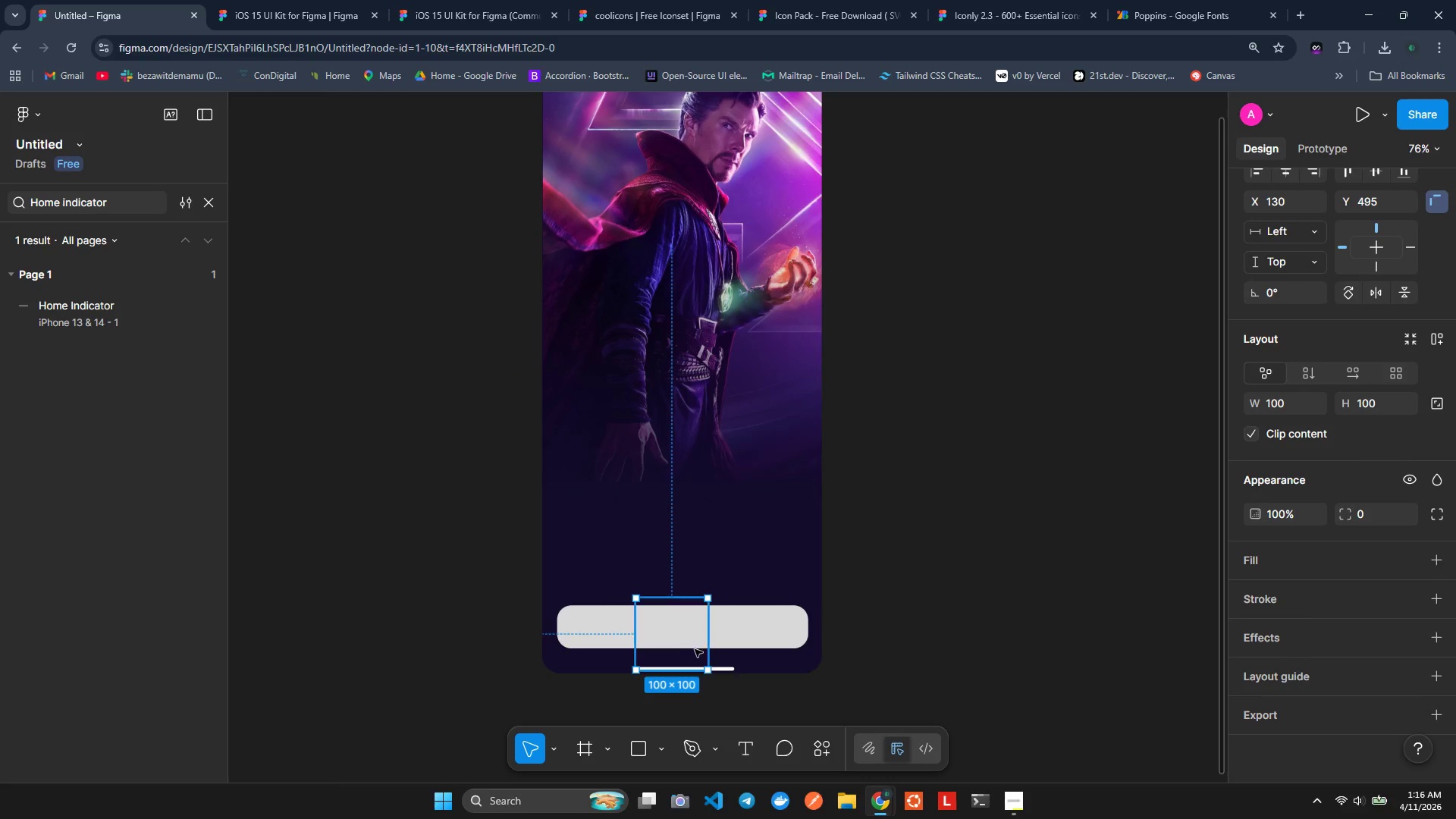 
key(Control+Z)
 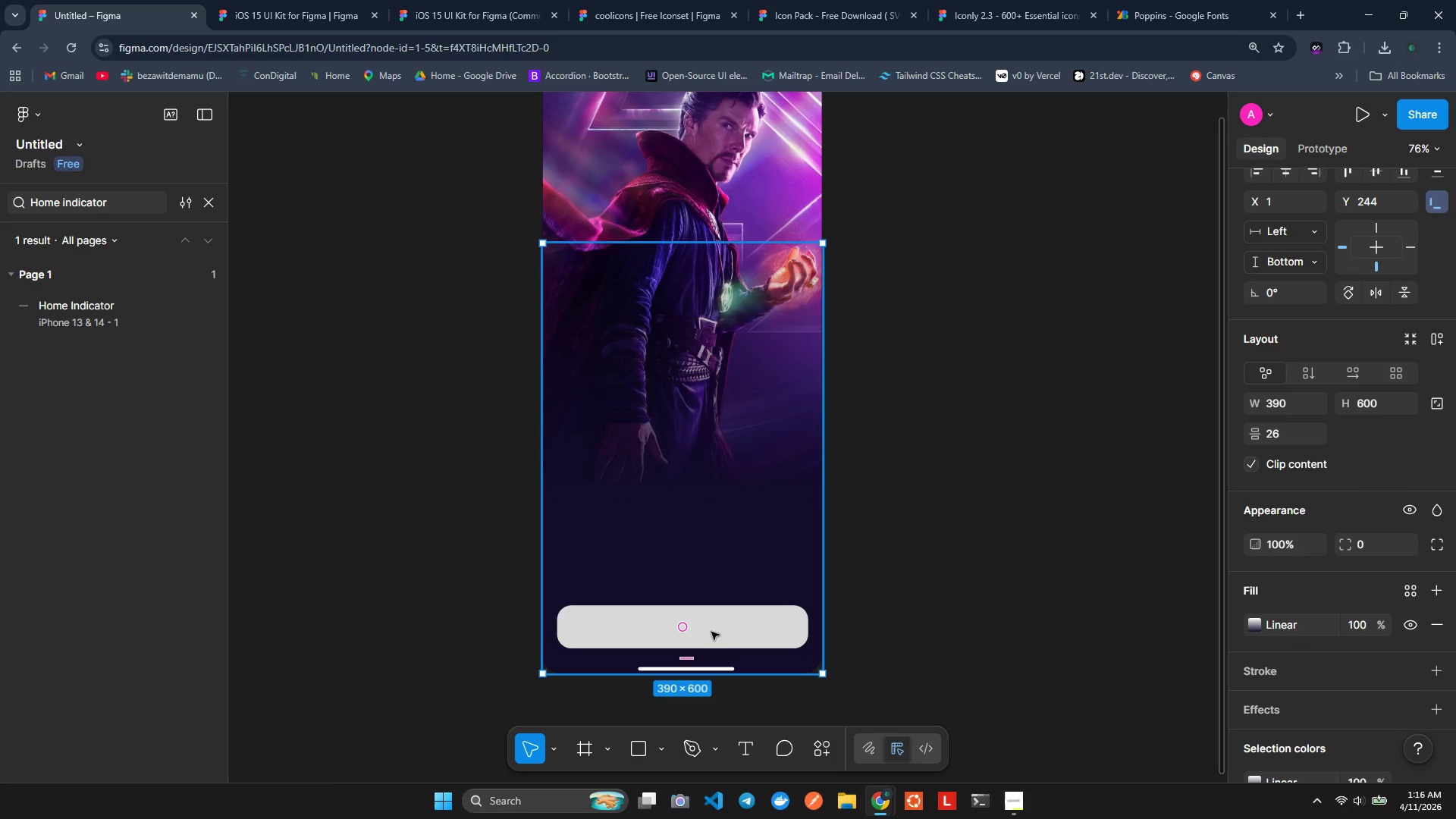 
key(Control+Z)
 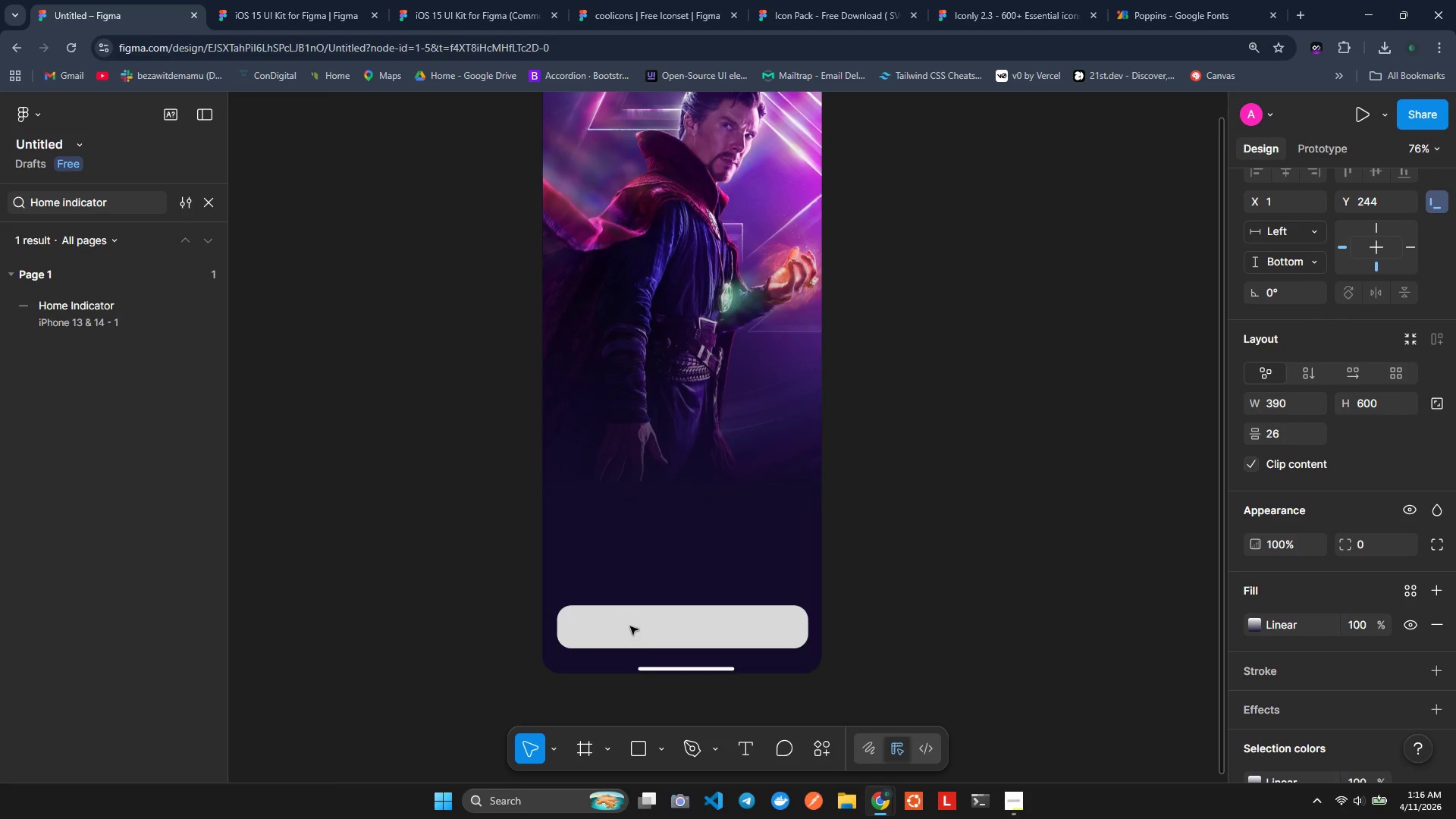 
left_click([617, 614])
 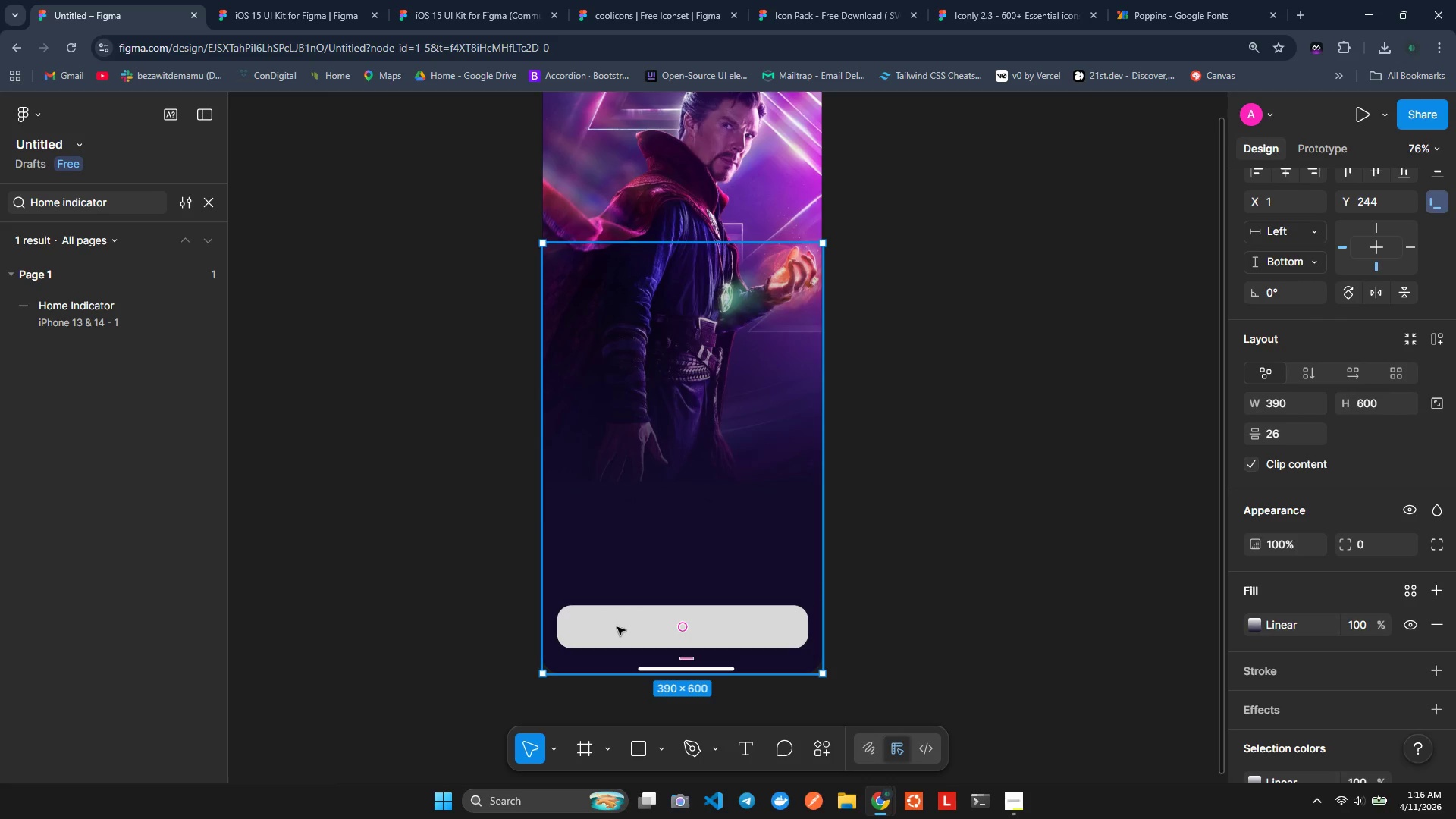 
left_click([617, 629])
 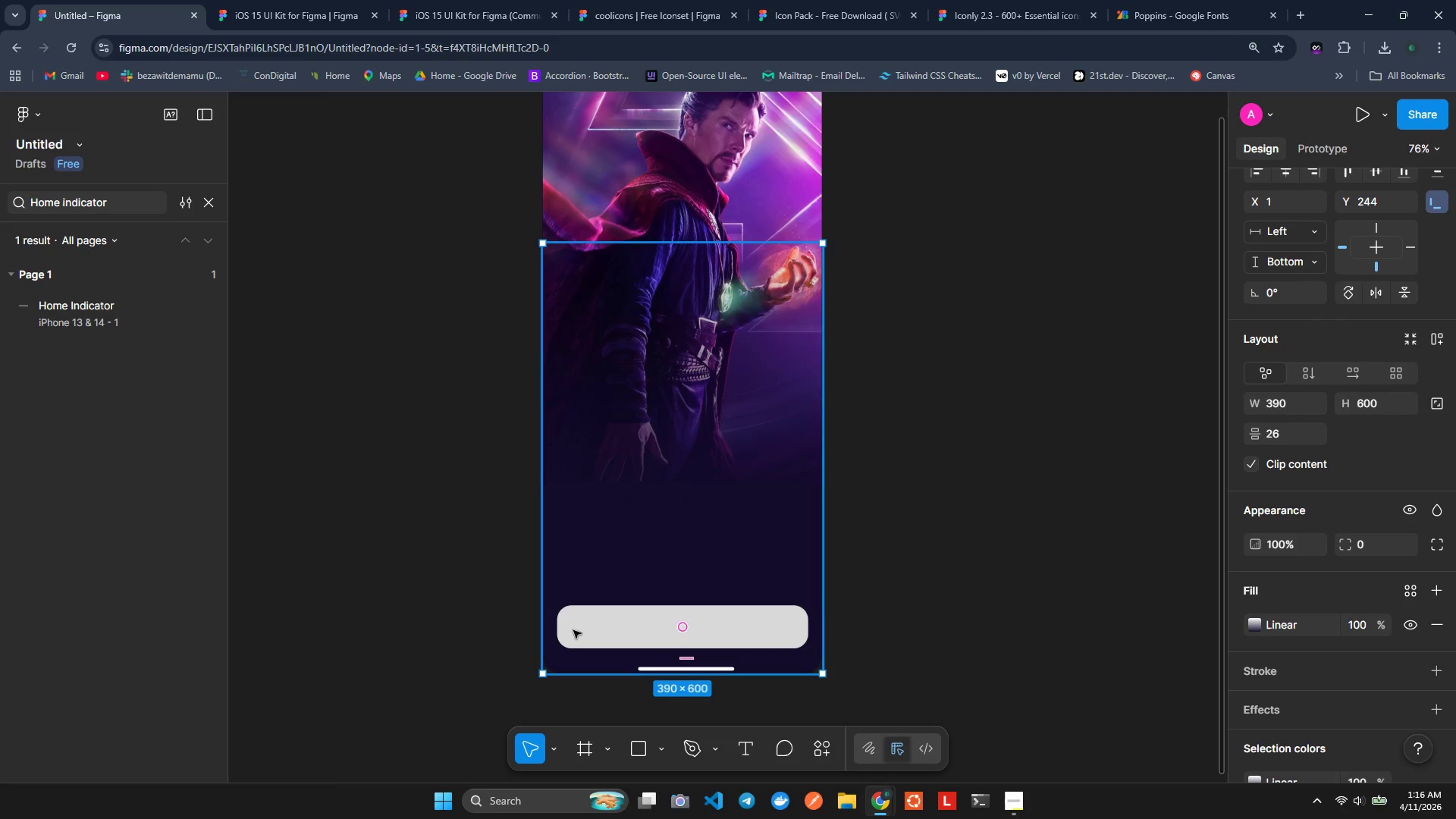 
left_click([469, 629])
 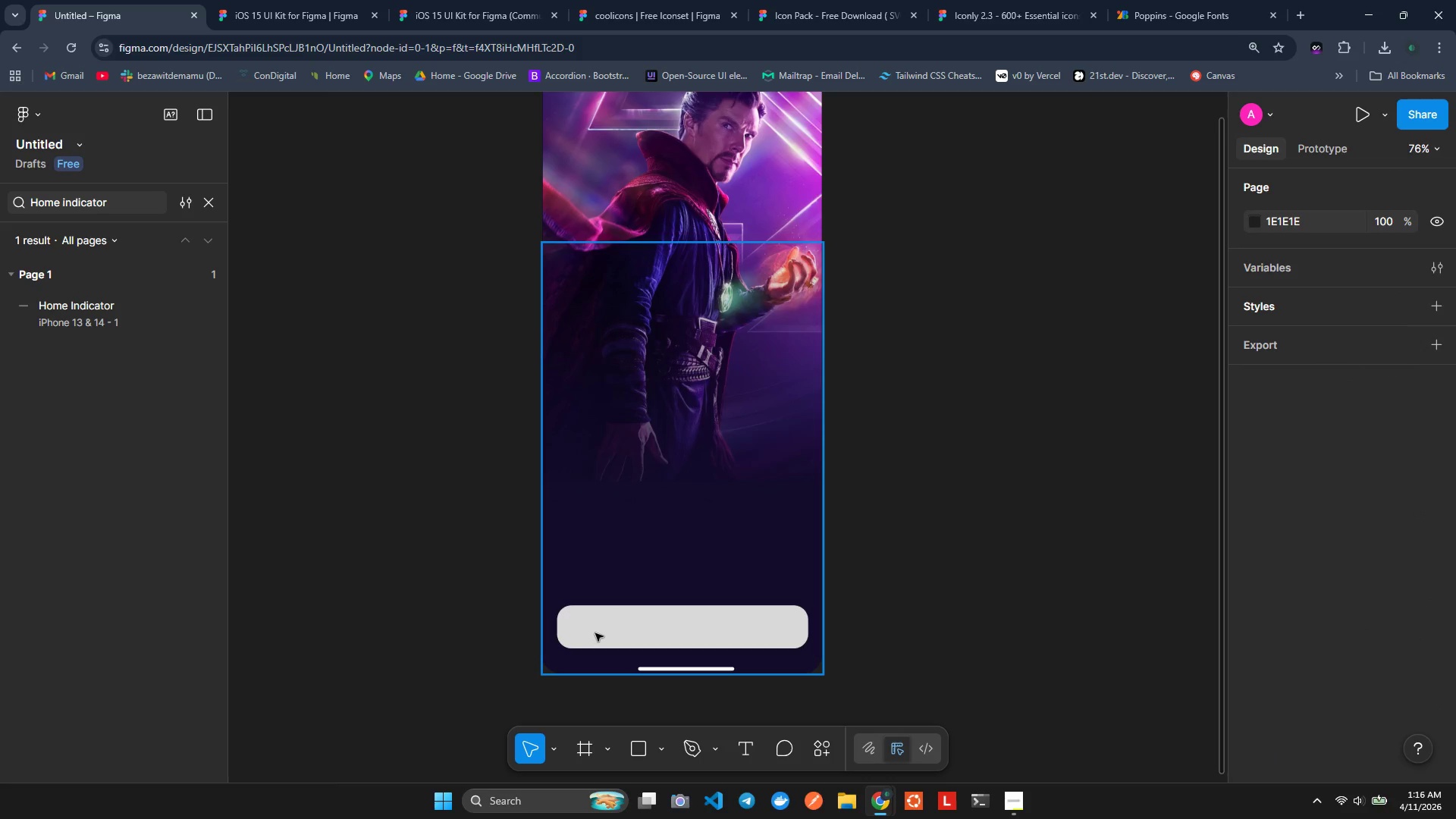 
left_click([597, 633])
 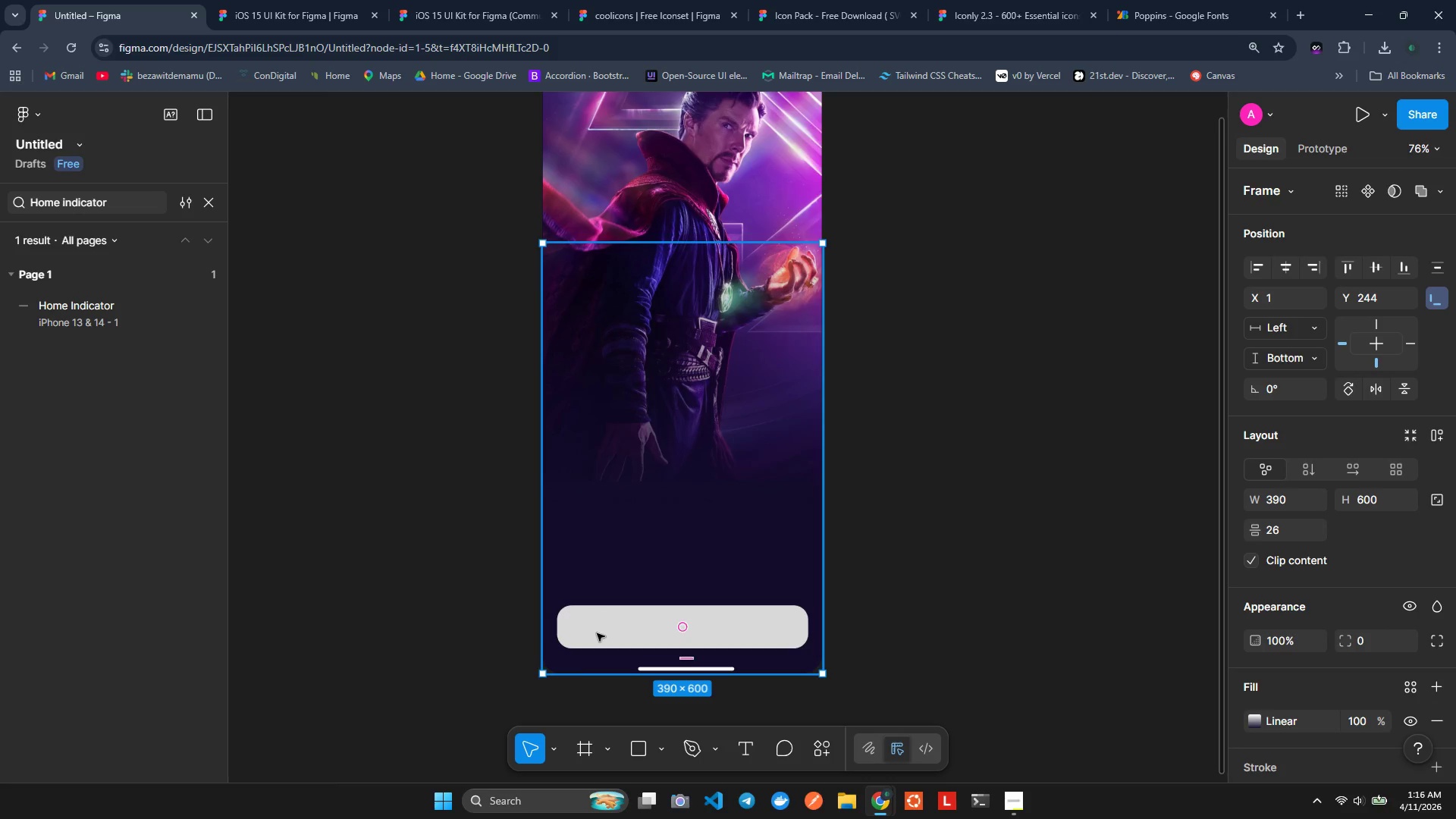 
key(Control+Z)
 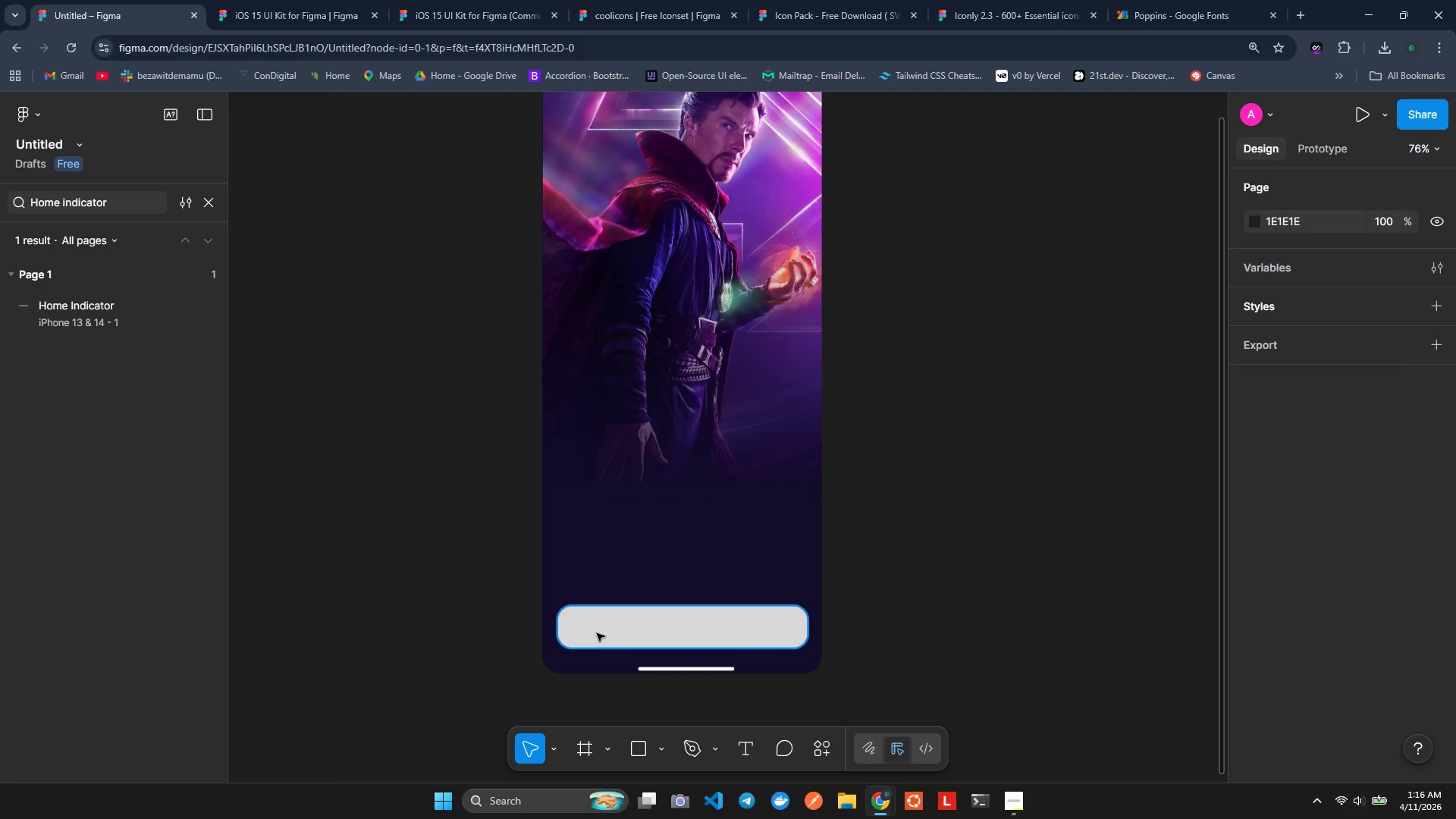 
key(Control+Z)
 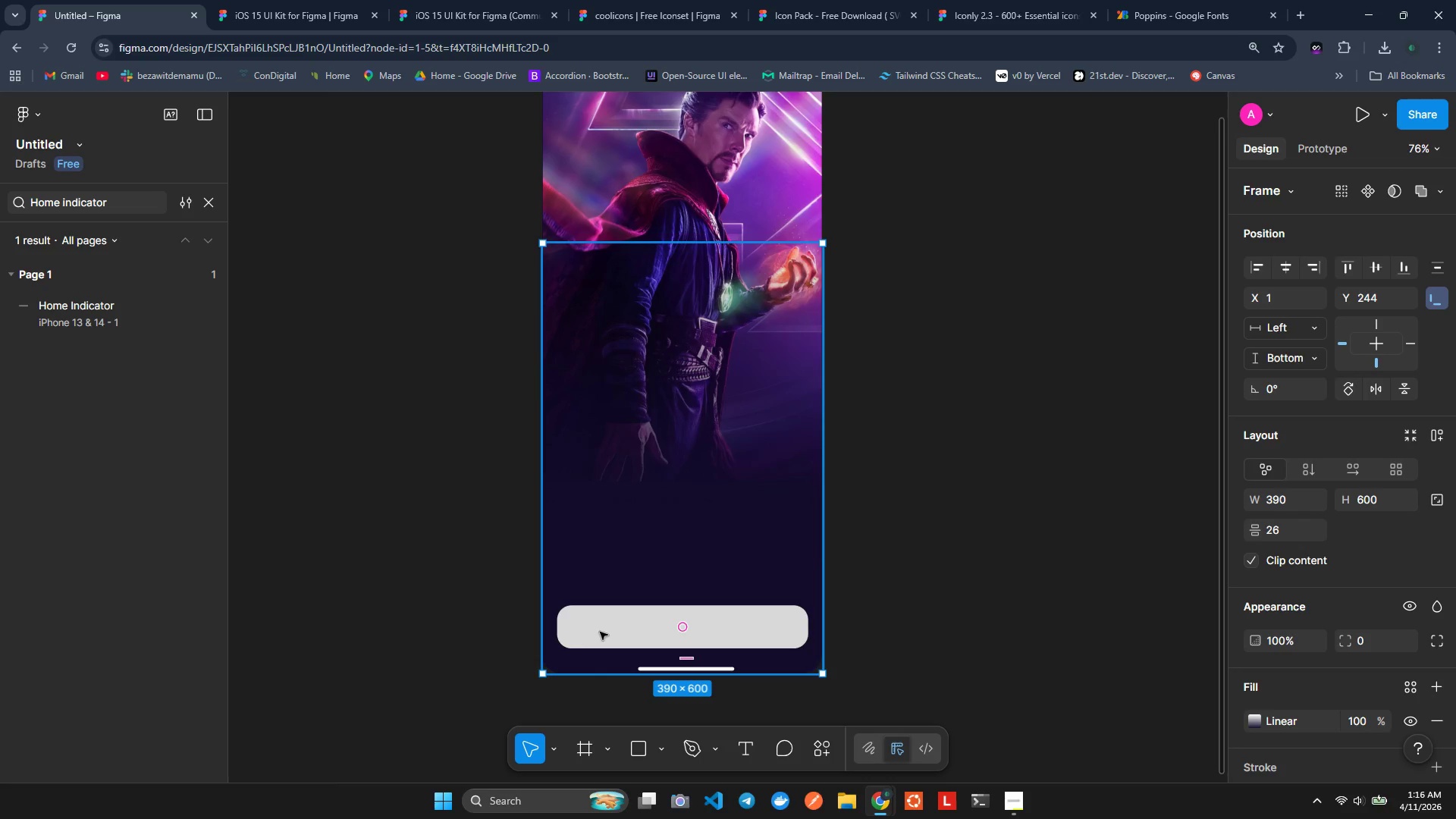 
left_click([606, 631])
 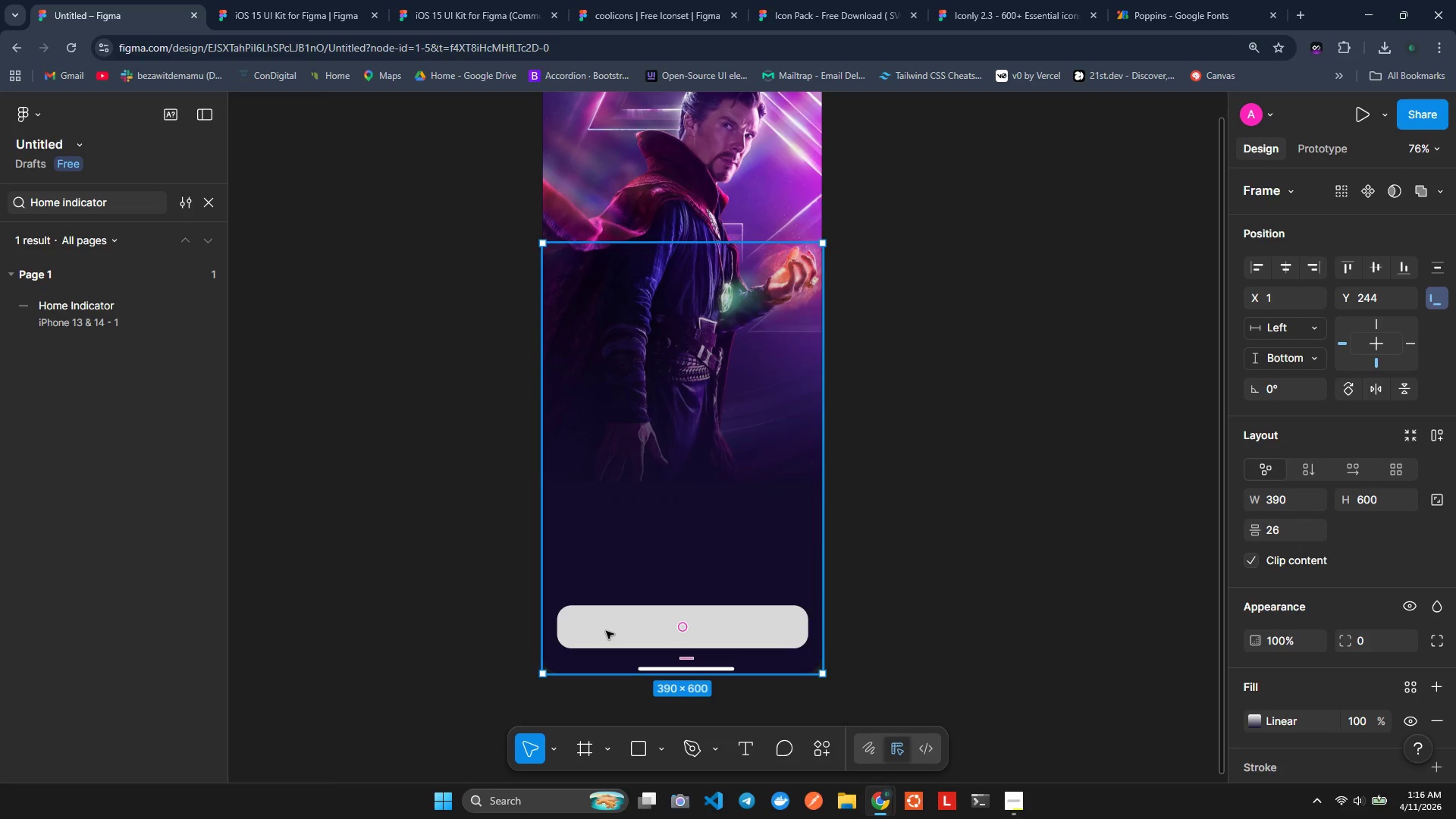 
key(Control+Z)
 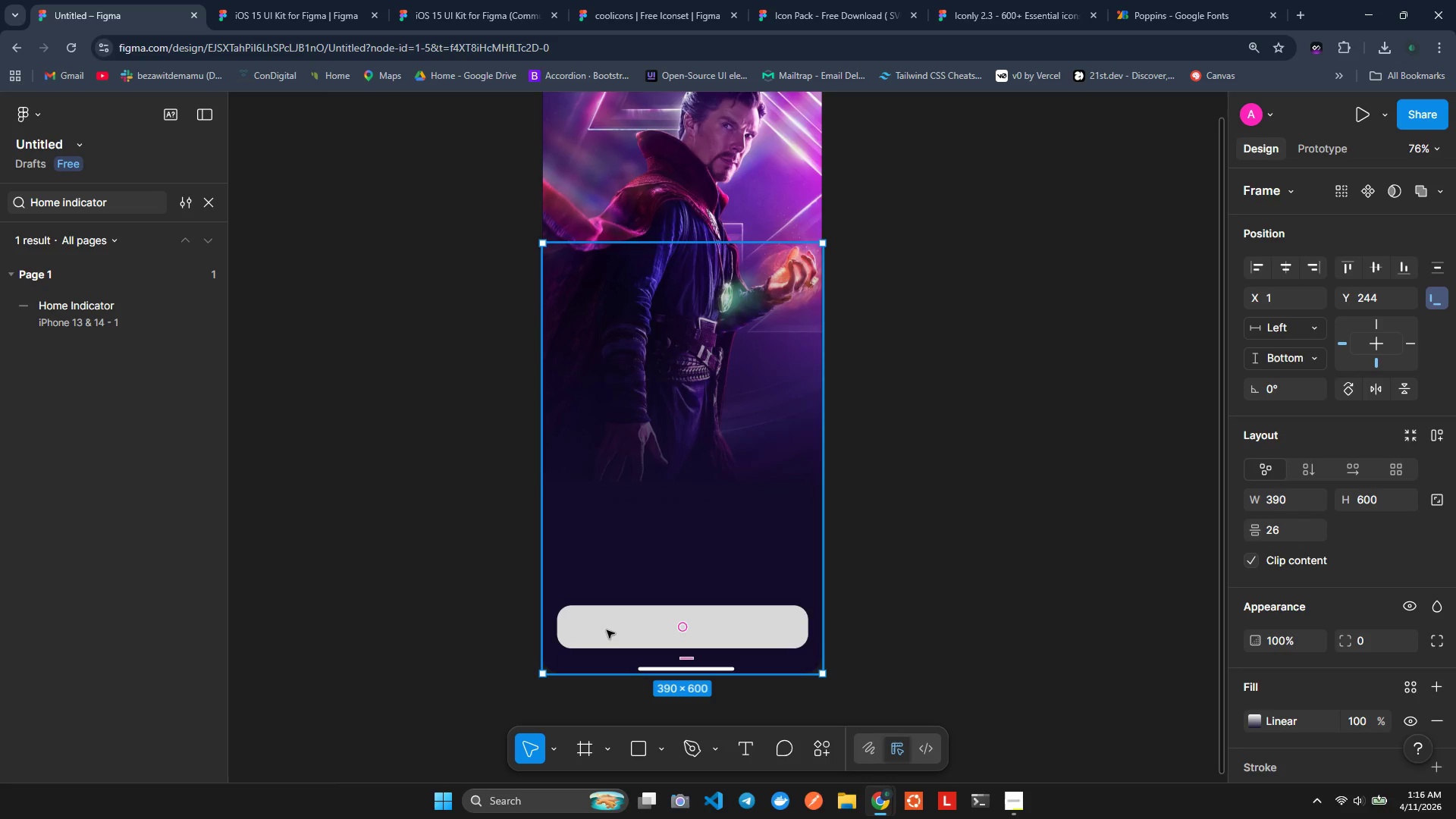 
key(Control+Z)
 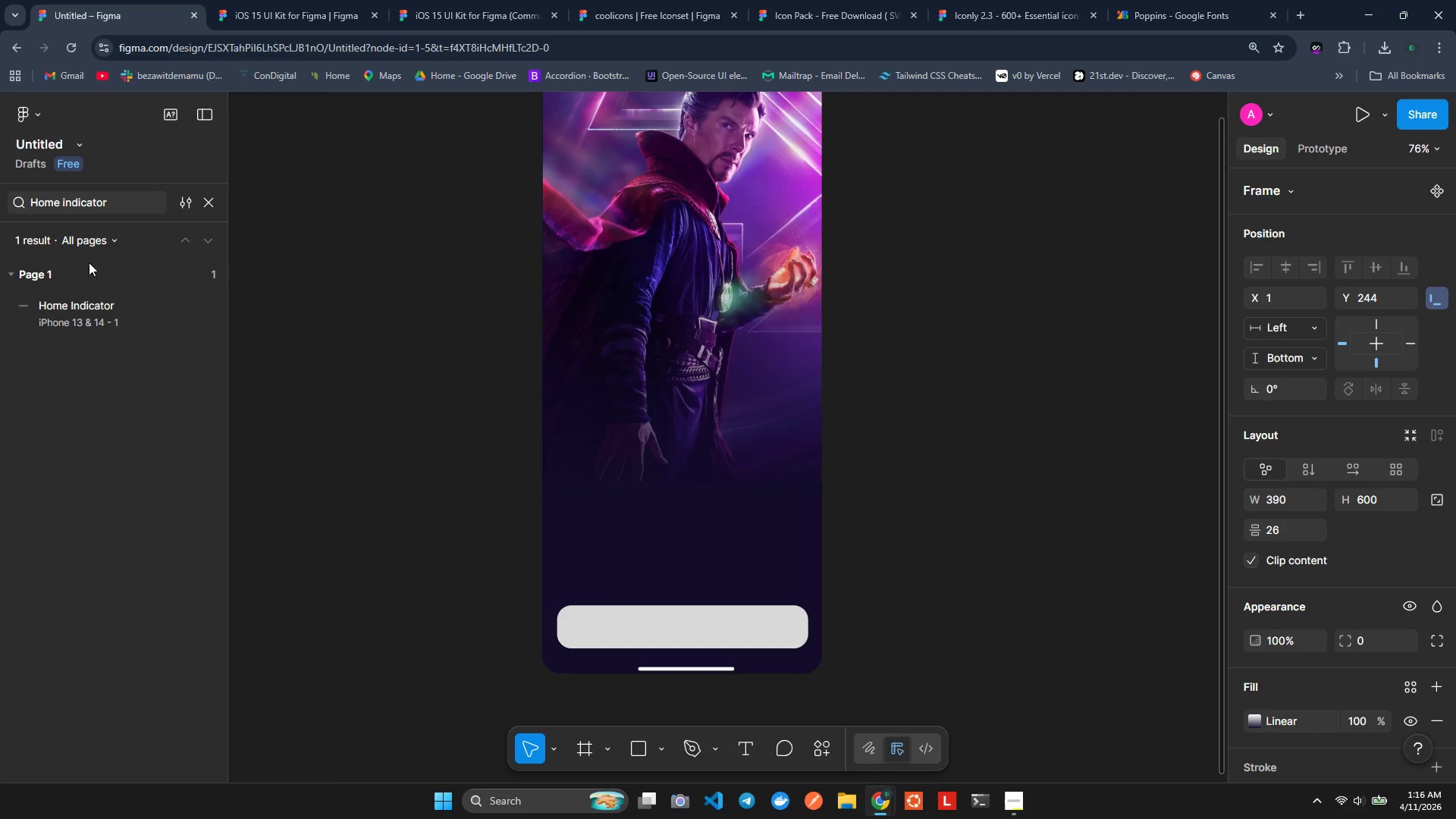 
left_click([207, 193])
 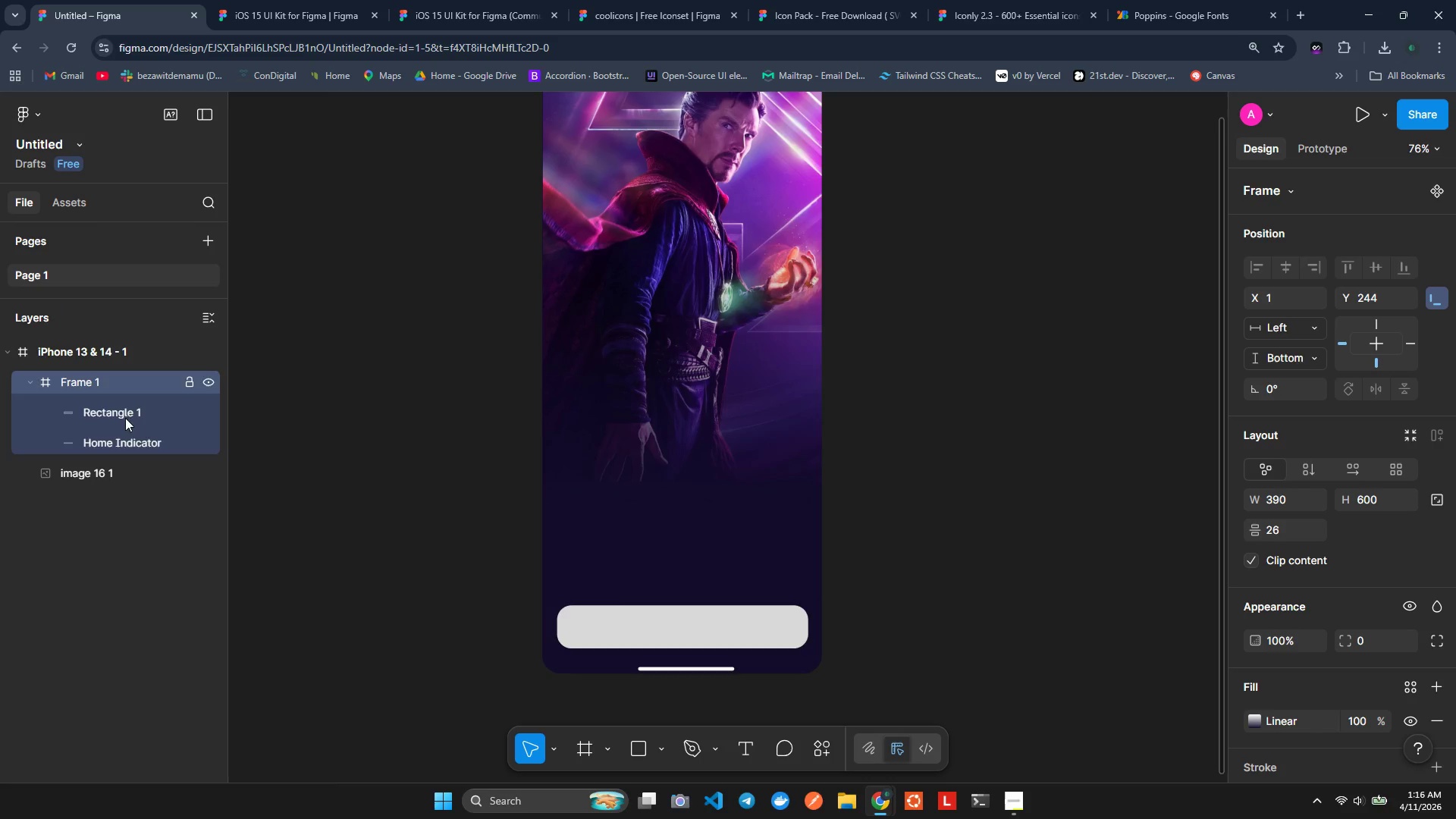 
left_click([116, 548])
 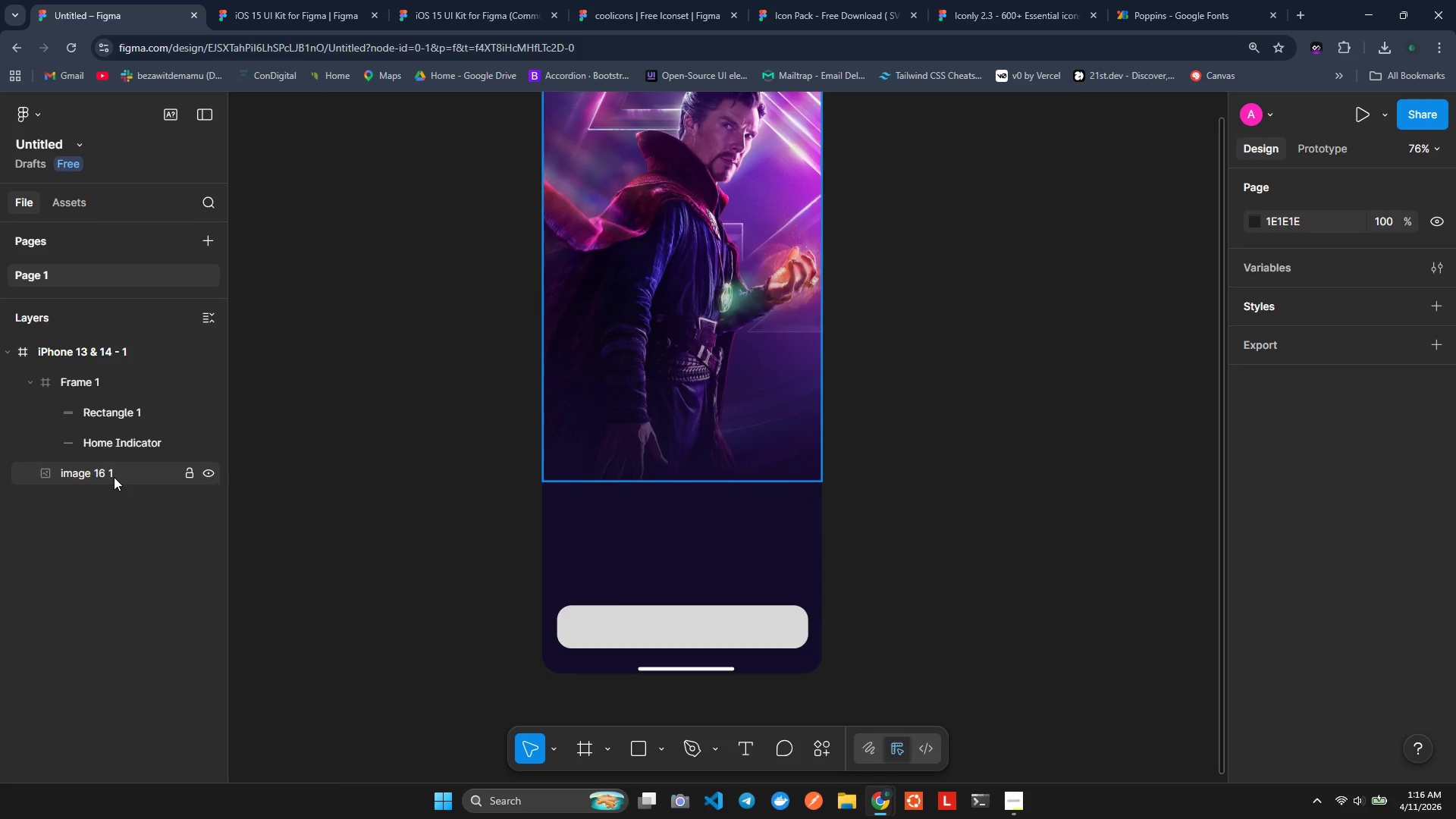 
left_click_drag(start_coordinate=[104, 475], to_coordinate=[98, 373])
 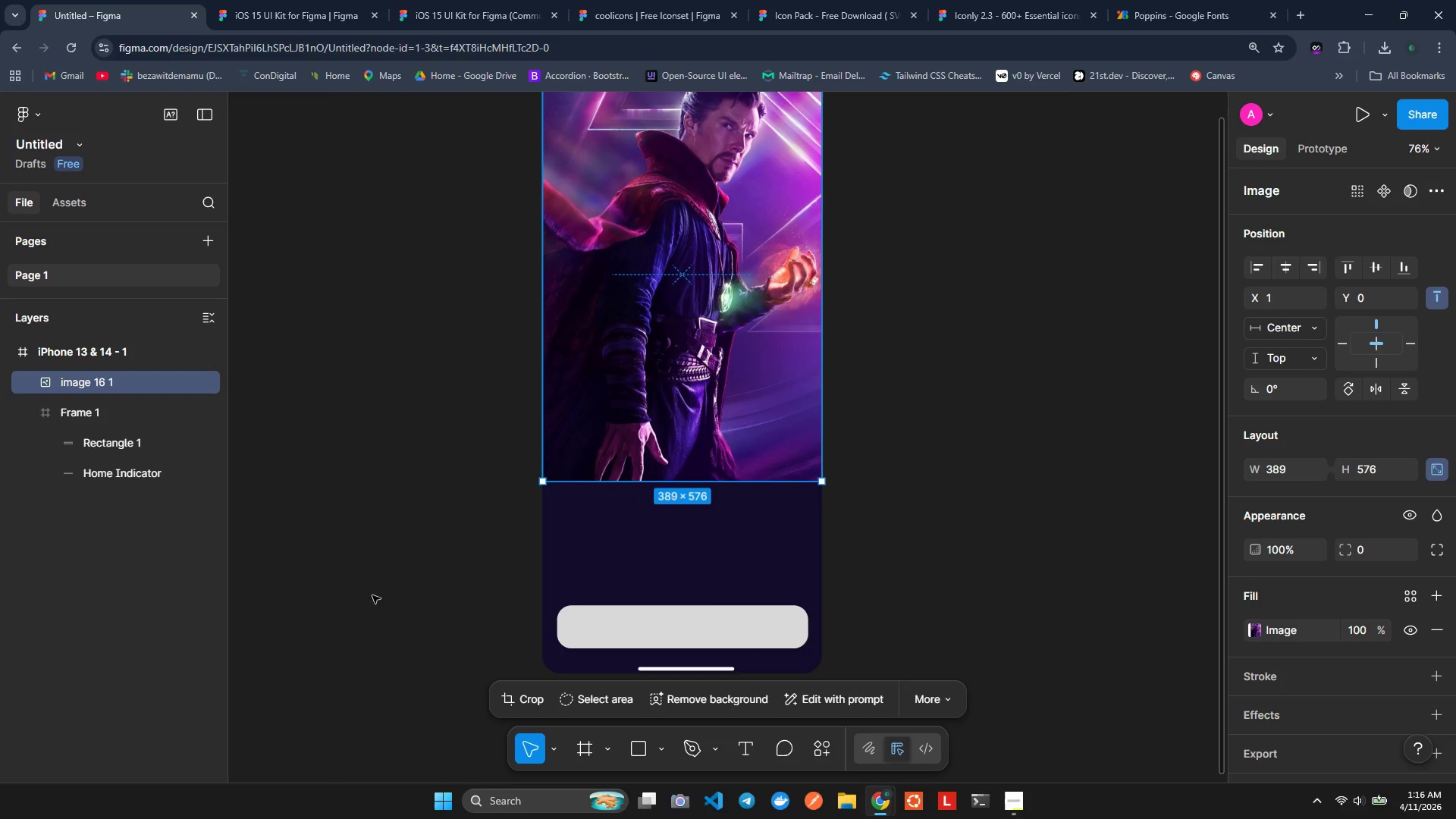 
key(Control+ControlLeft)
 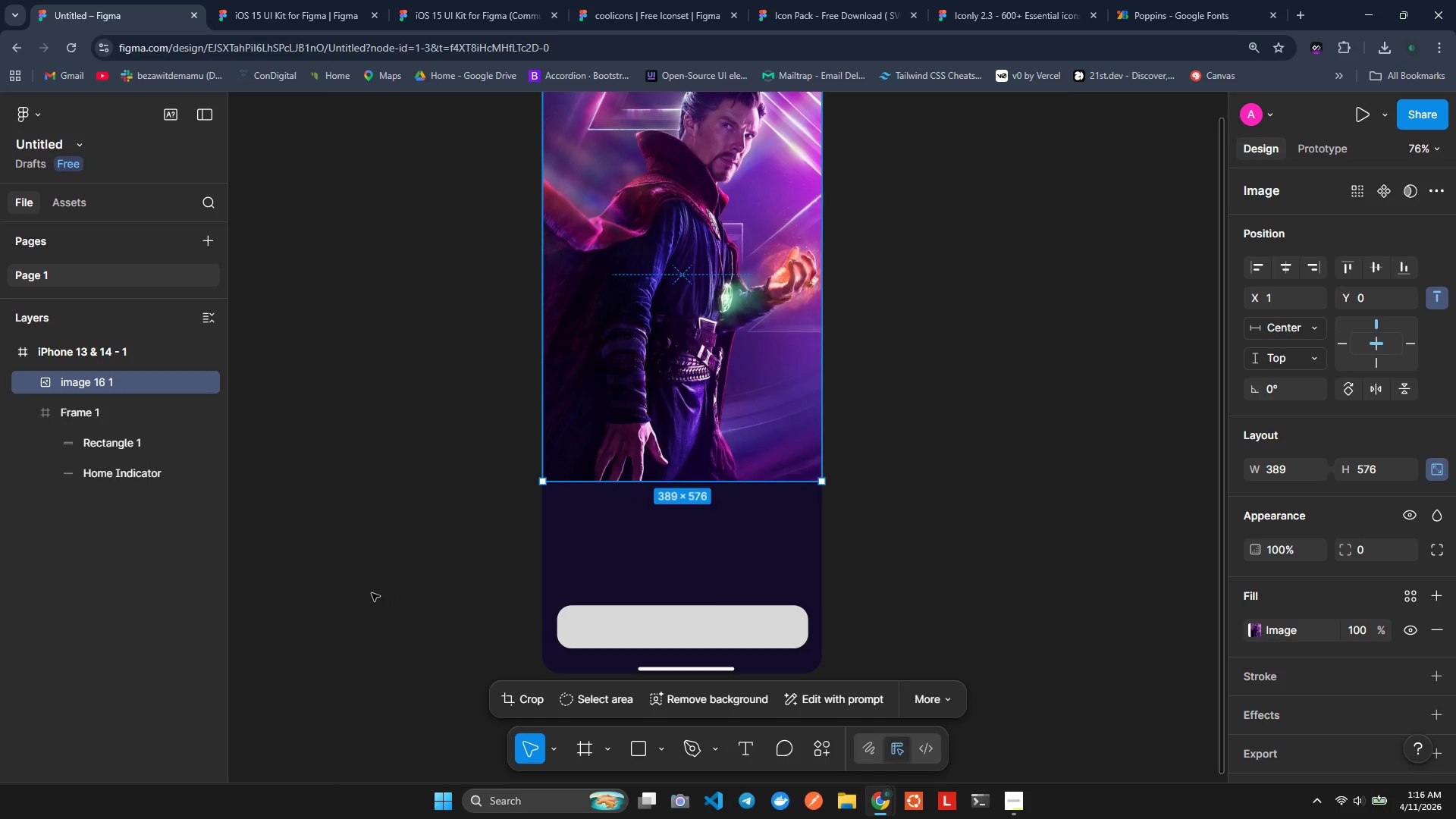 
key(Control+Z)
 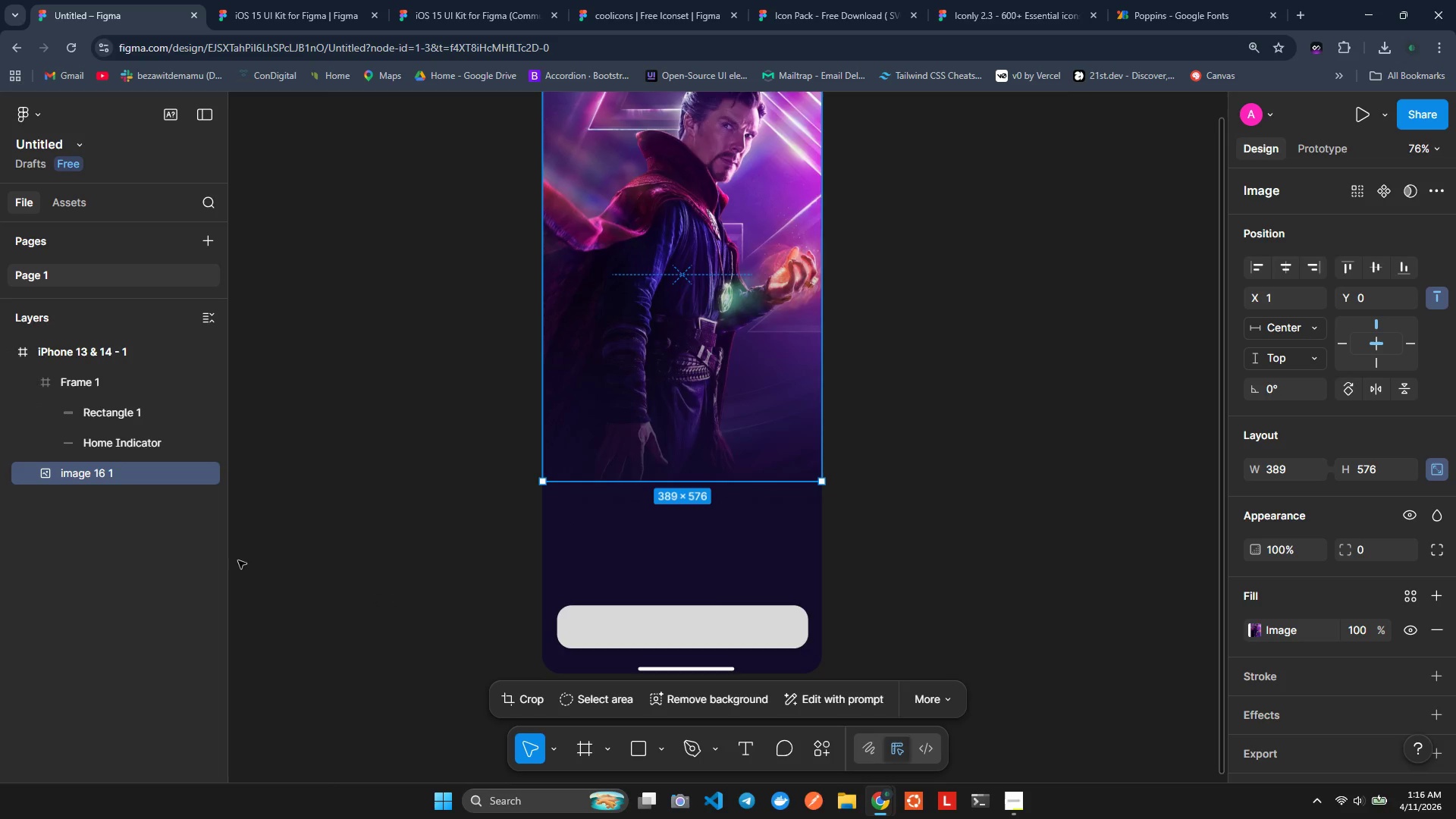 
key(Shift+ShiftLeft)
 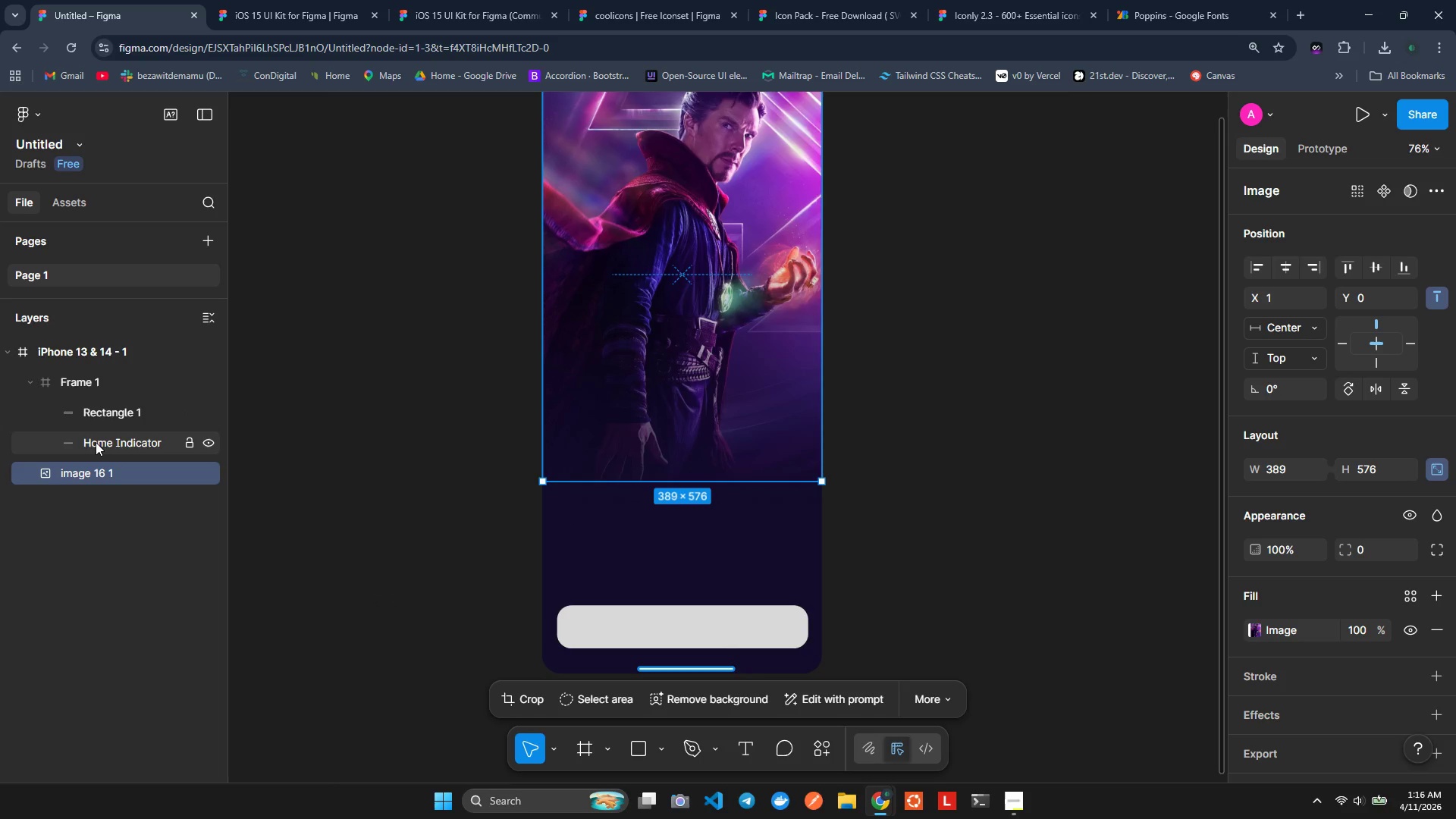 
left_click([96, 442])
 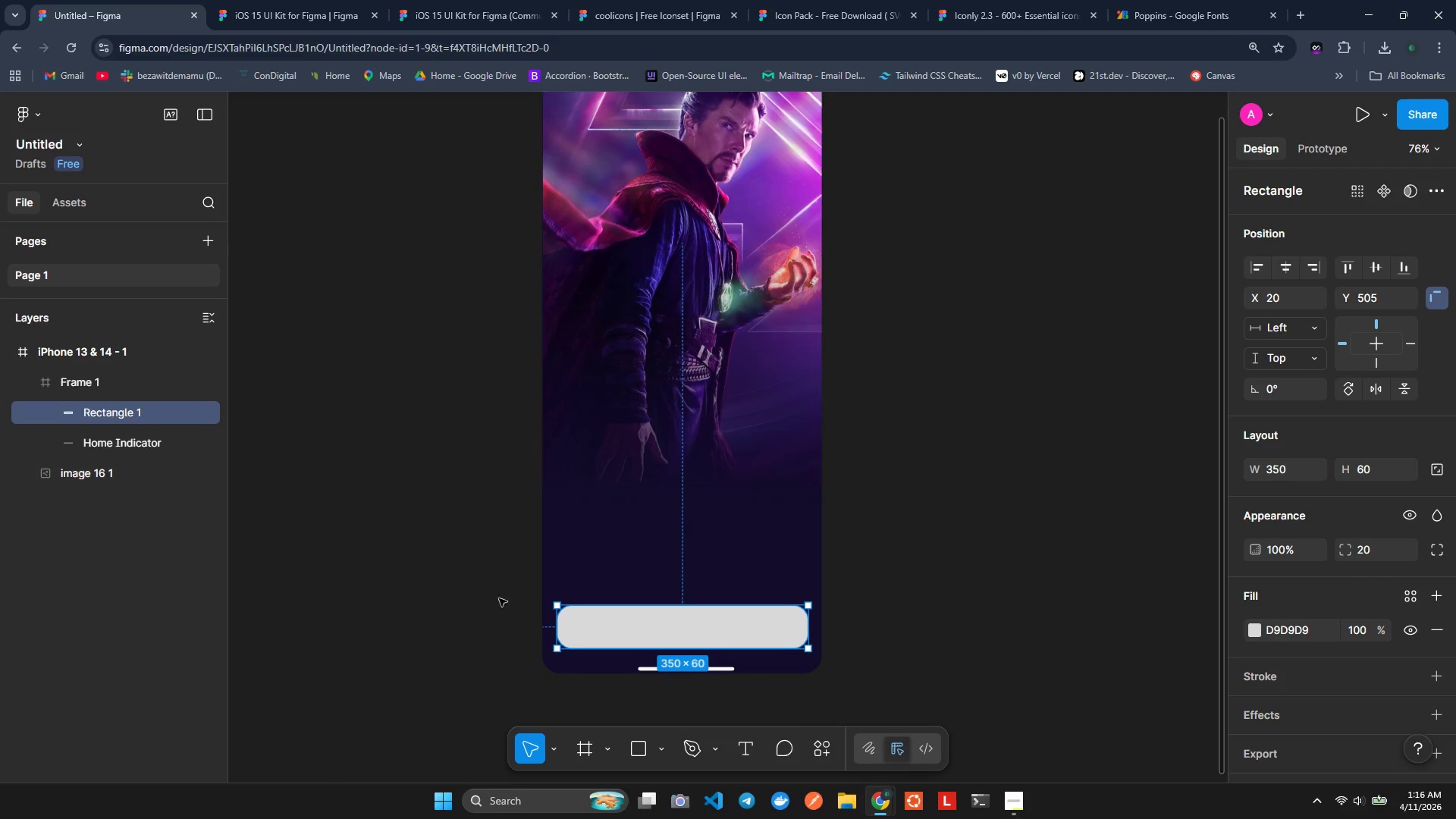 
left_click([682, 629])
 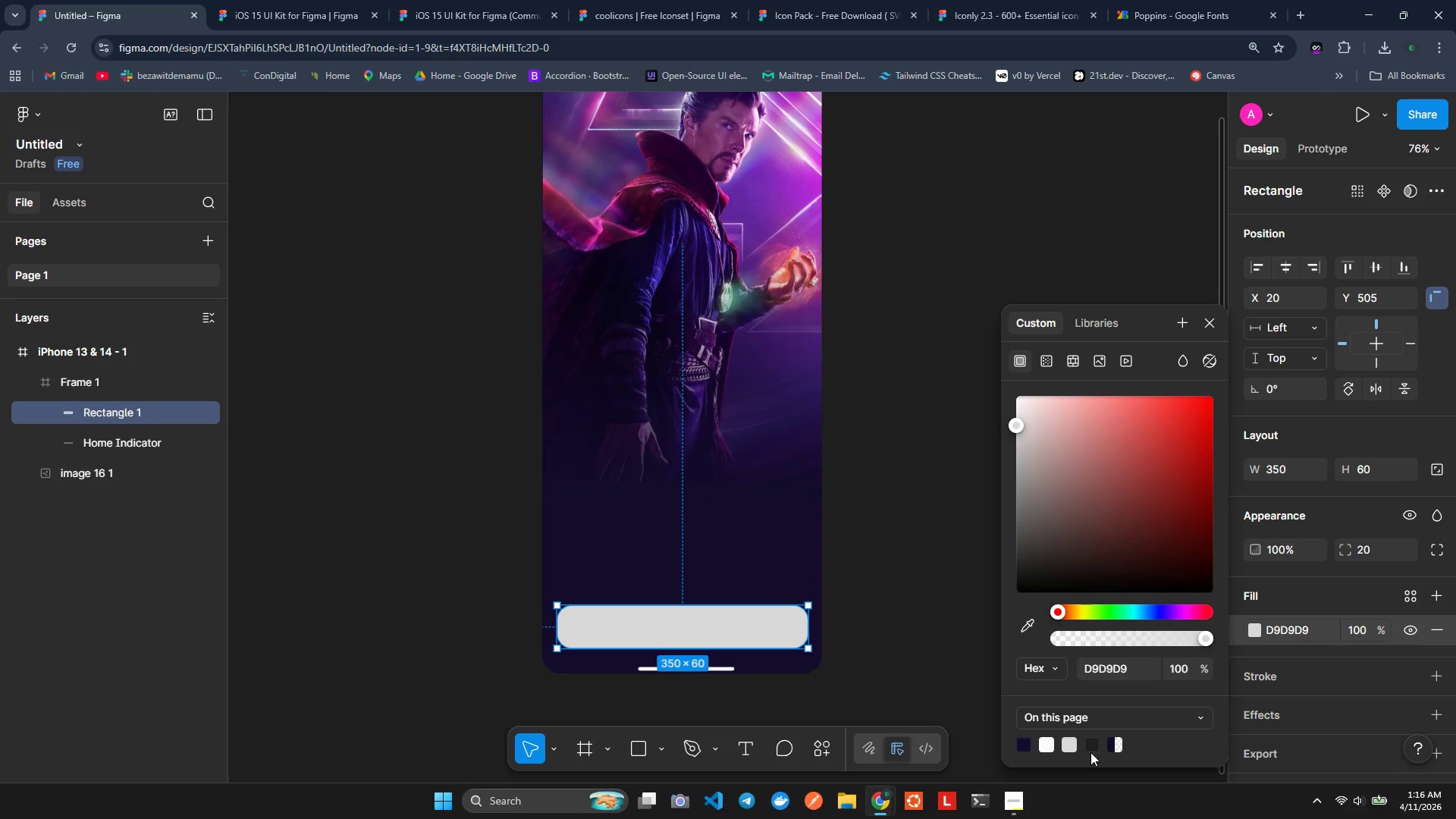 
wait(9.55)
 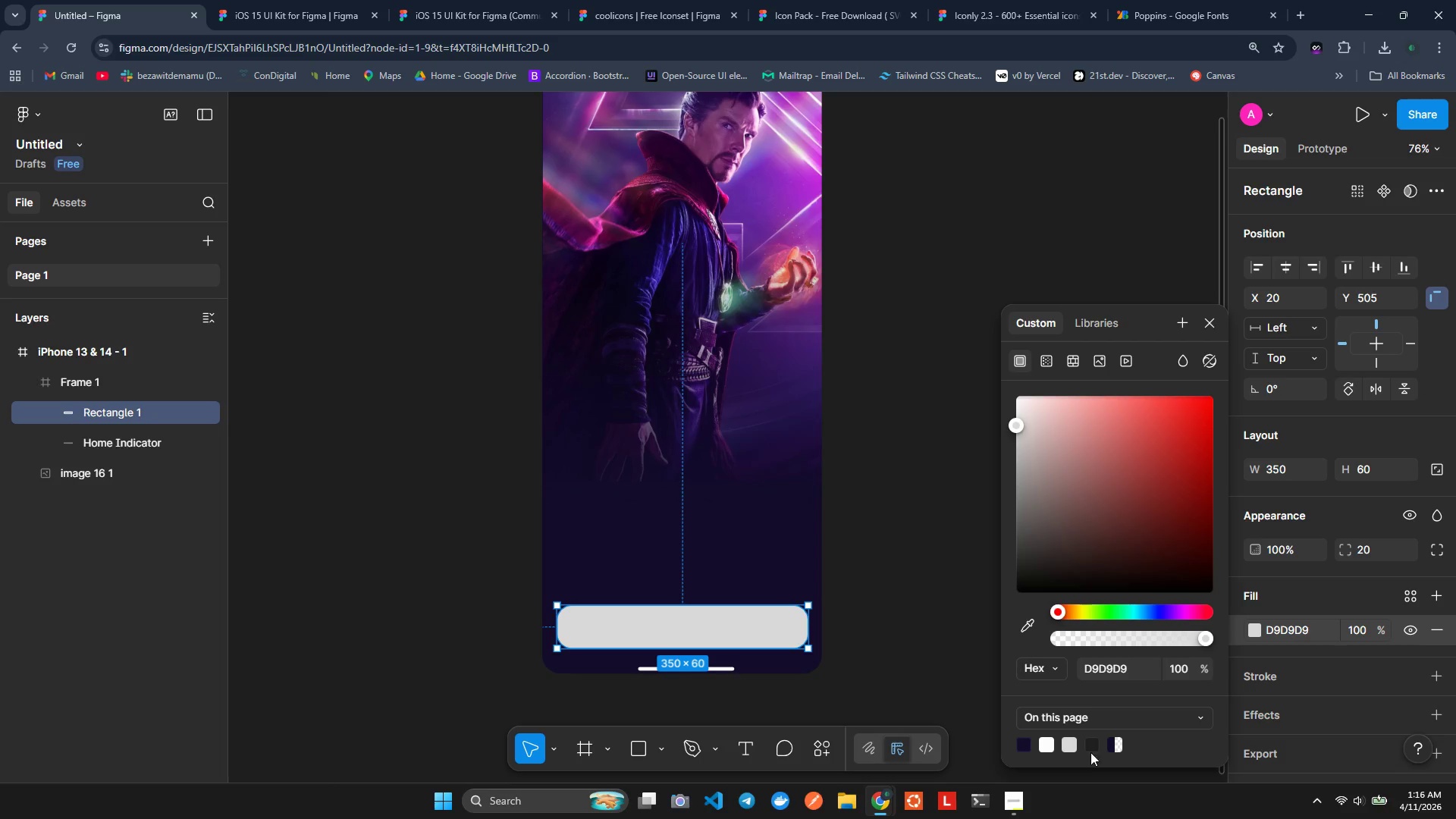 
left_click([1045, 361])
 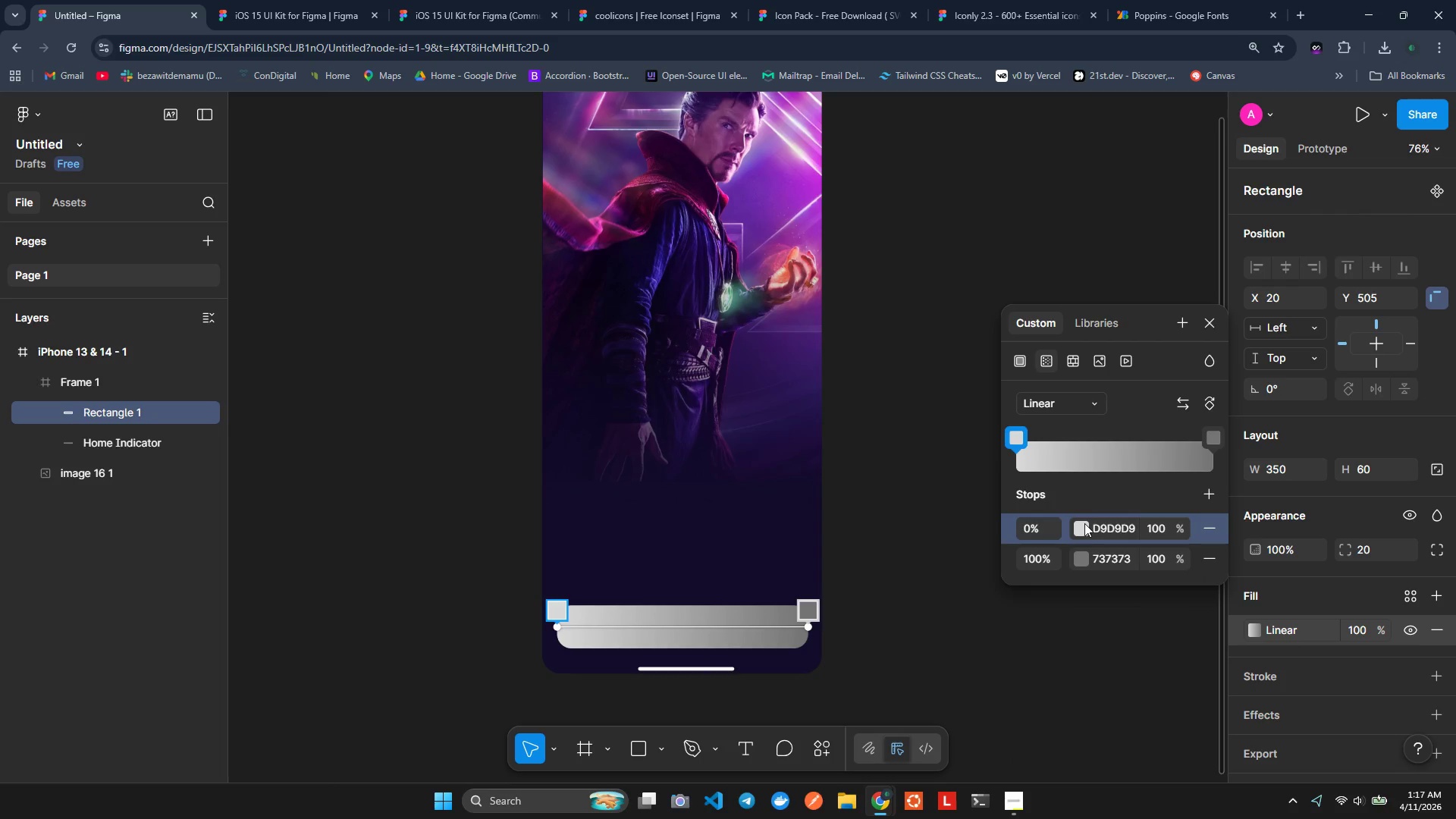 
left_click([1085, 525])
 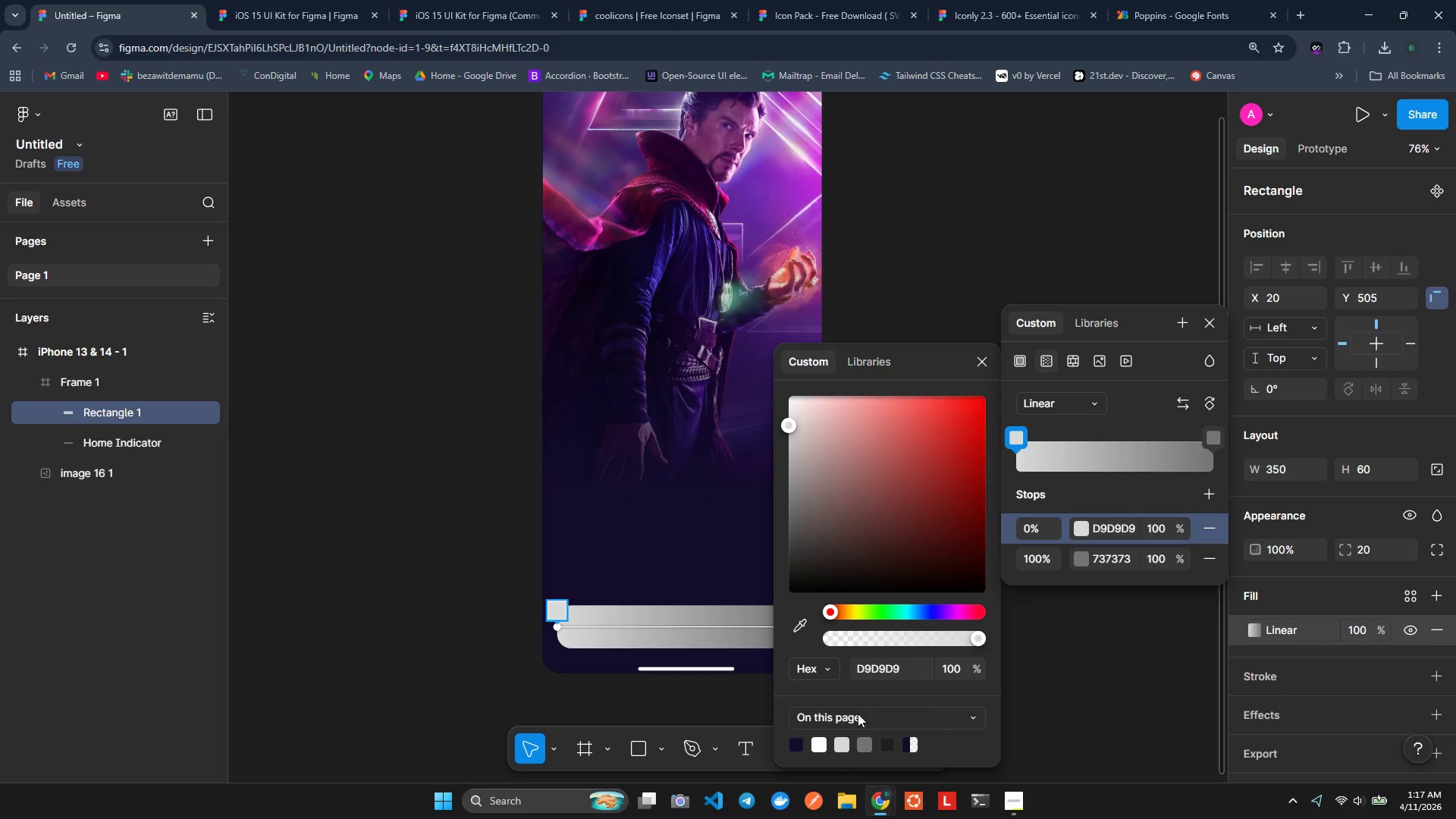 
left_click([885, 668])
 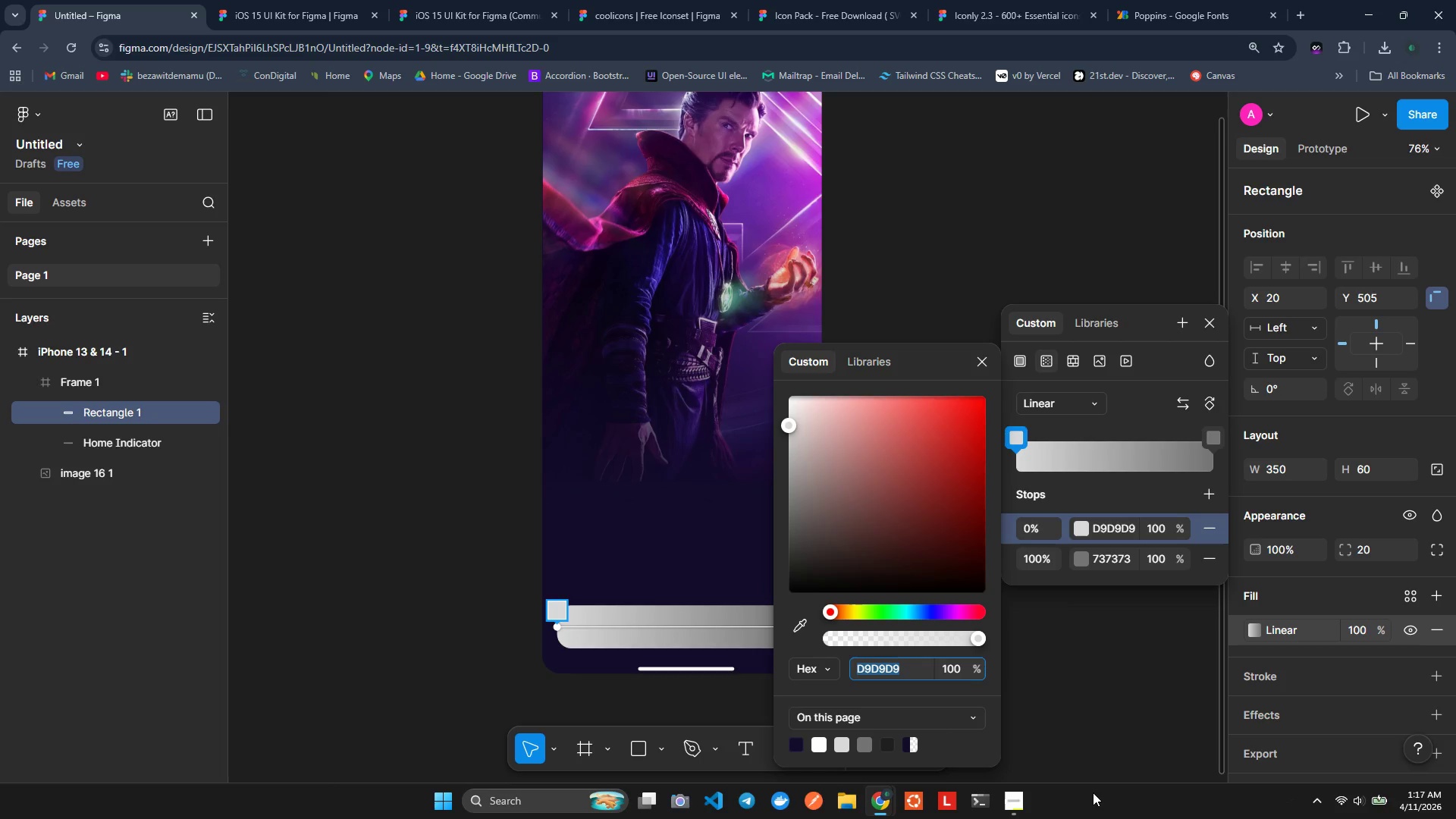 
wait(5.94)
 